 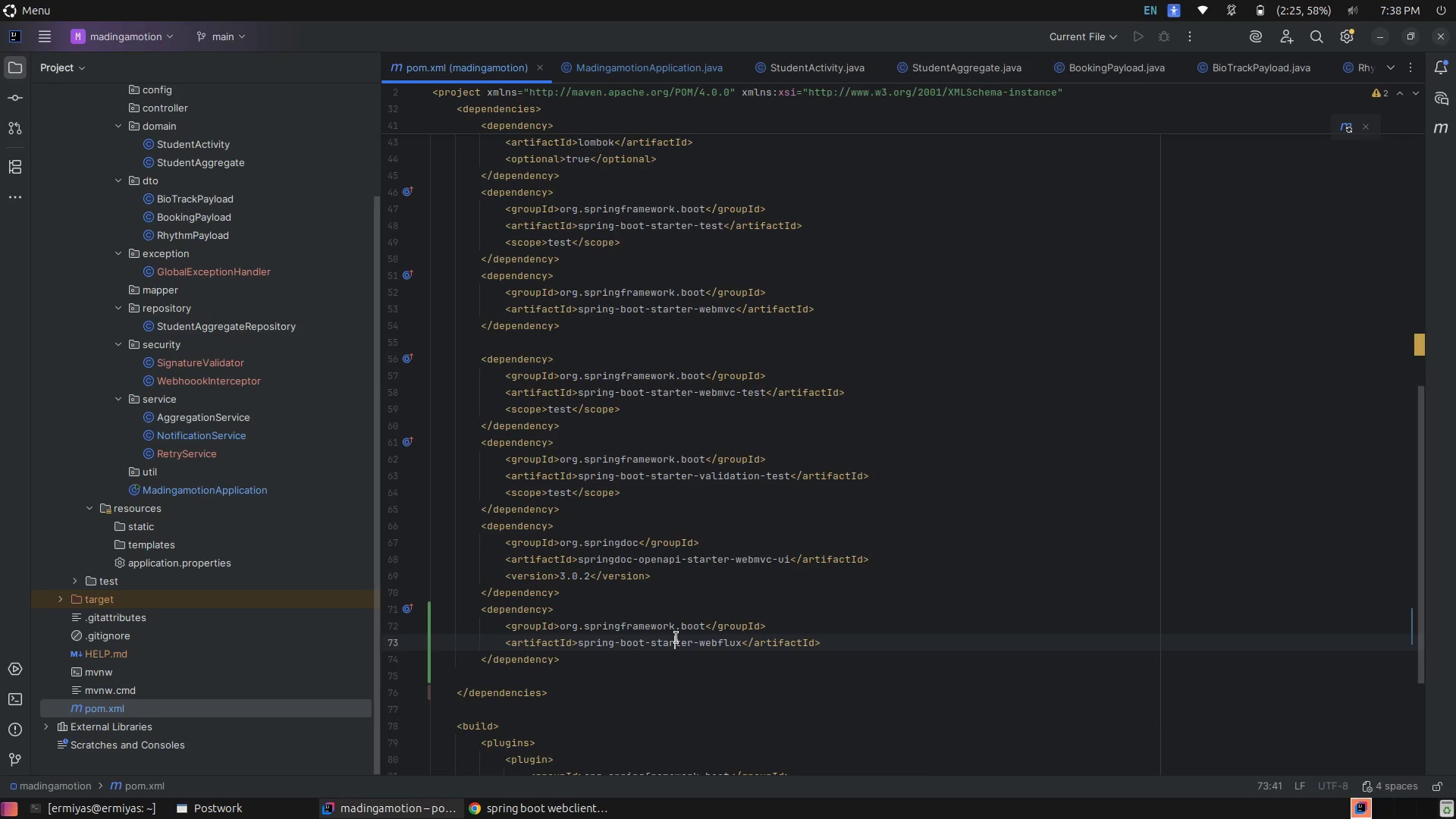 
key(Control+P)
 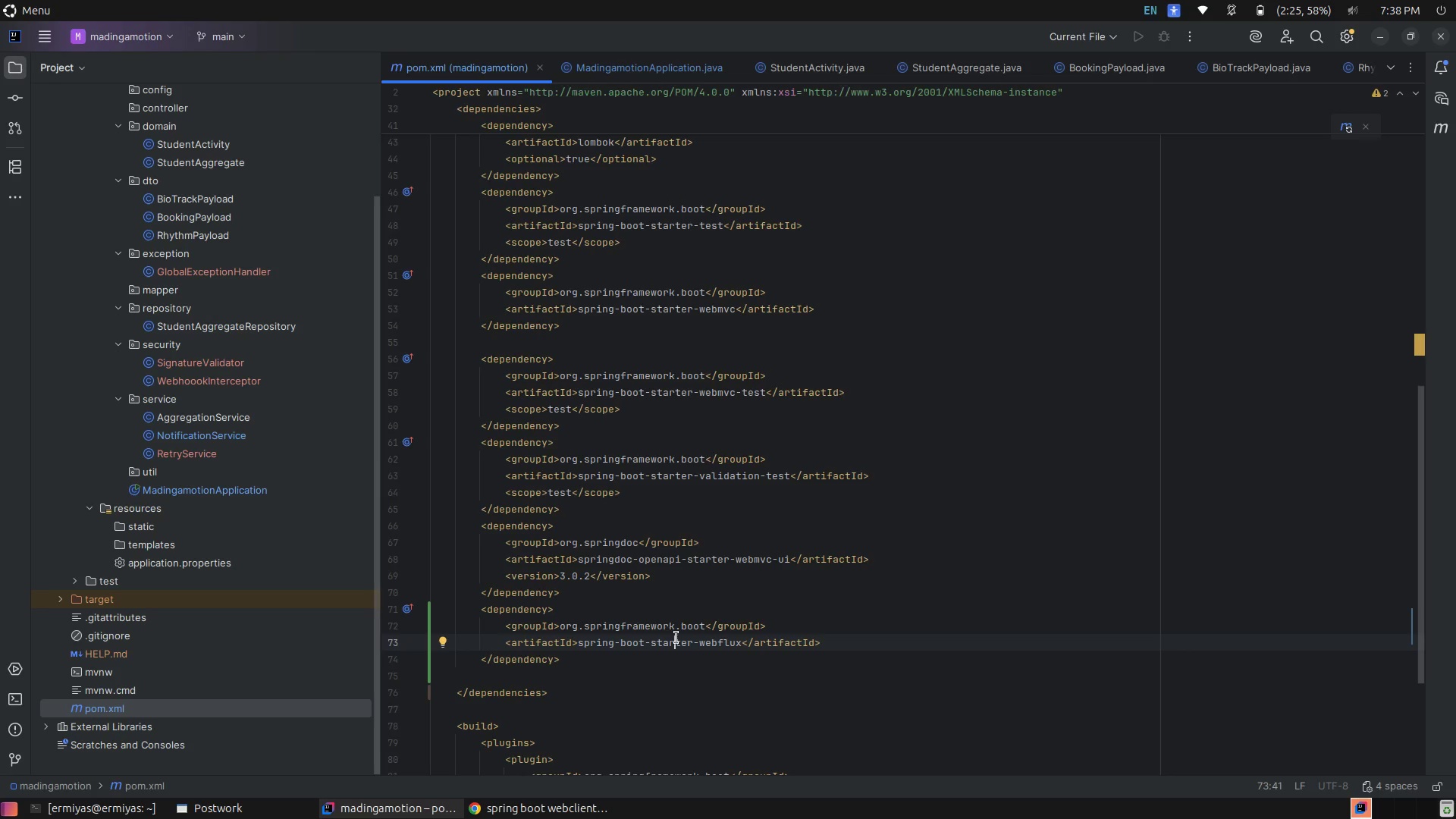 
key(Control+P)
 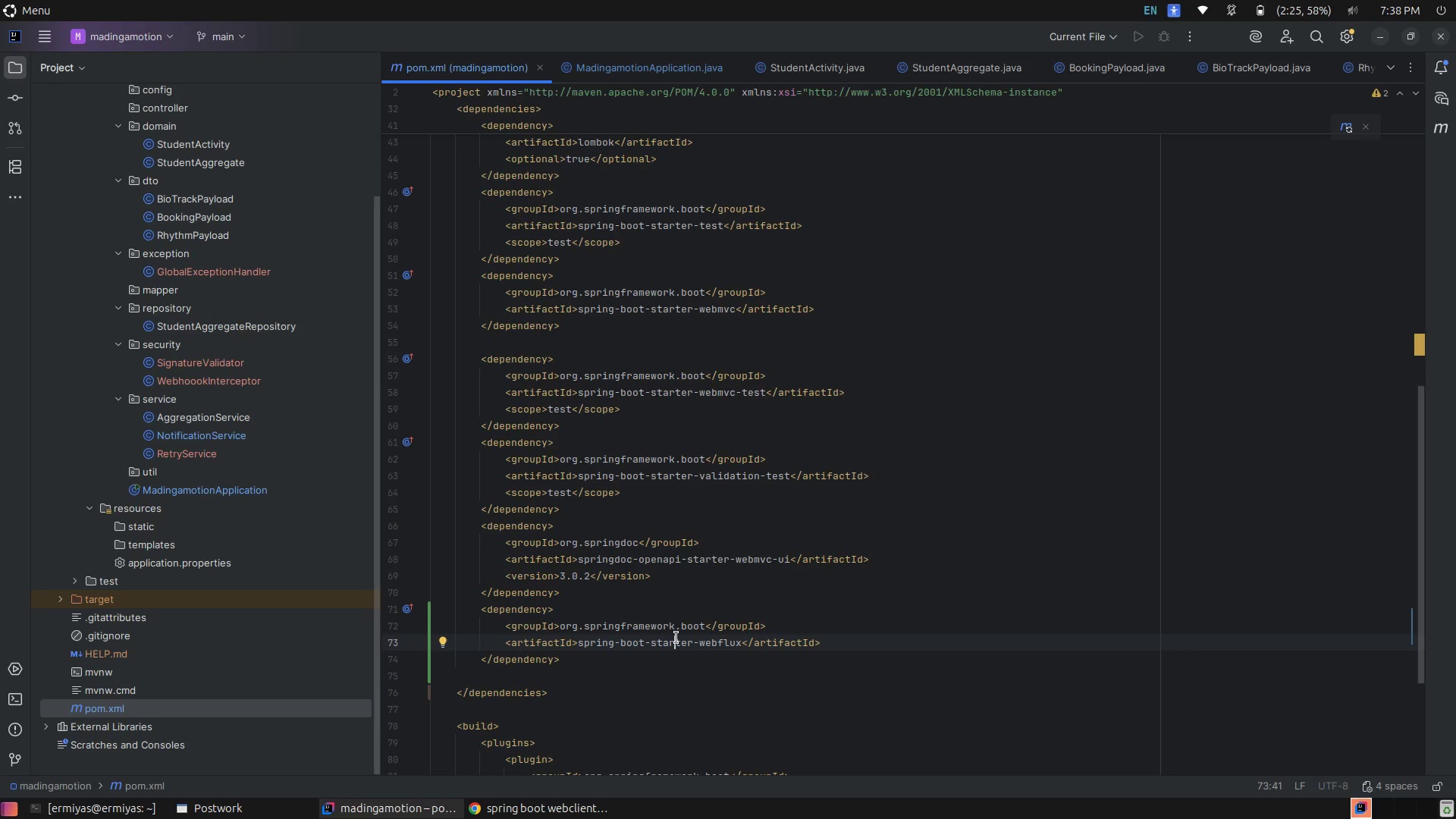 
left_click([763, 630])
 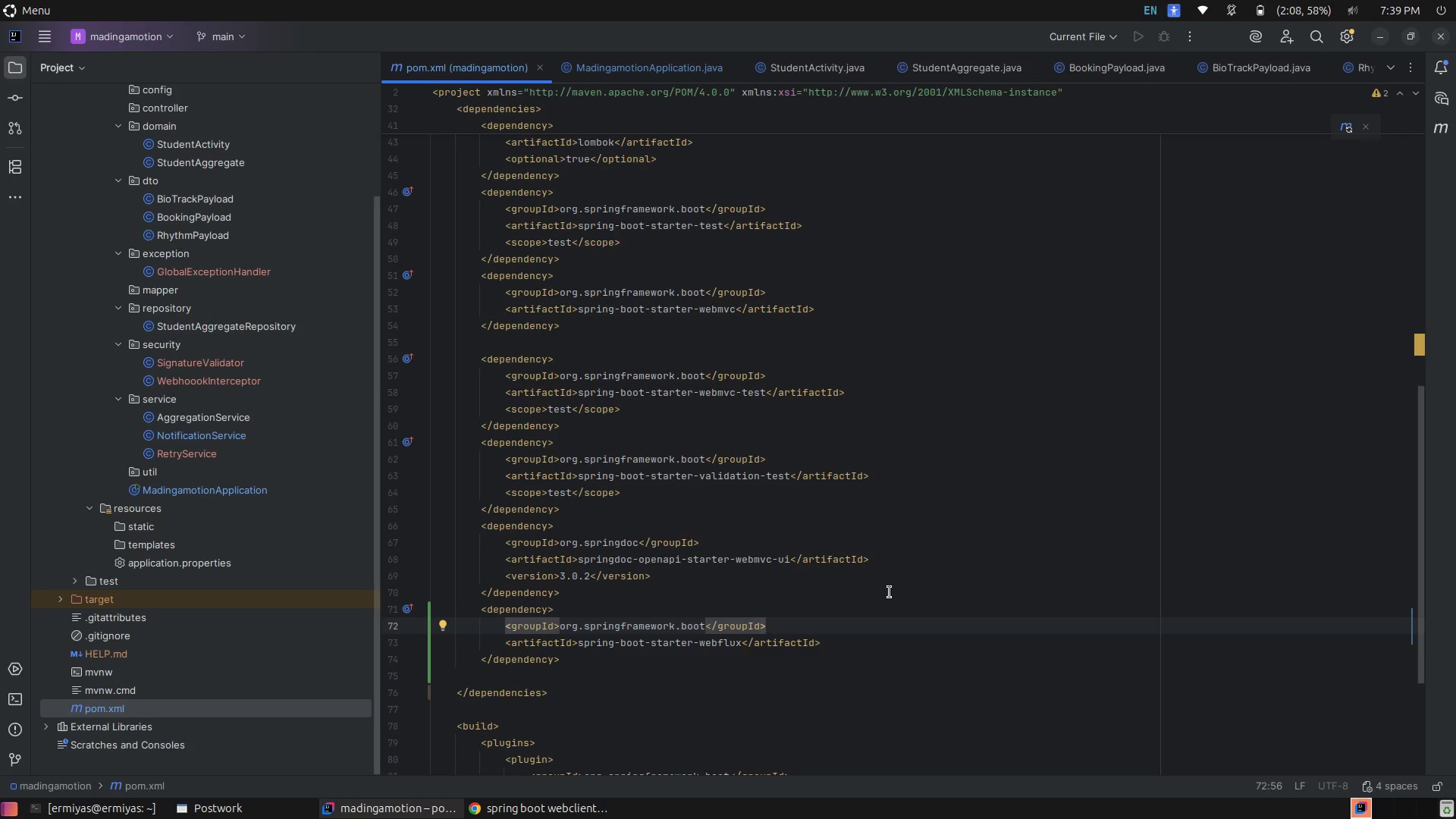 
wait(57.23)
 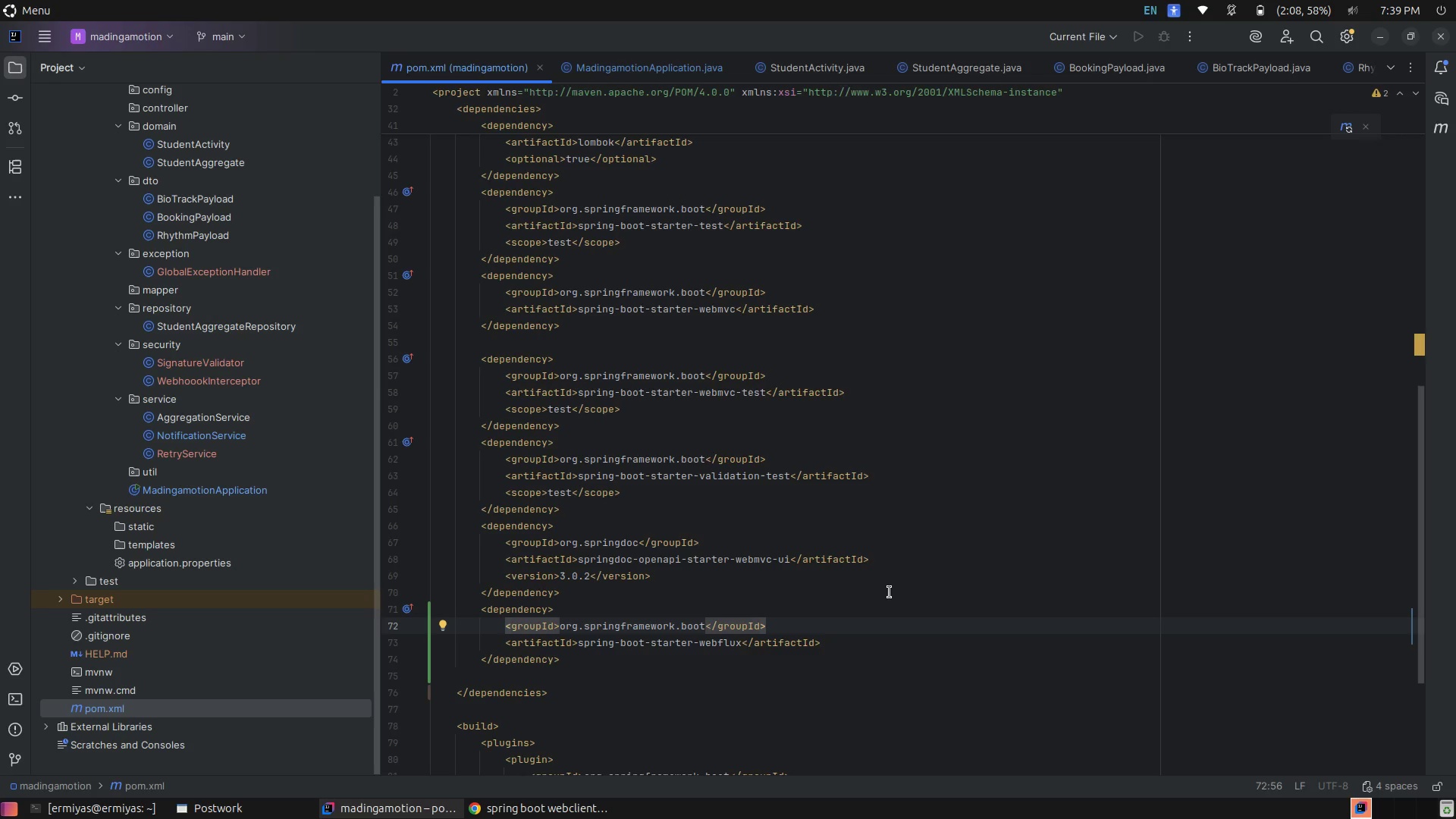 
key(Control+Z)
 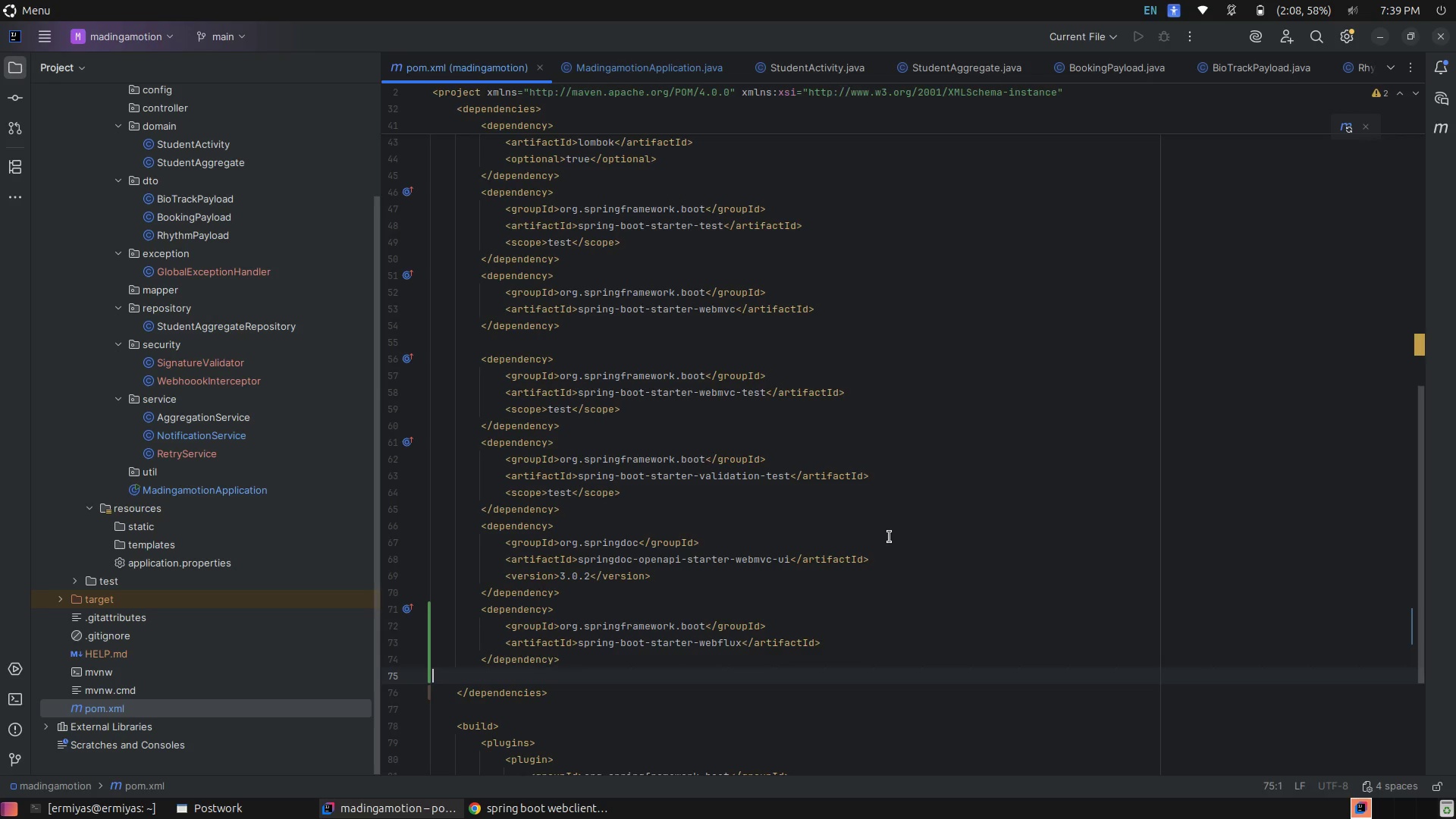 
key(Control+Z)
 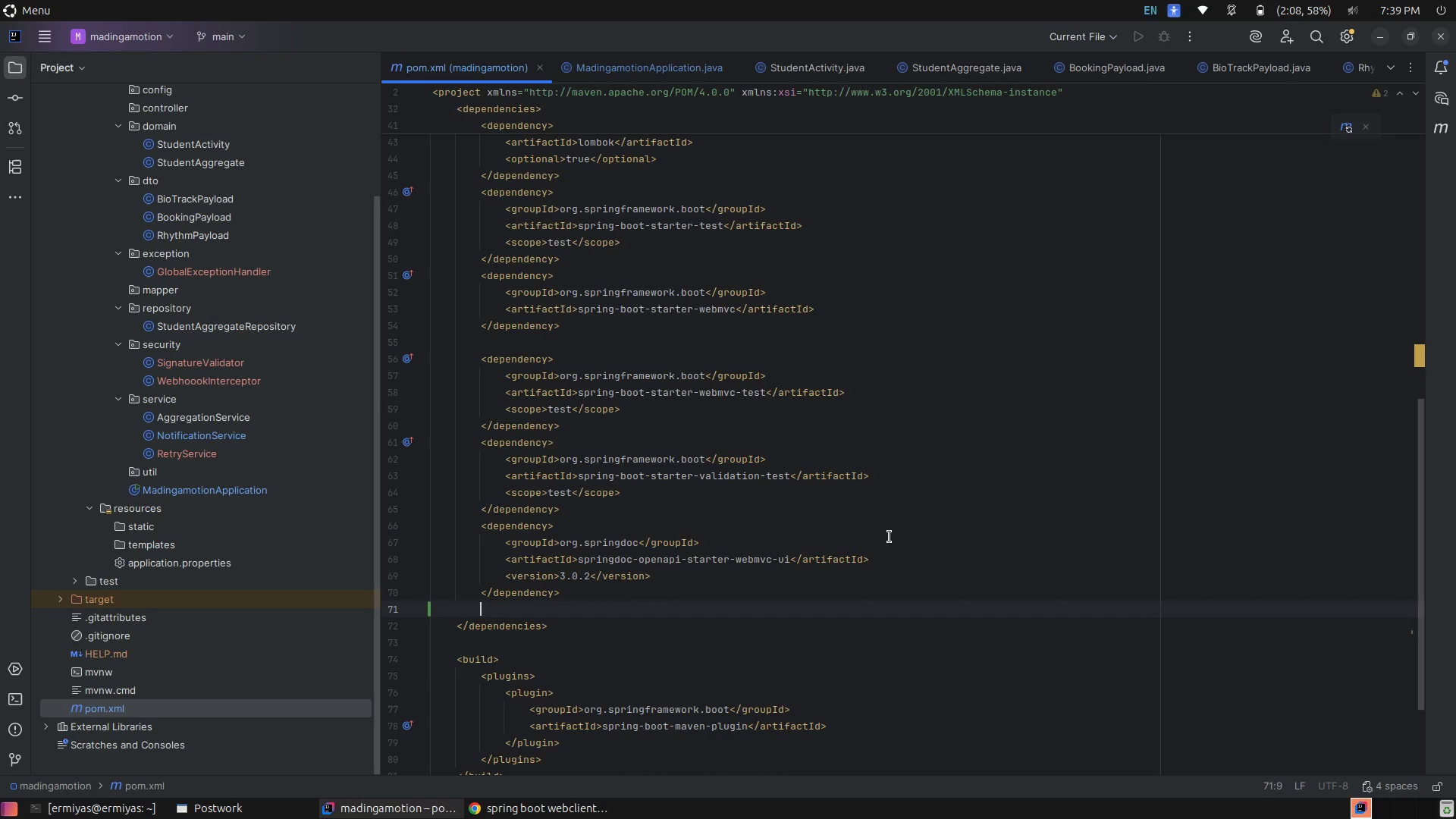 
key(Control+Shift+Z)
 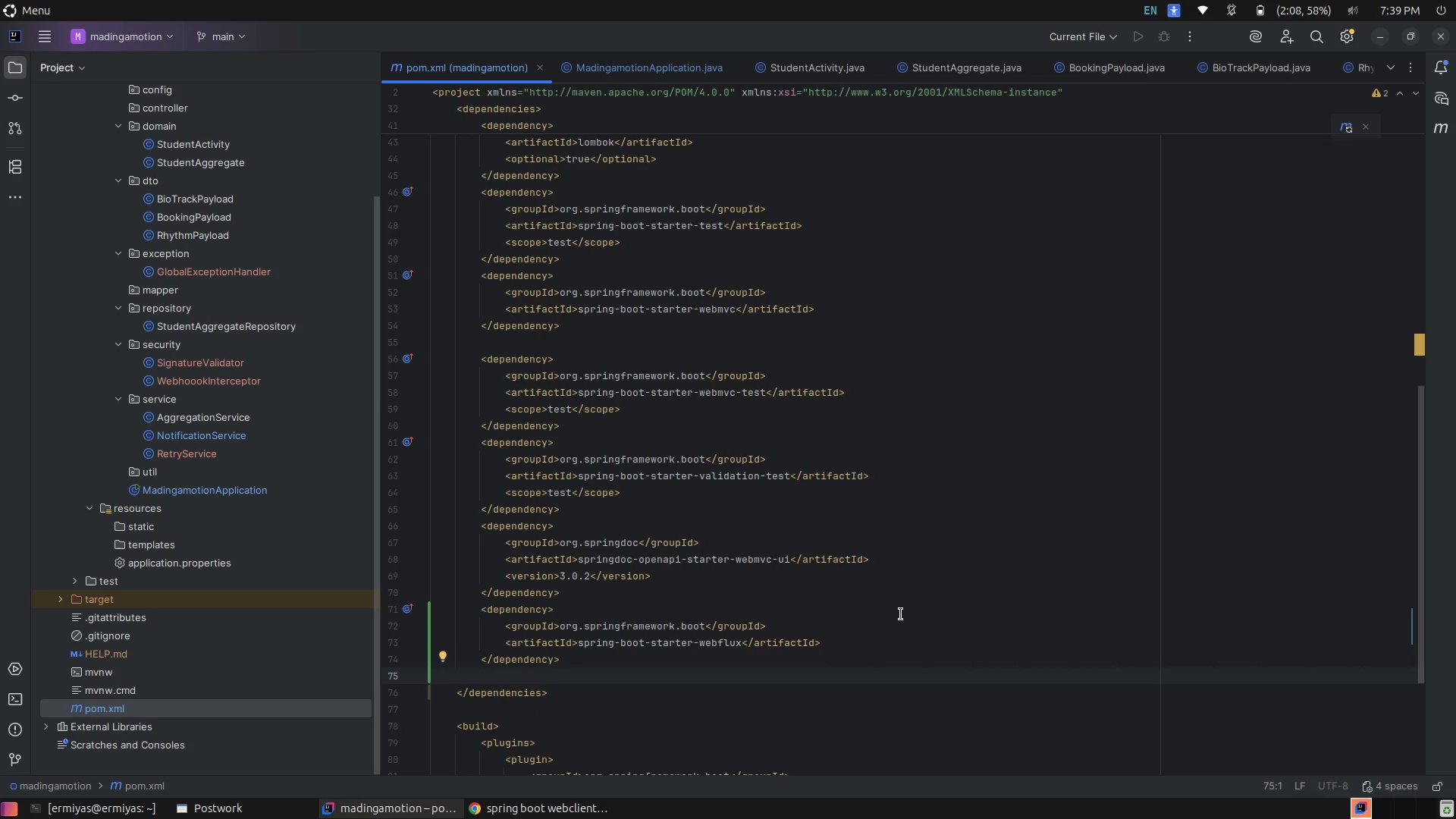 
left_click([896, 675])
 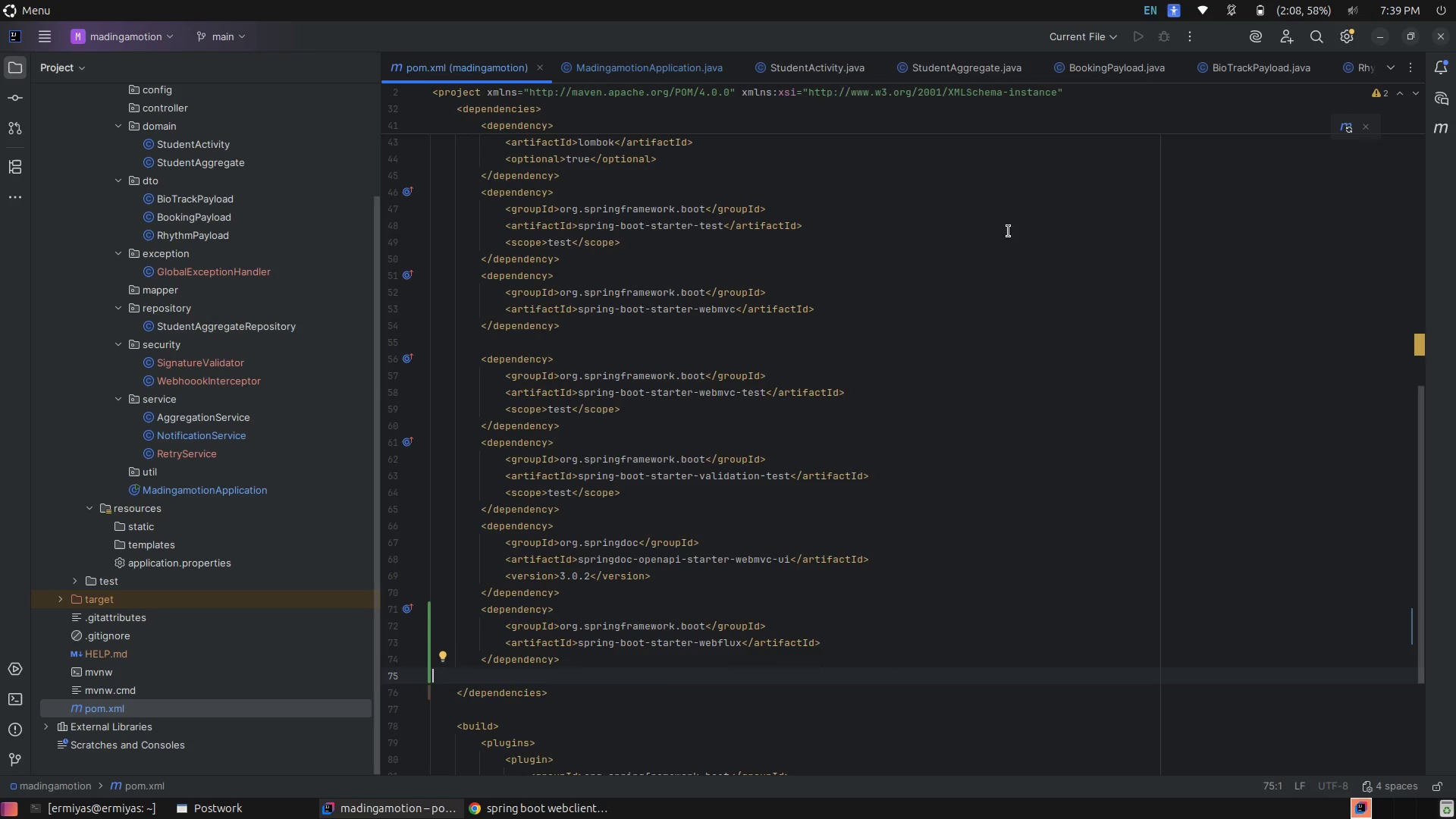 
left_click([1054, 196])
 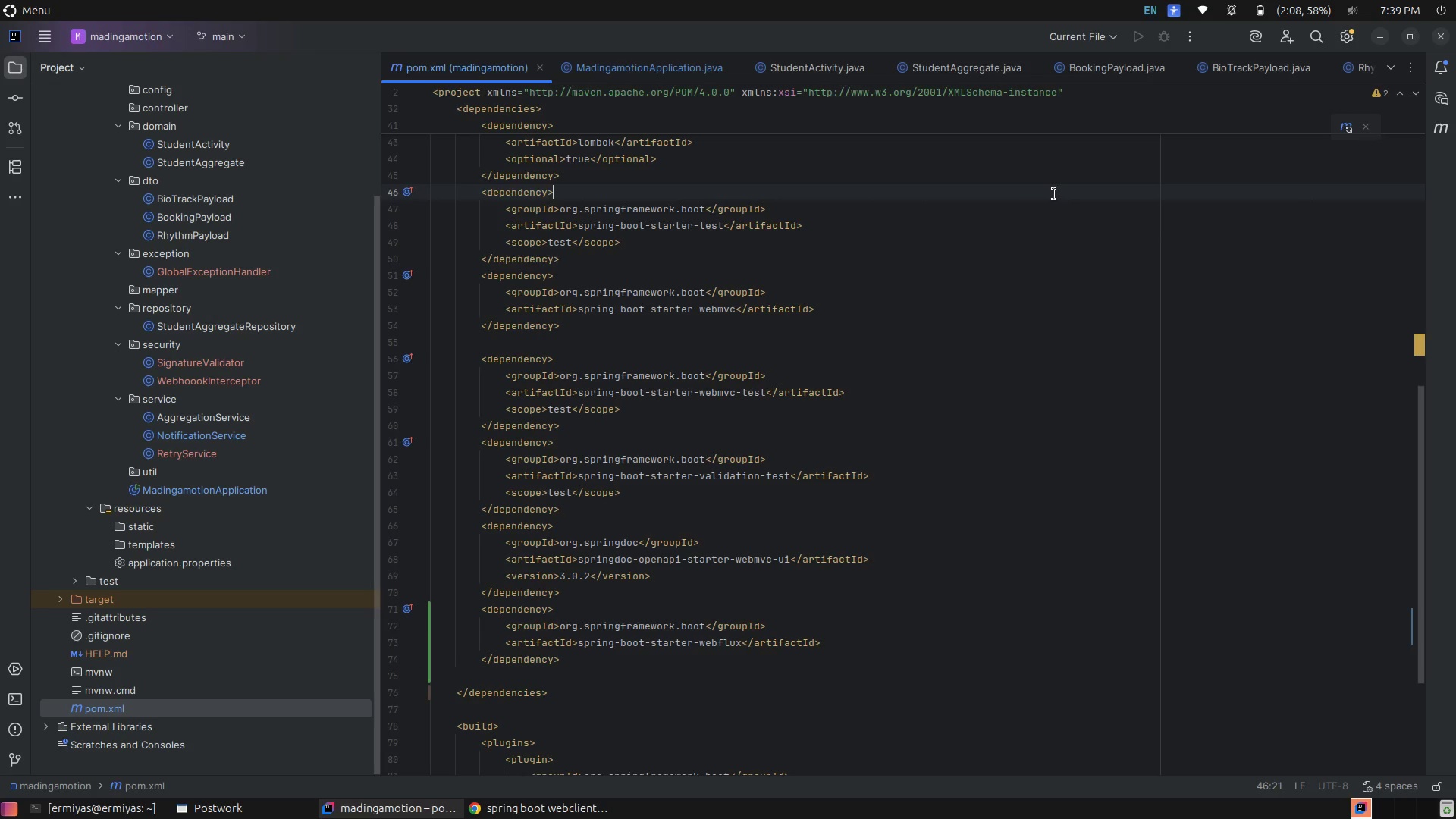 
key(Control+P)
 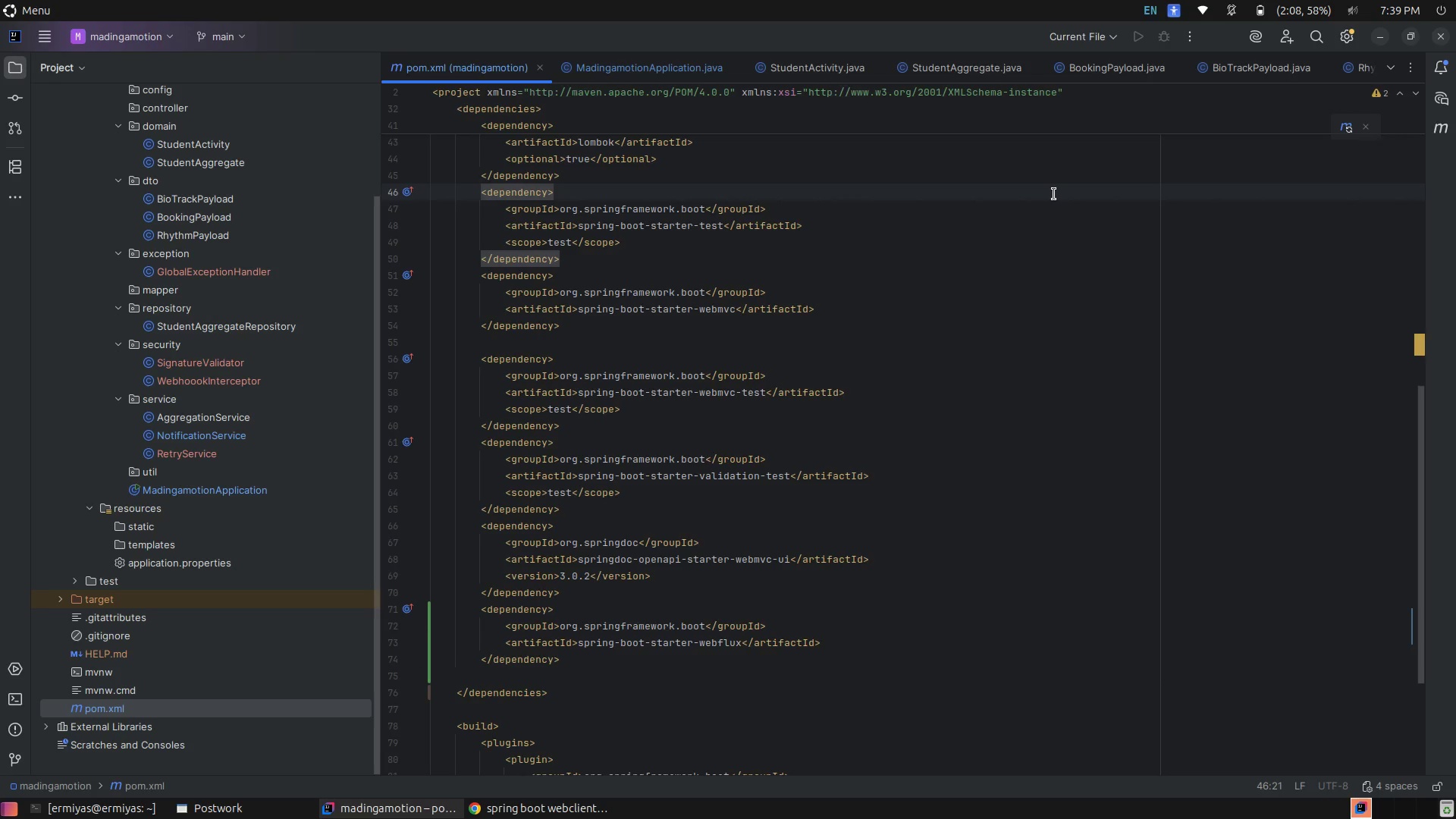 
key(Control+P)
 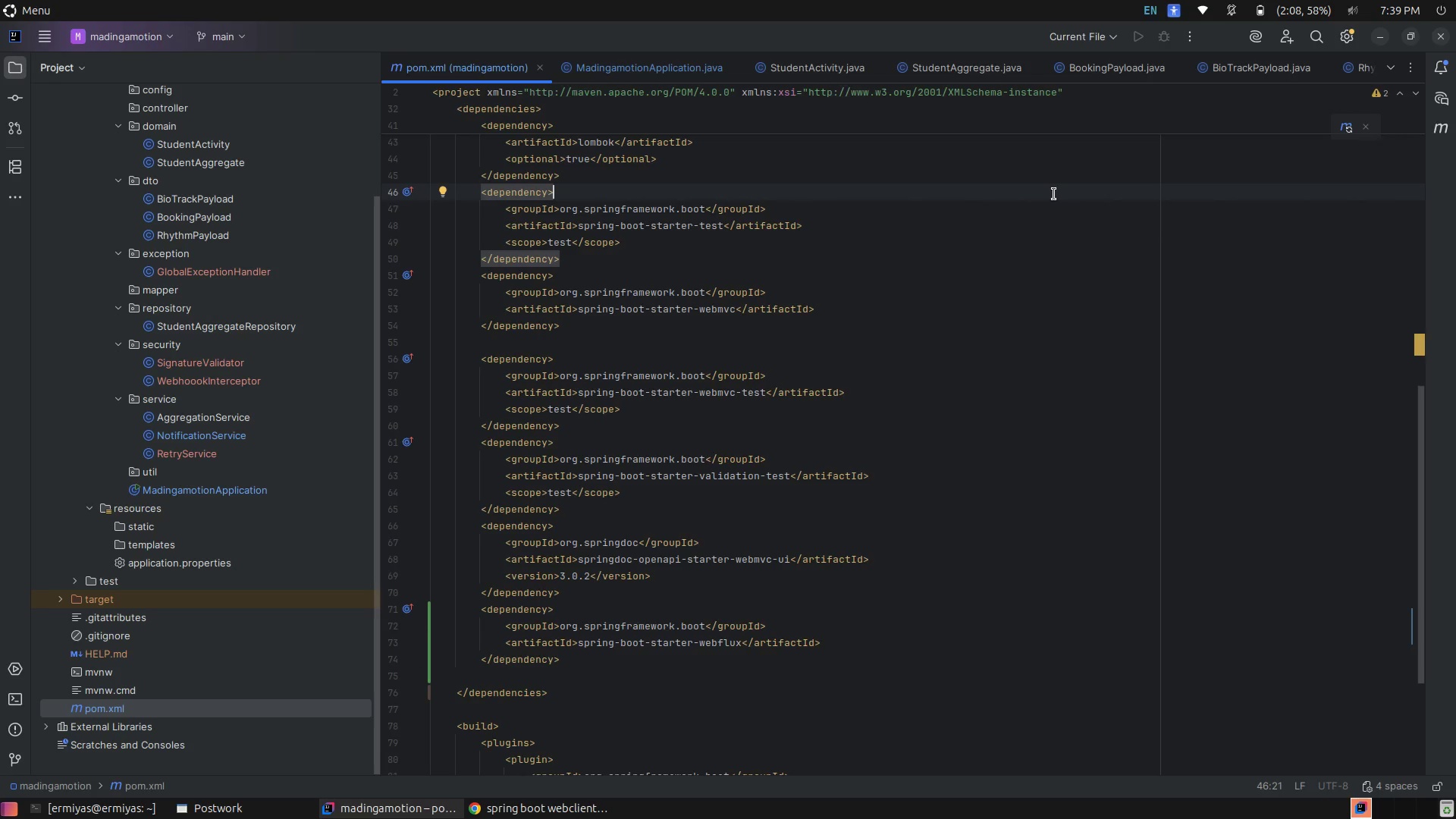 
key(Control+E)
 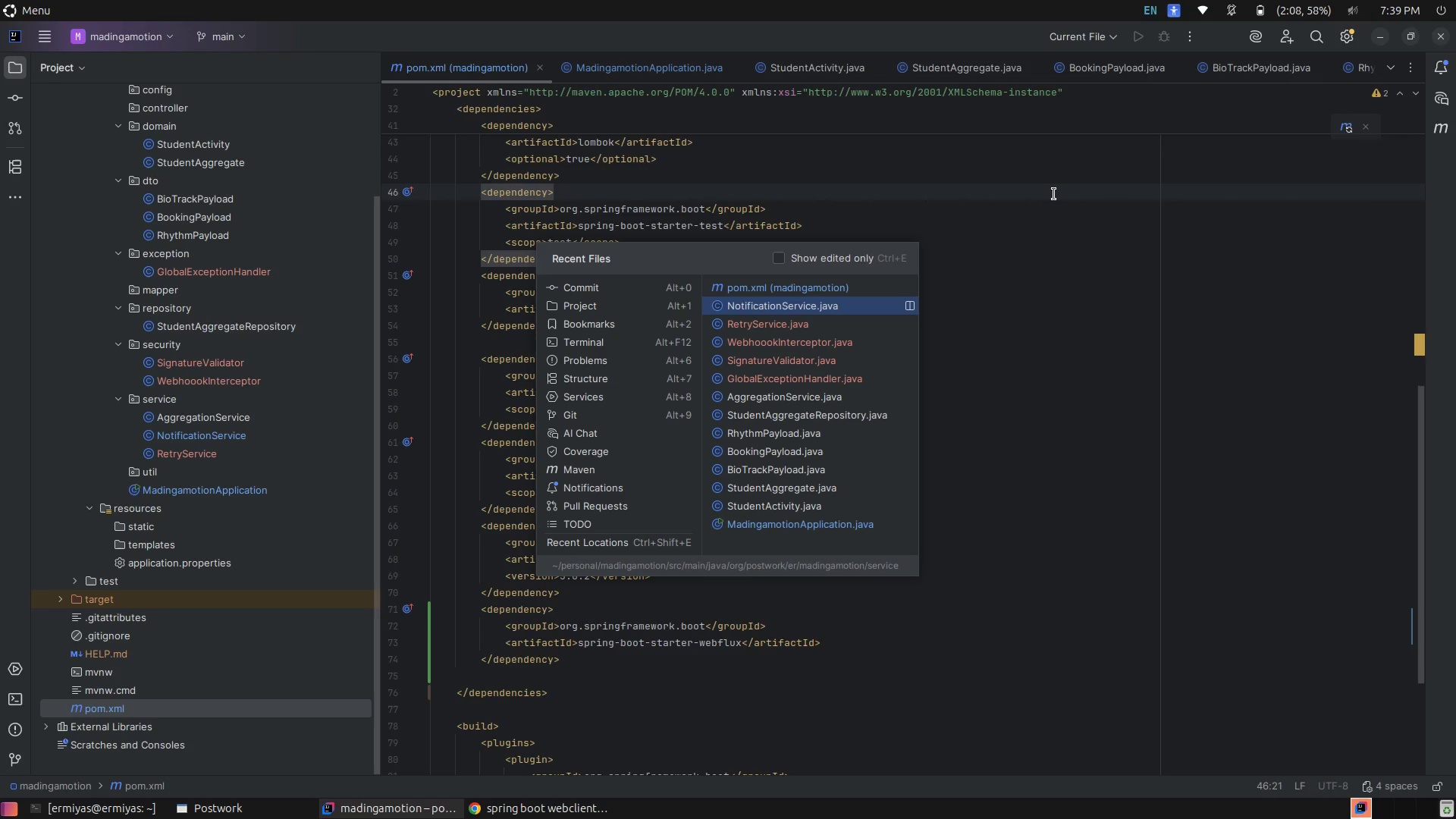 
key(ArrowDown)
 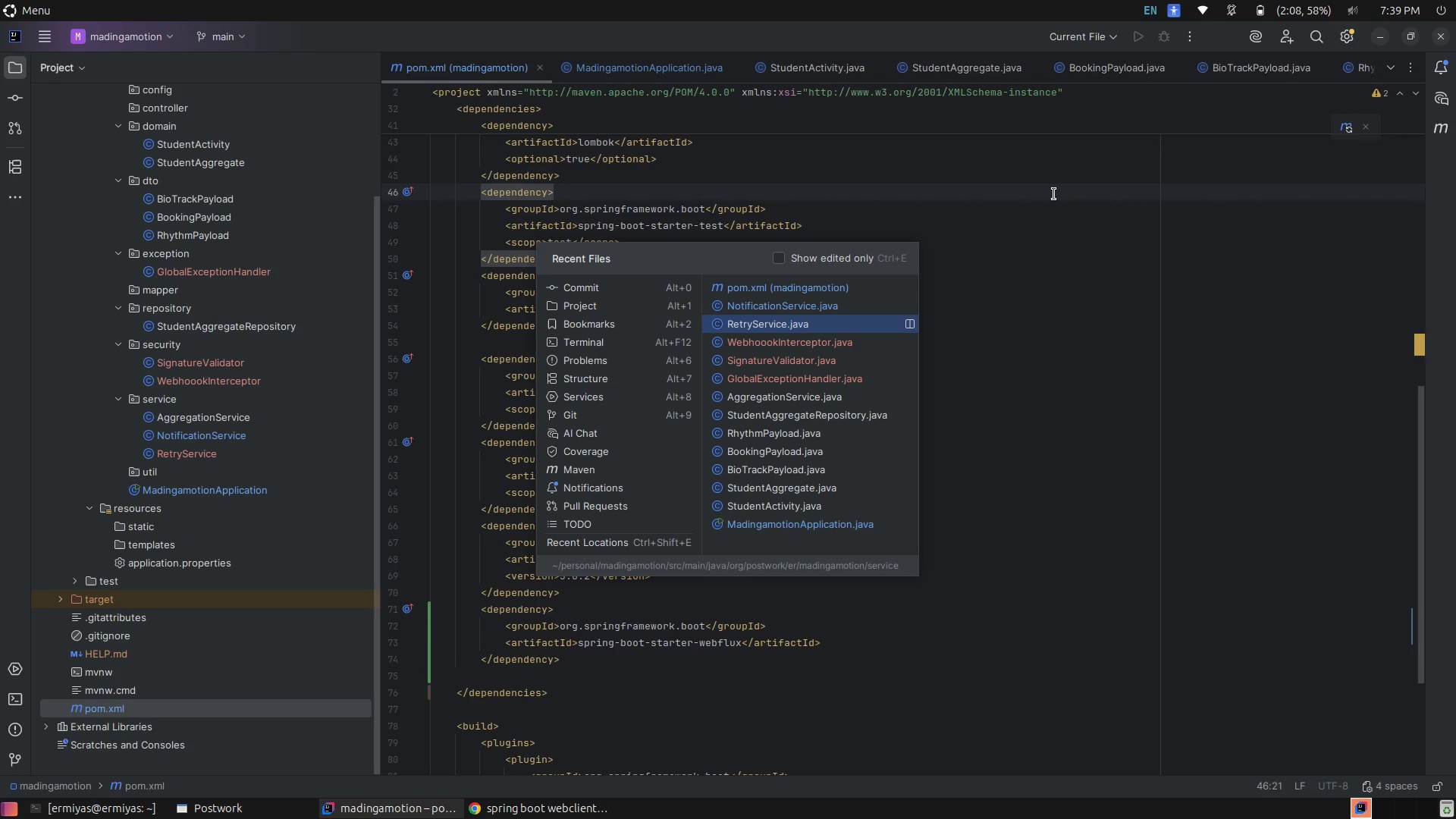 
key(ArrowUp)
 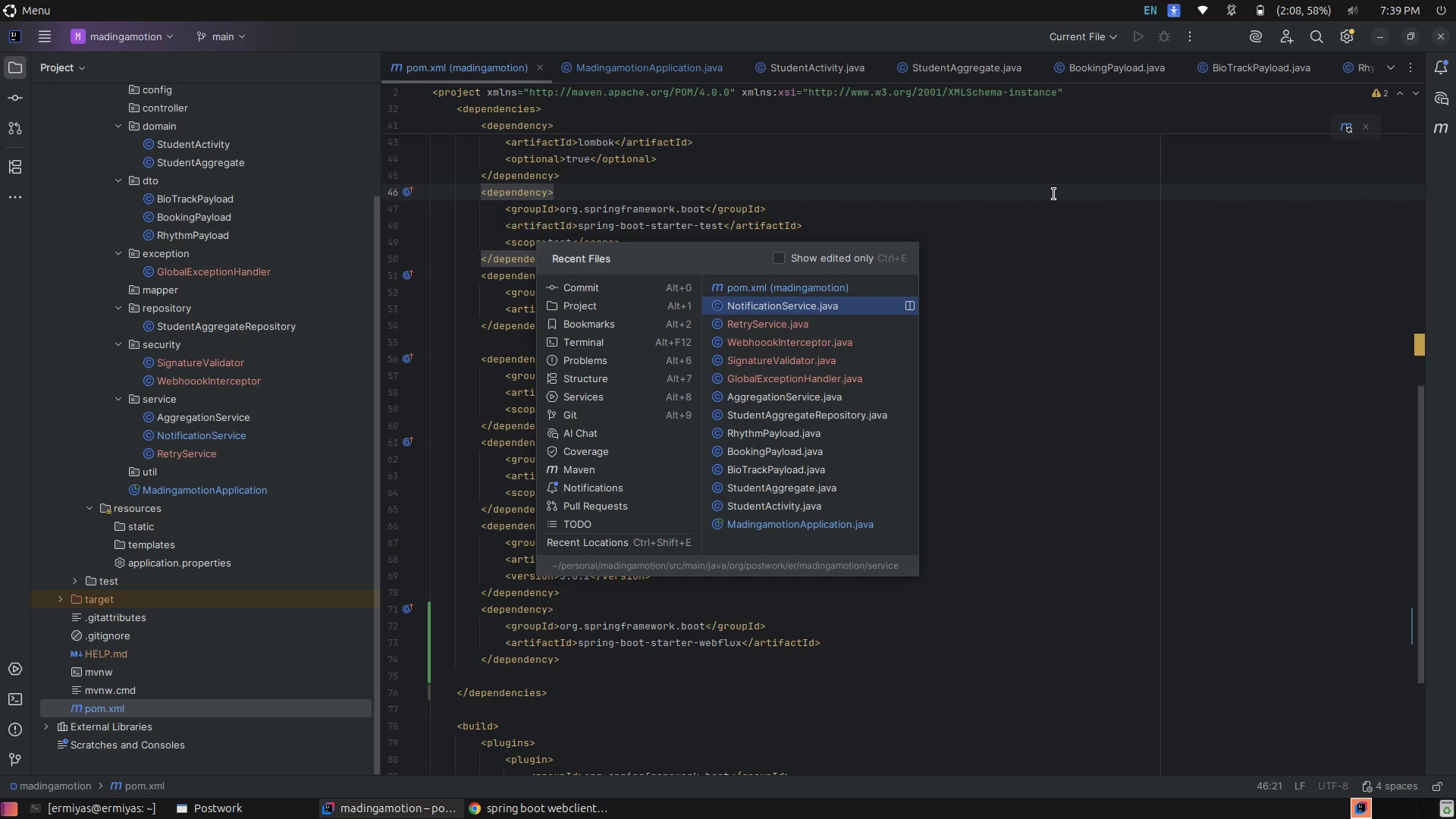 
key(Enter)
 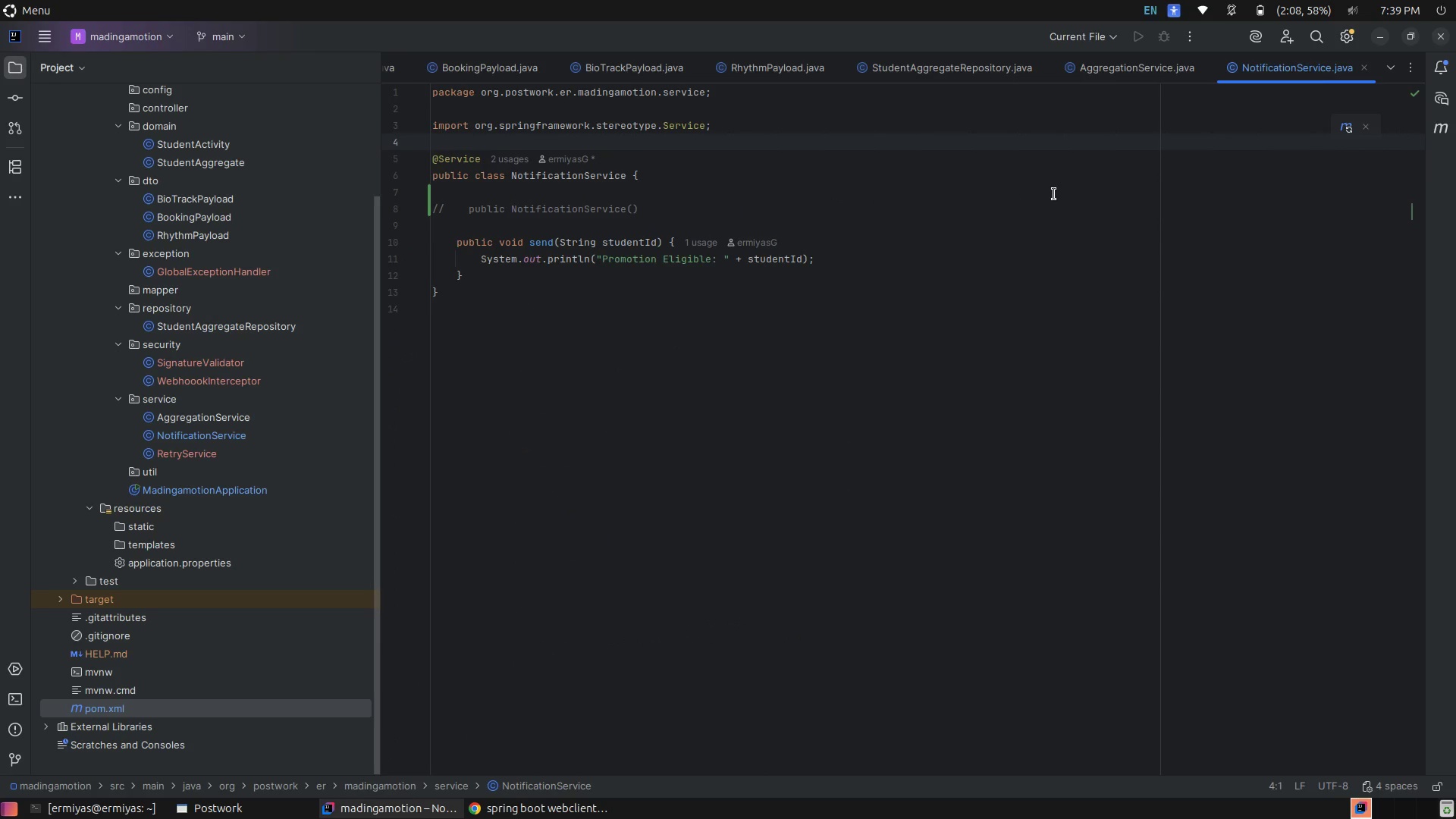 
key(Control+Z)
 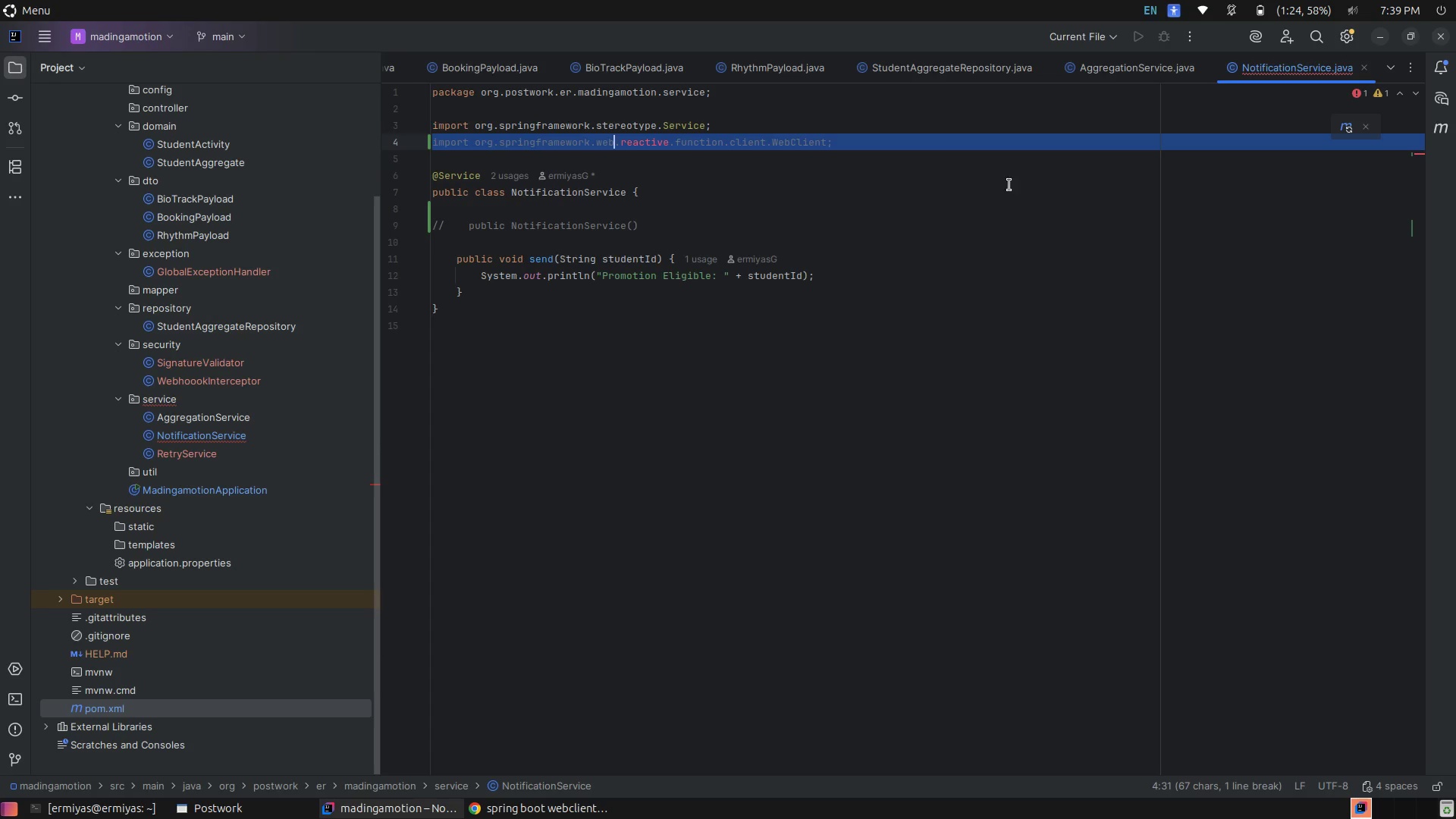 
left_click([896, 142])
 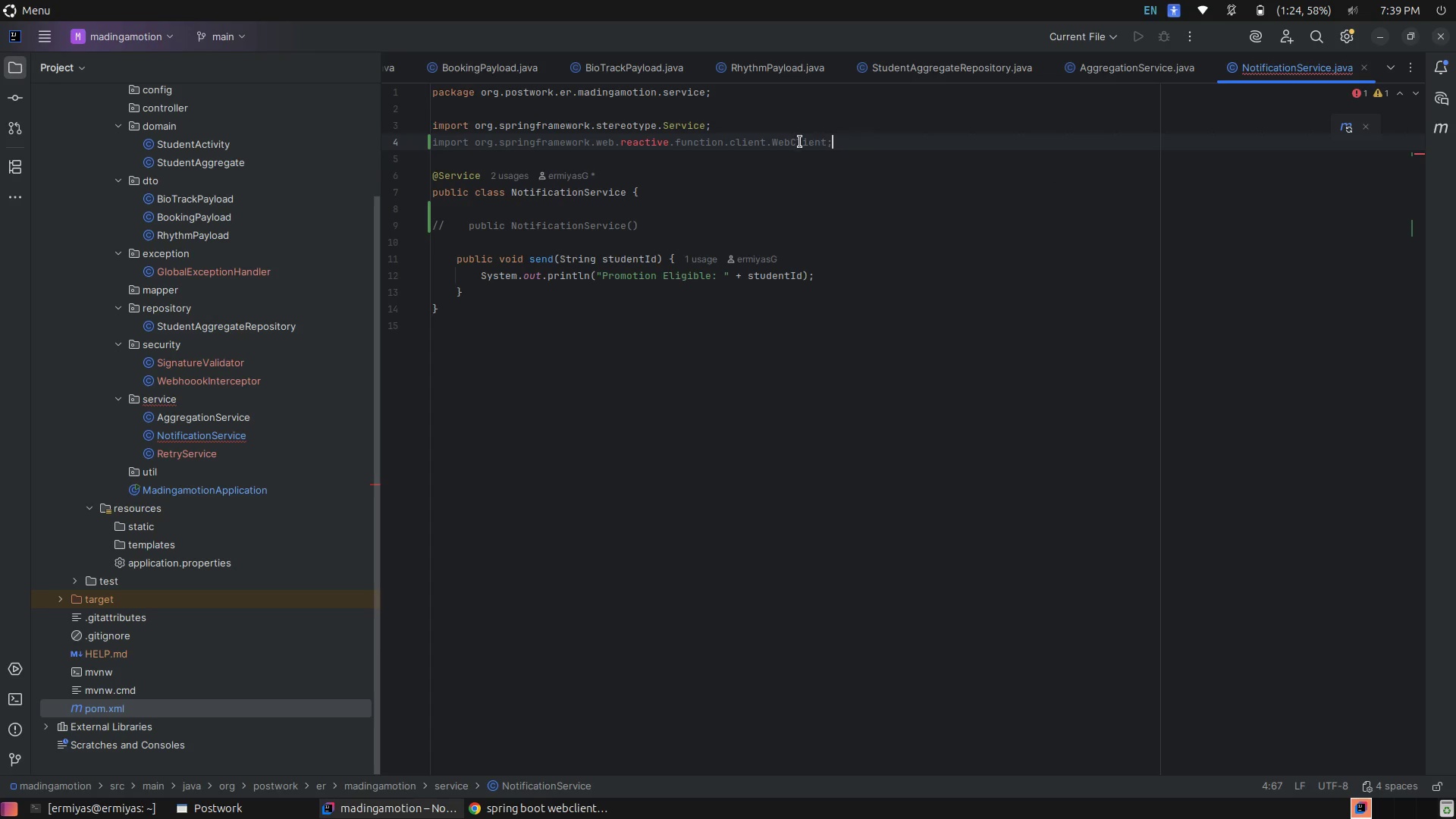 
mouse_move([632, 156])
 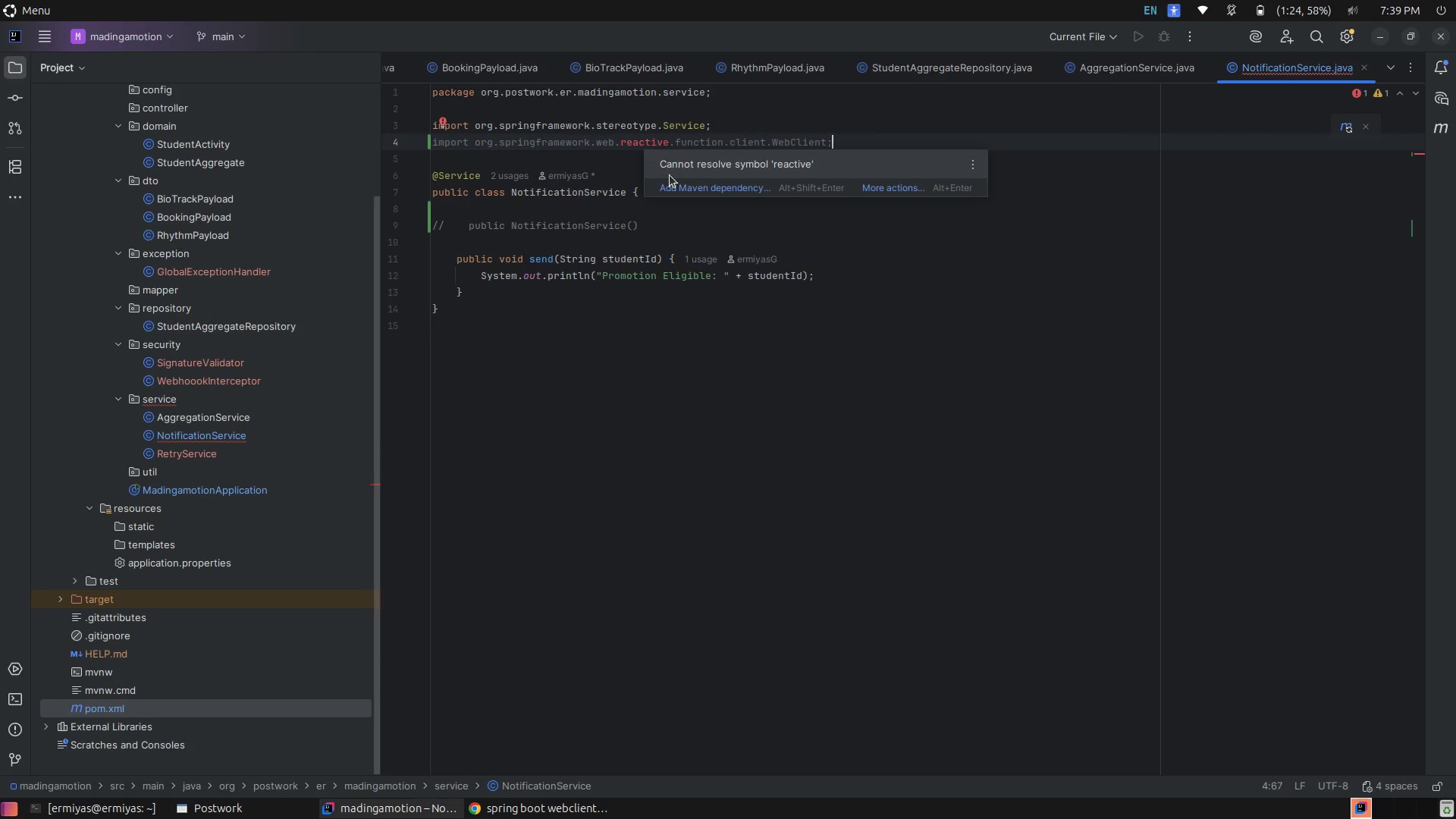 
left_click([682, 184])
 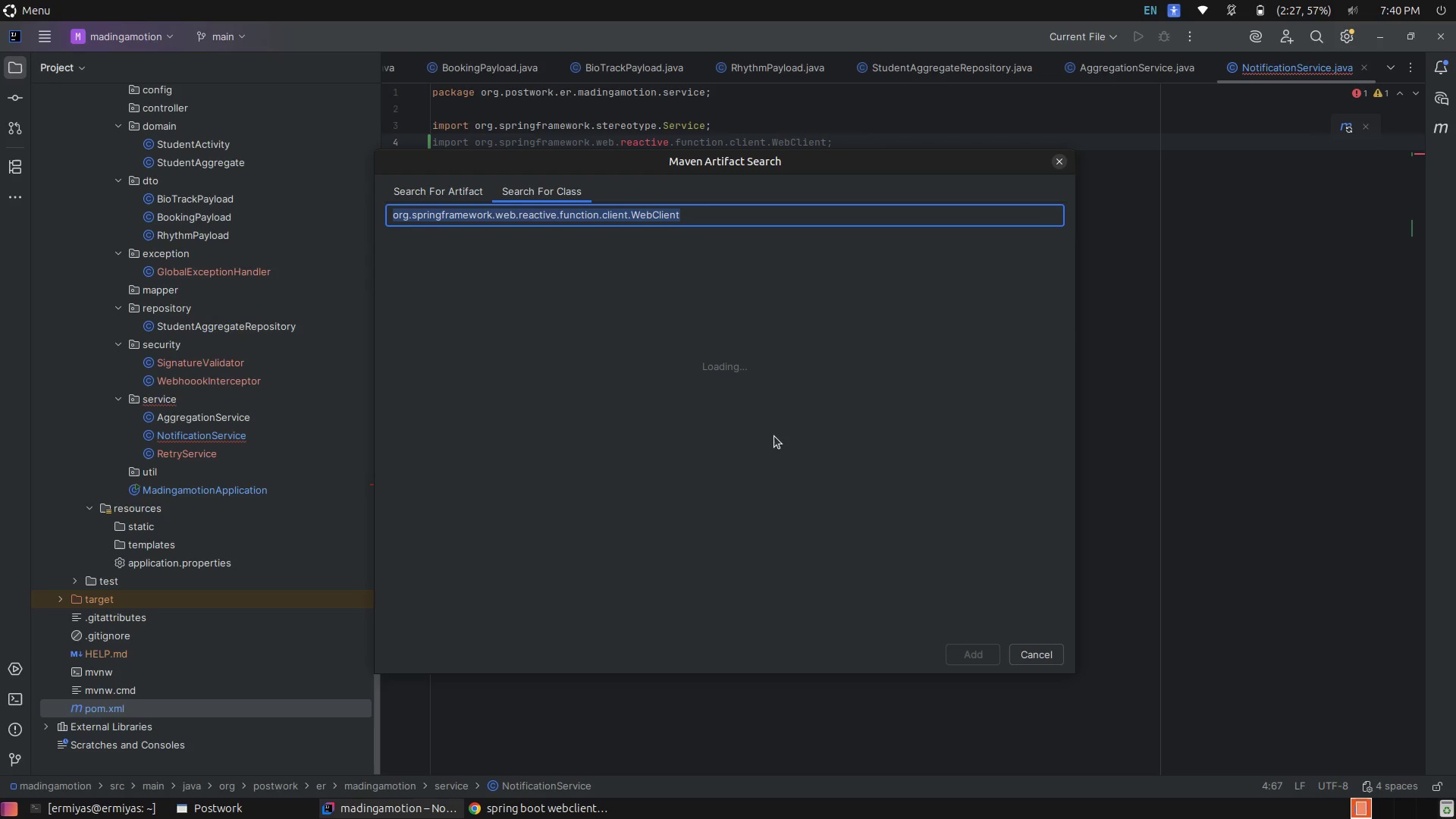 
wait(67.08)
 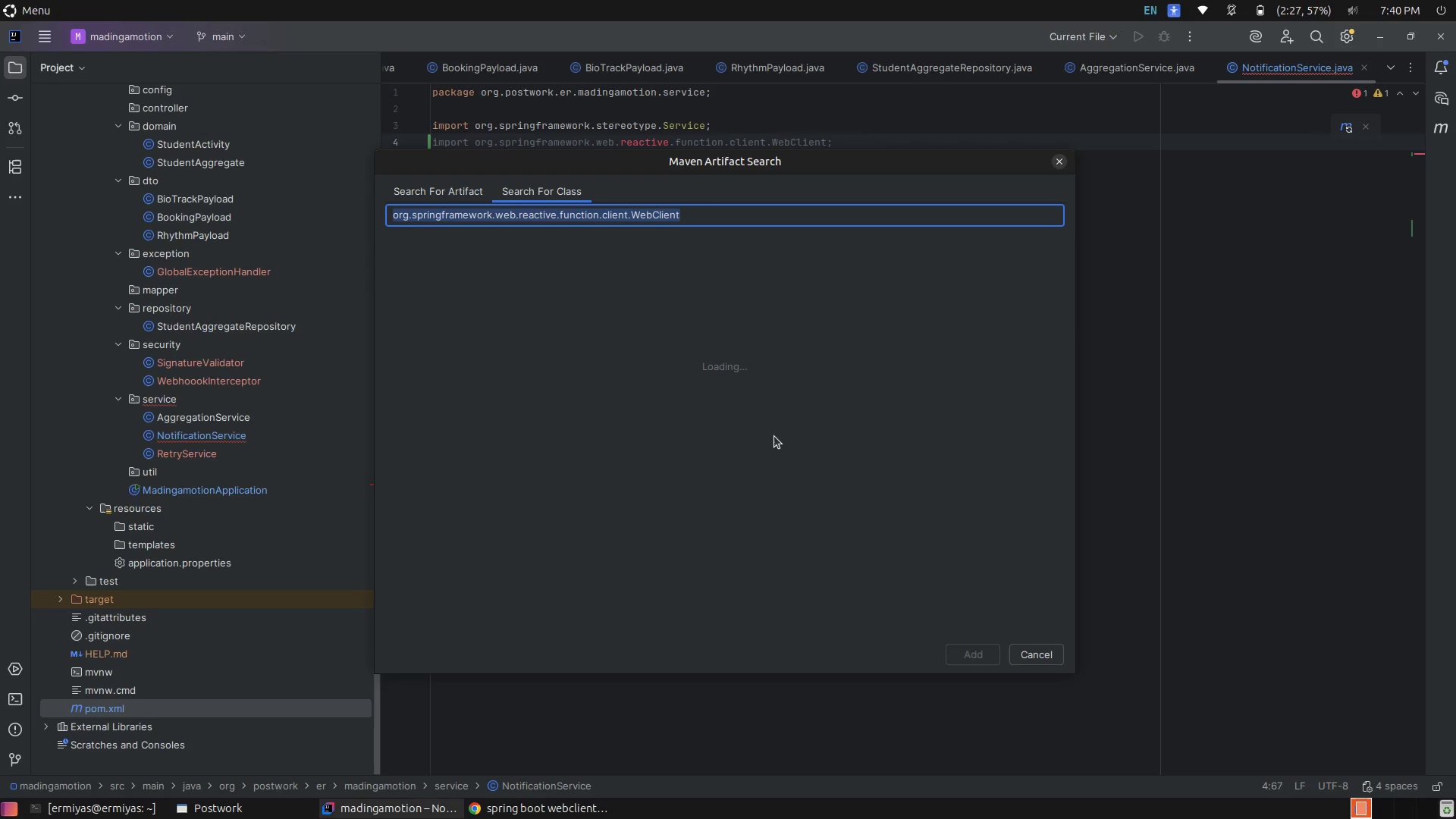 
left_click([1042, 657])
 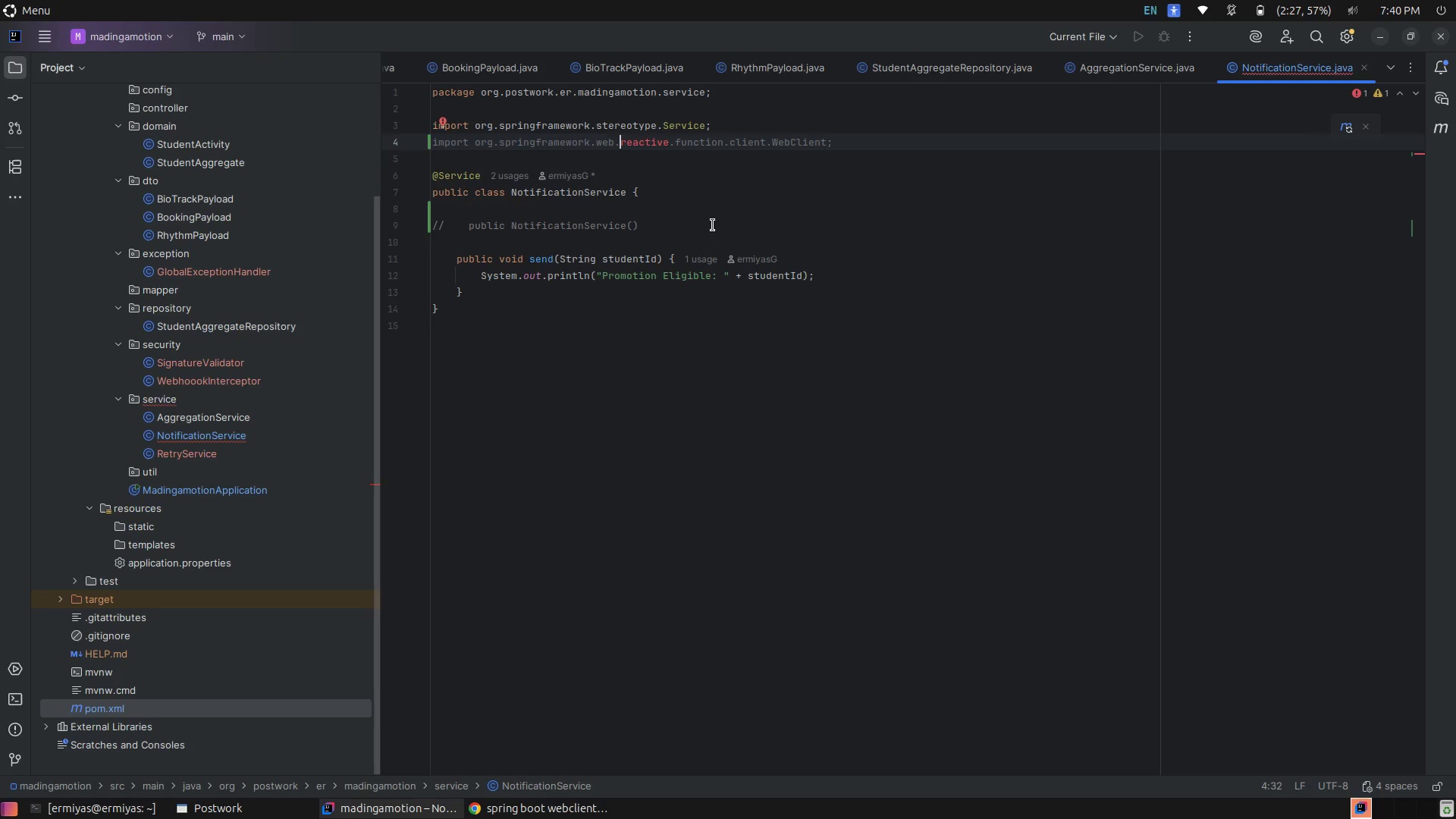 
left_click([711, 225])
 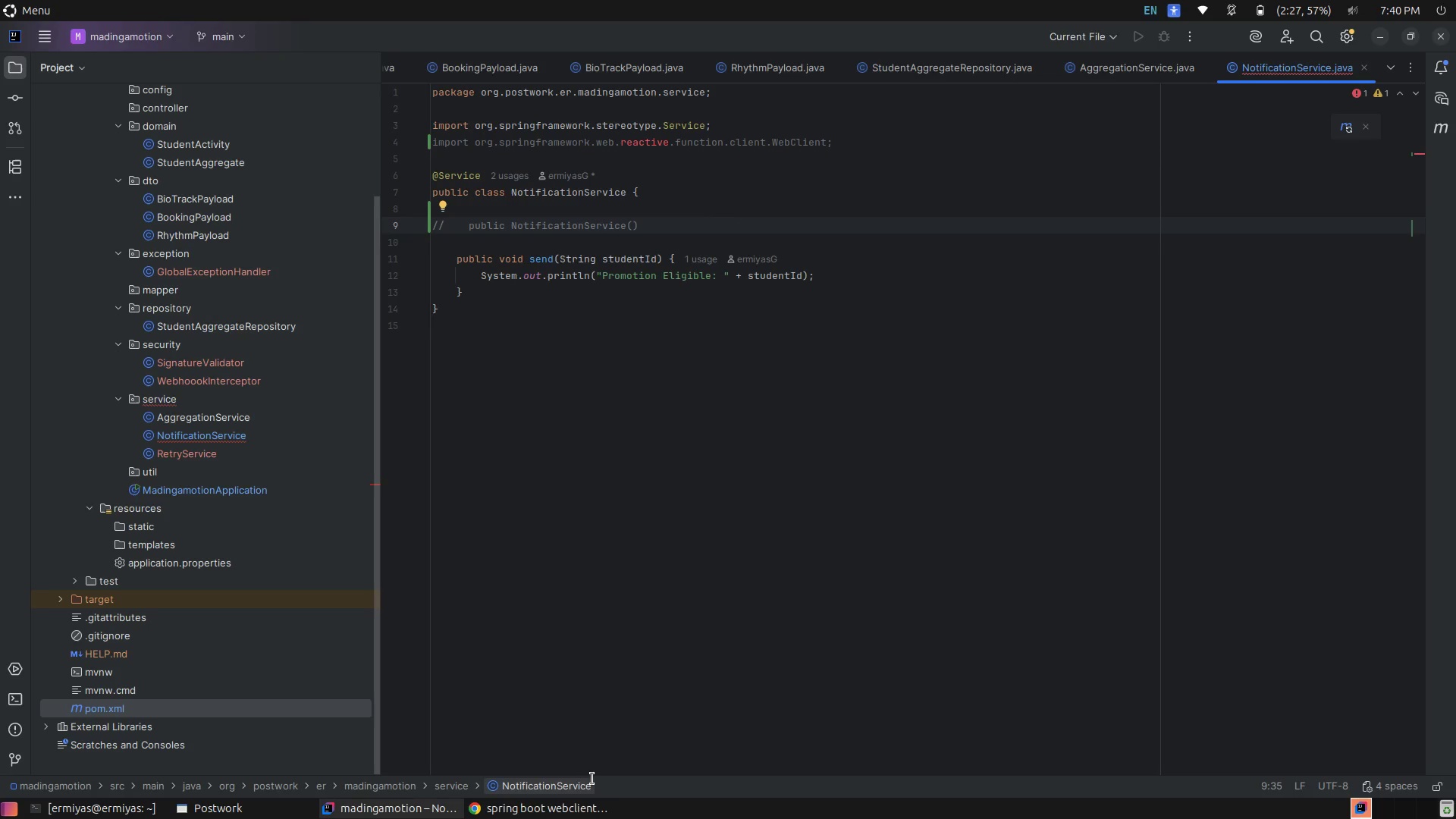 
left_click([543, 818])
 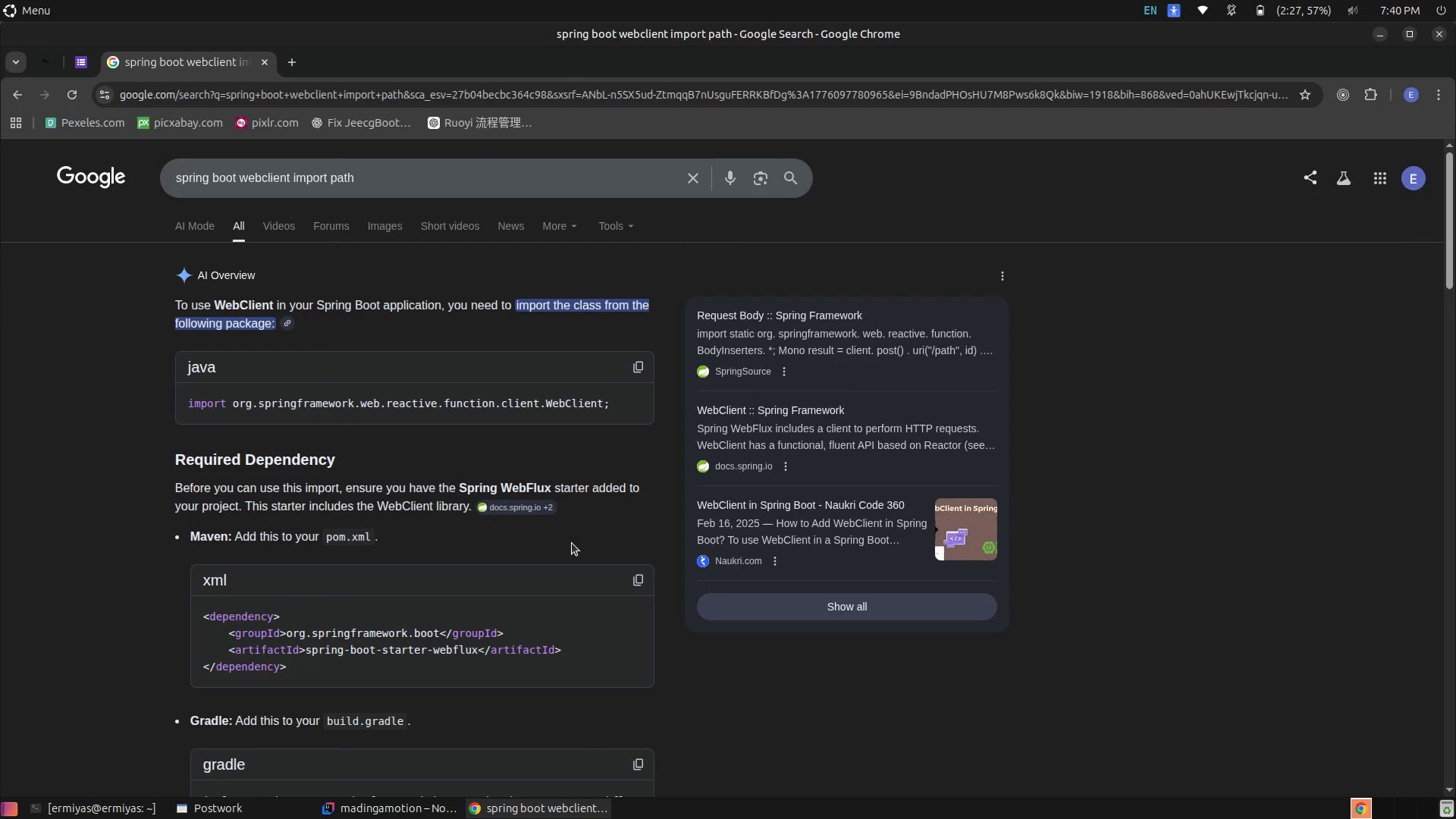 
scroll: coordinate [572, 543], scroll_direction: down, amount: 3.0
 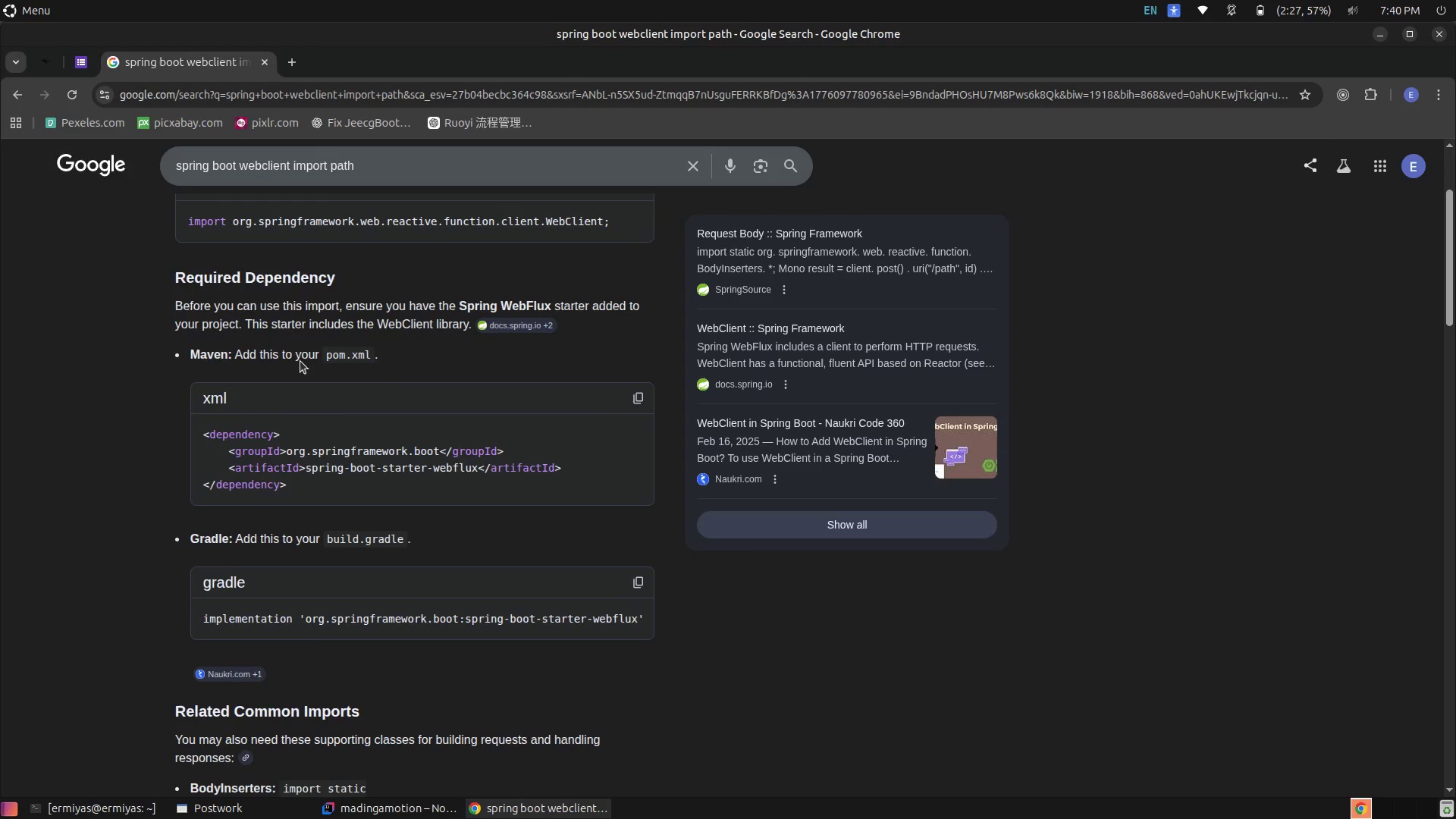 
wait(9.43)
 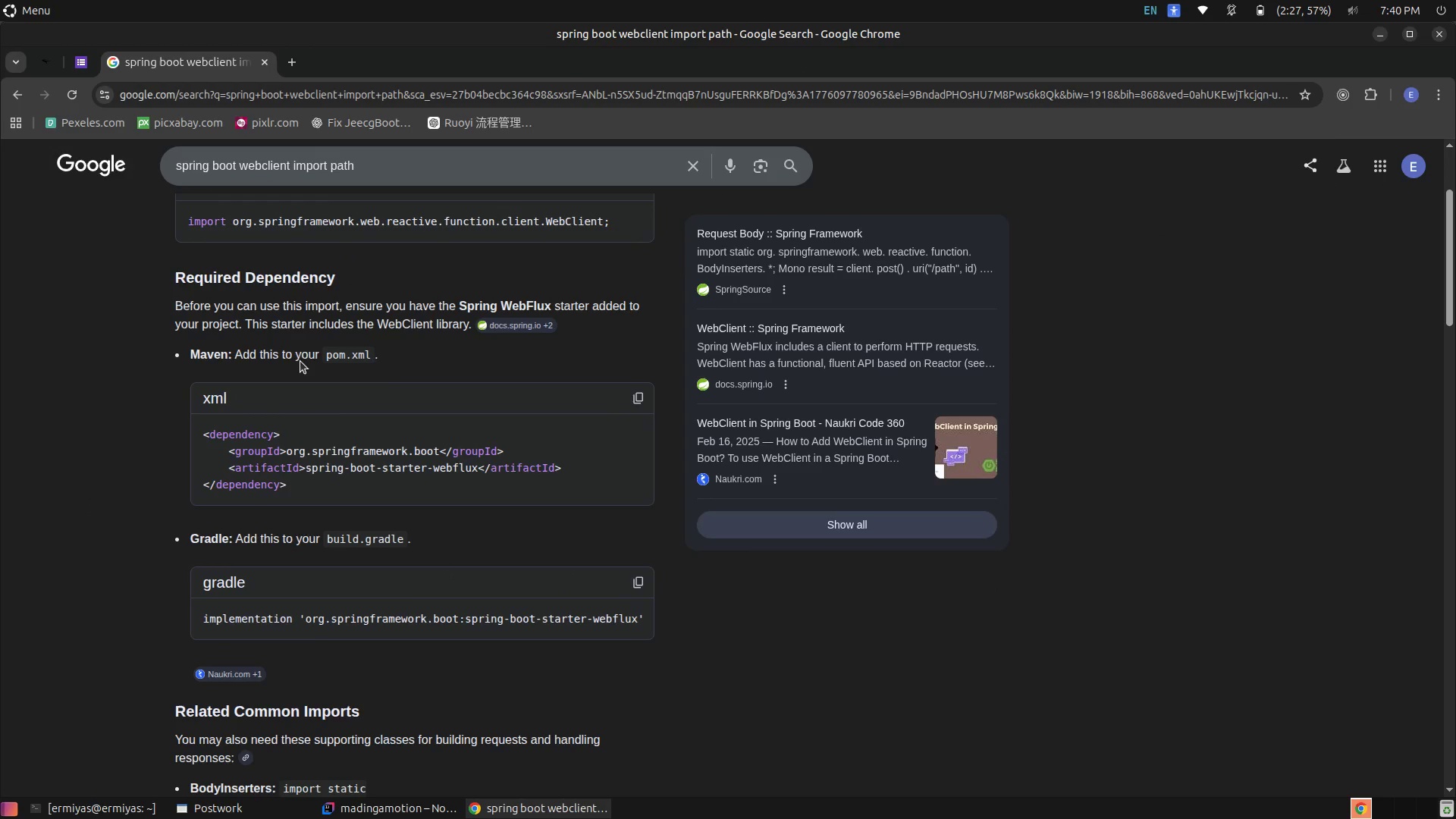 
scroll: coordinate [334, 520], scroll_direction: down, amount: 4.0
 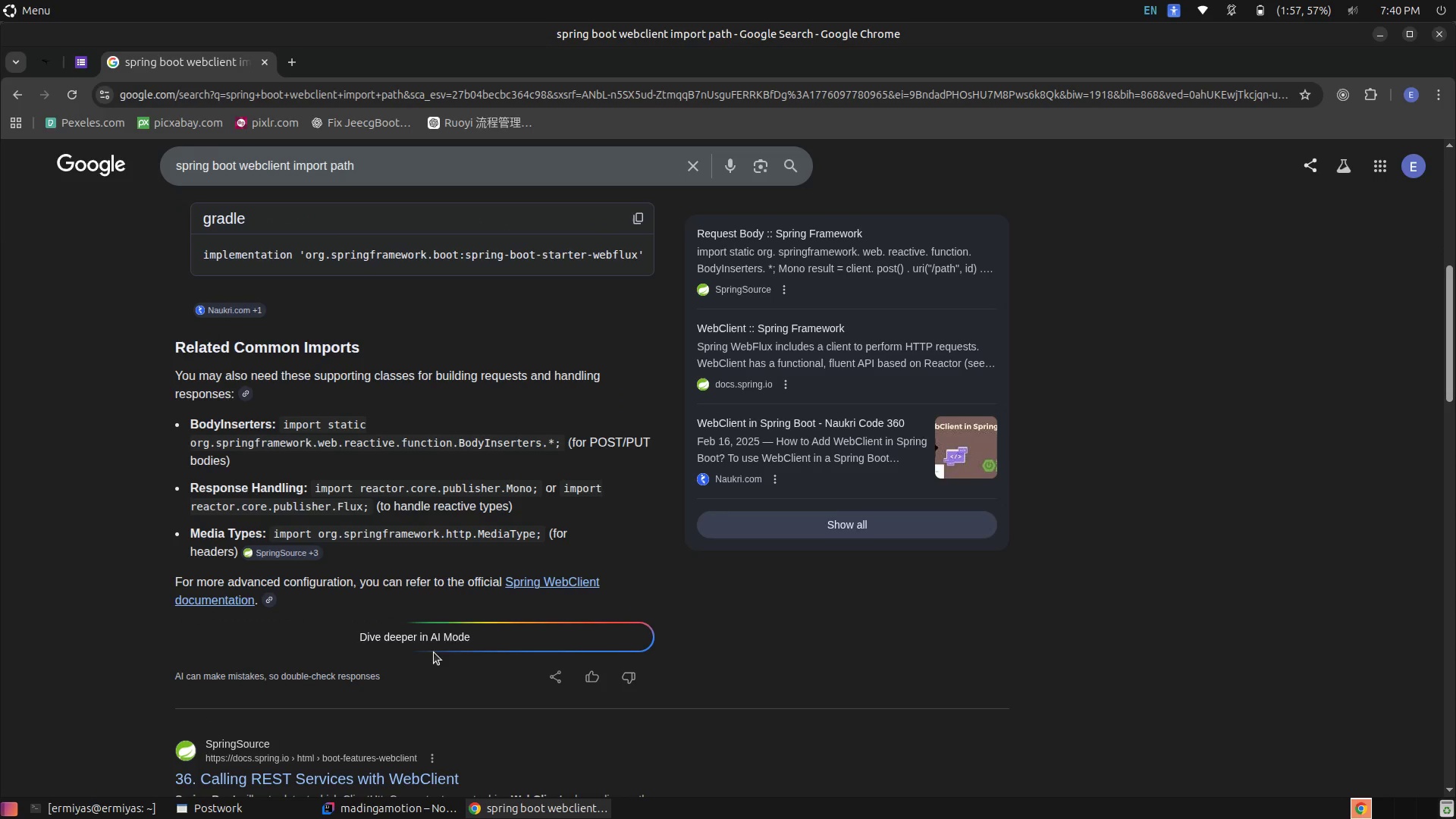 
left_click([441, 643])
 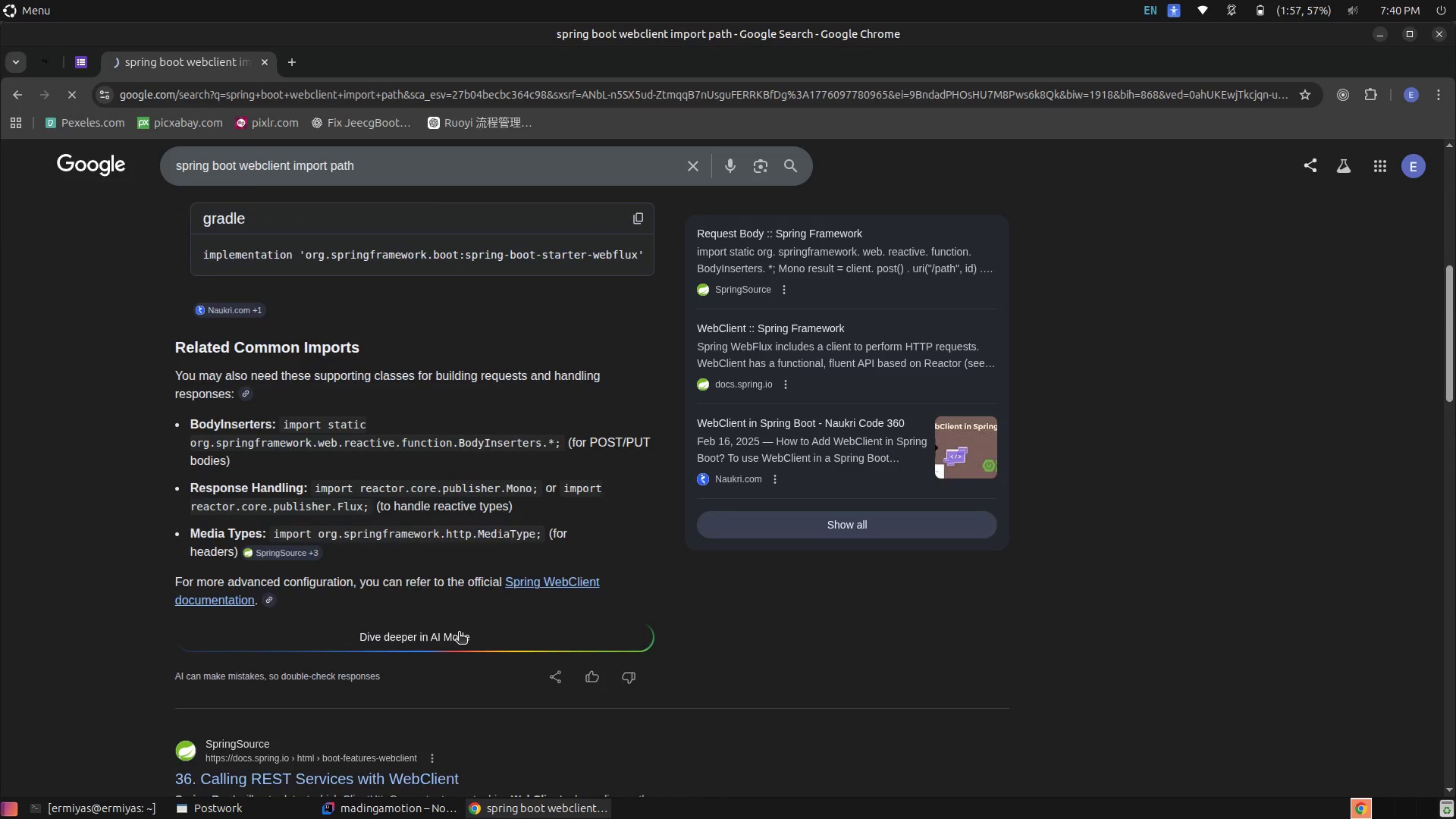 
scroll: coordinate [556, 516], scroll_direction: down, amount: 9.0
 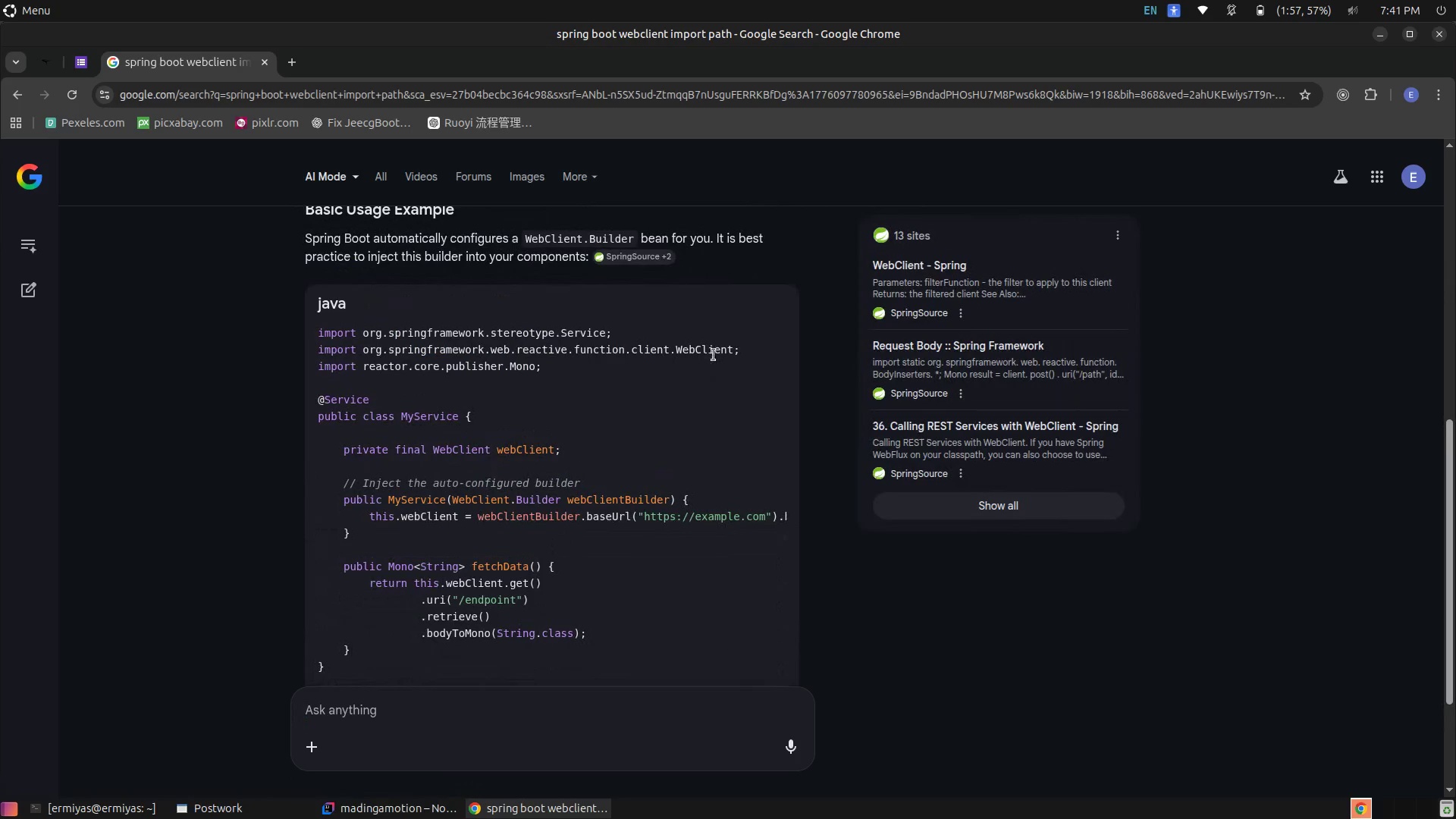 
left_click([704, 350])
 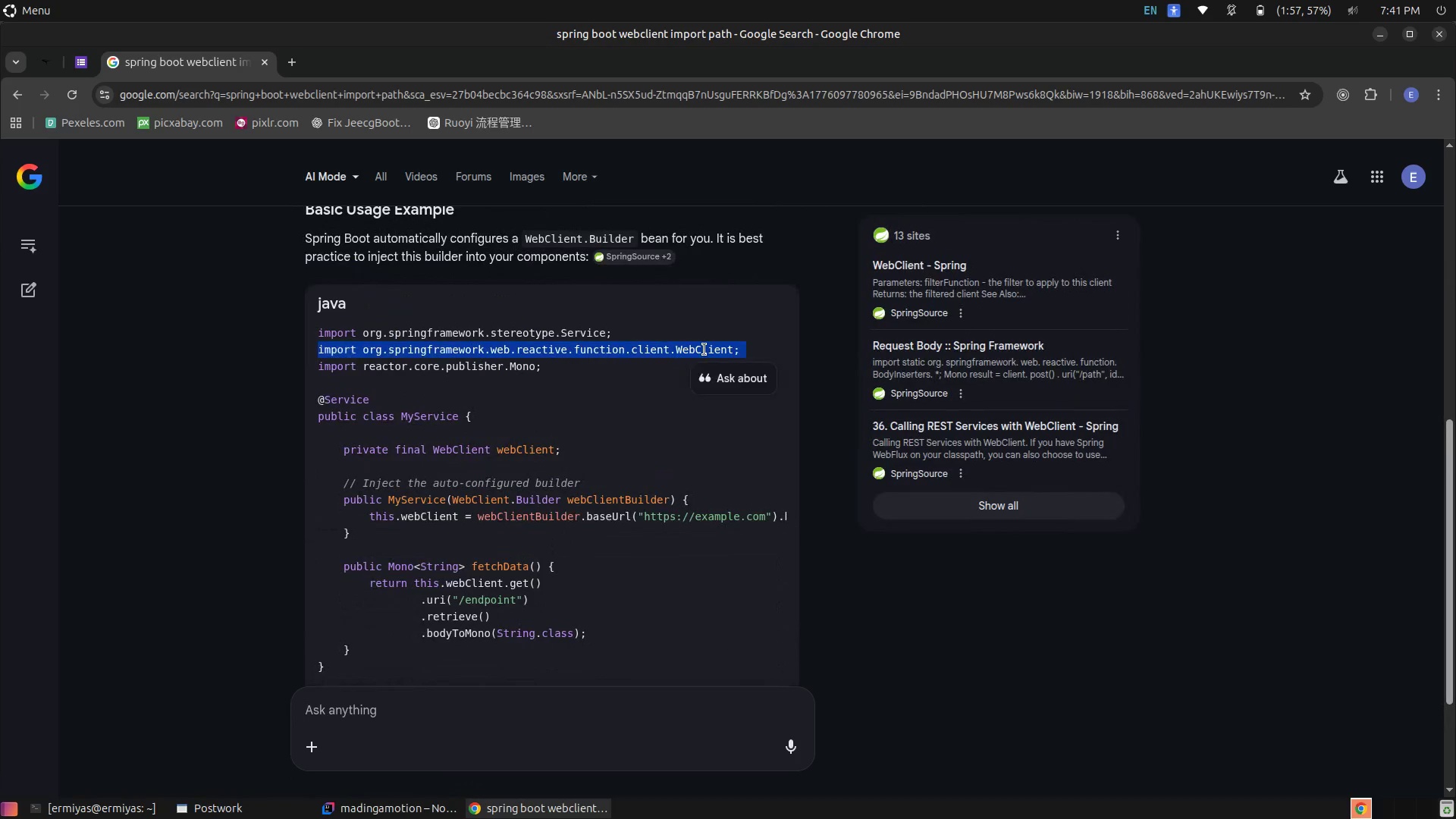 
double_click([704, 350])
 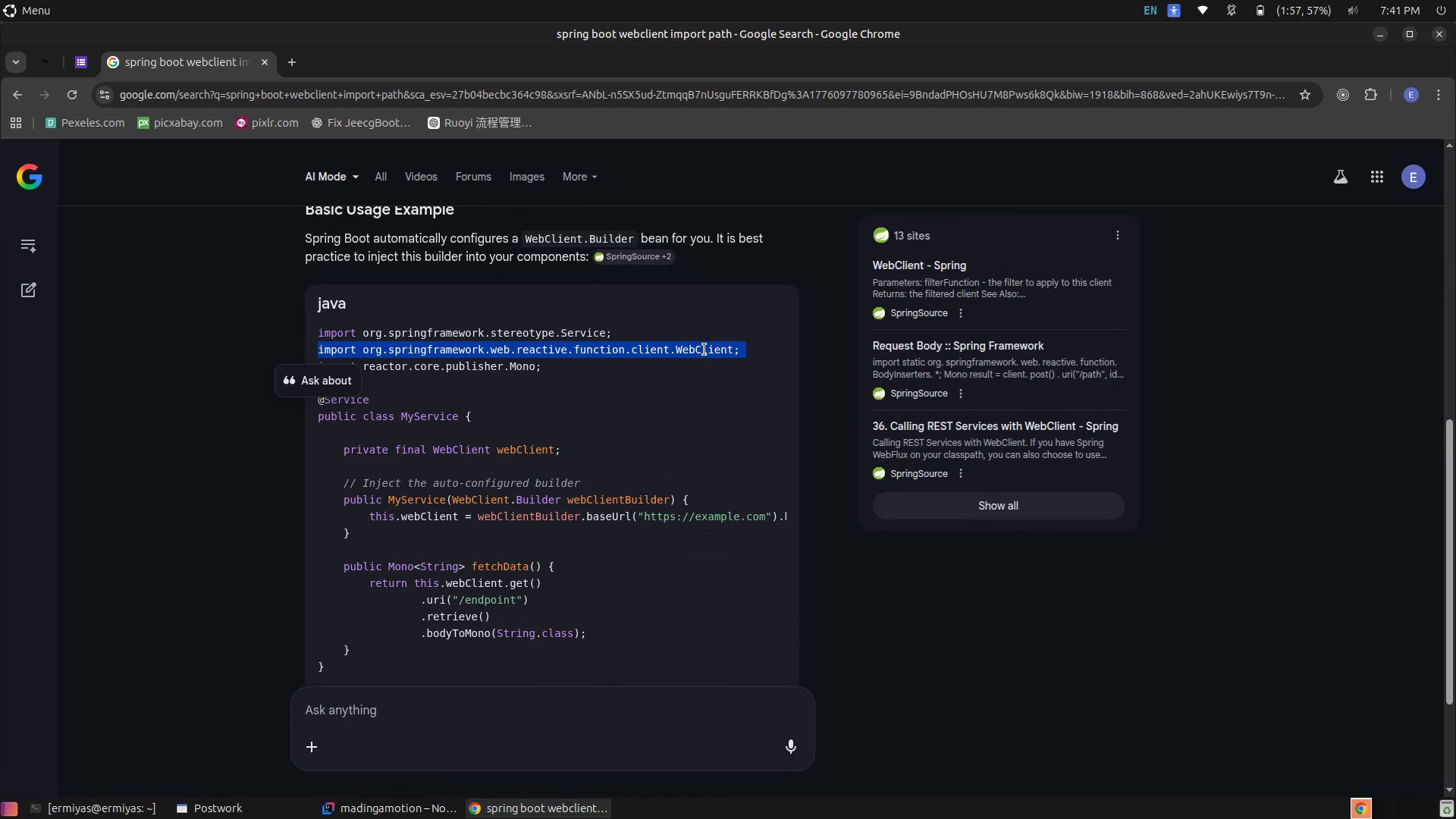 
key(Control+ControlLeft)
 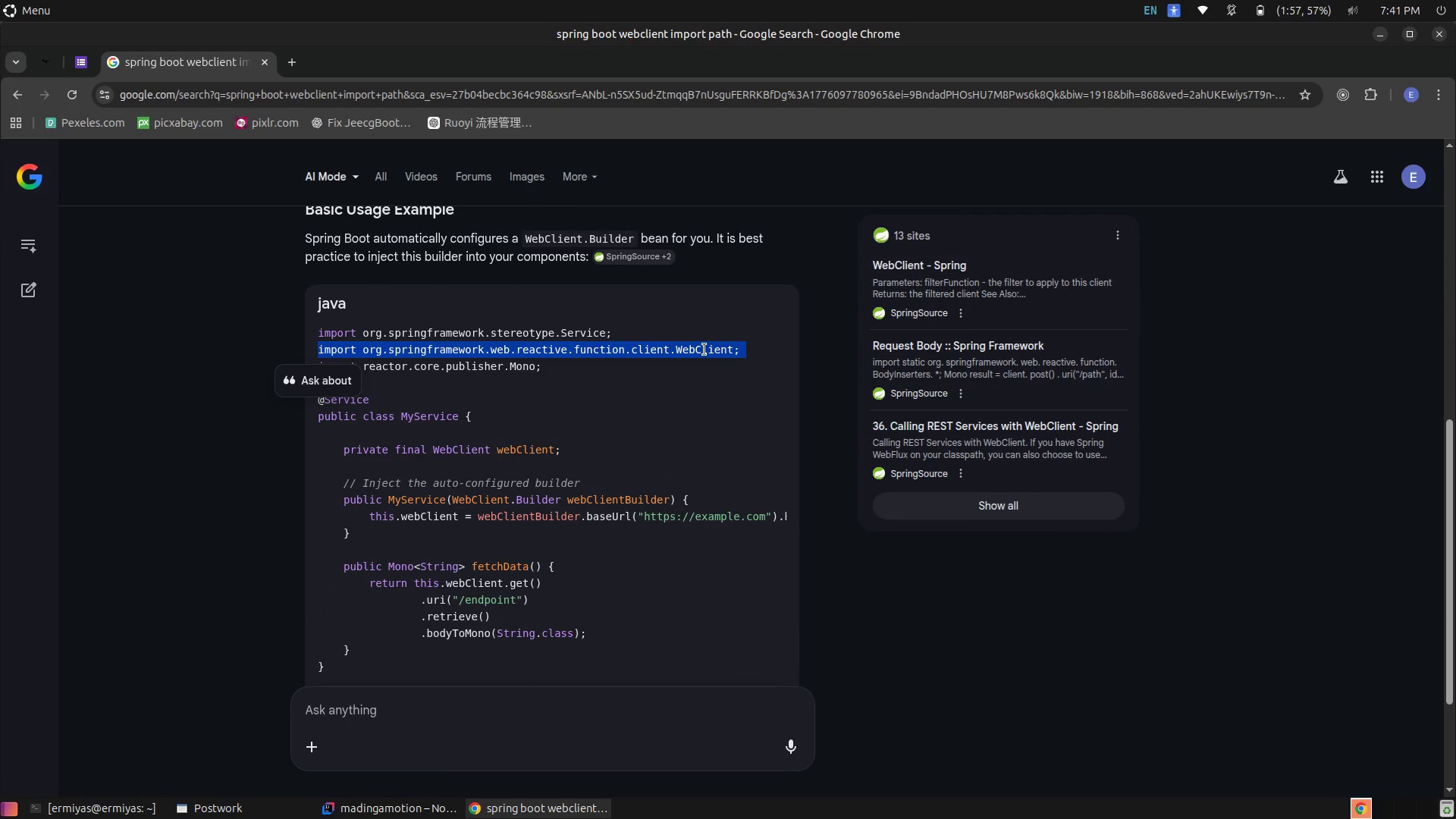 
key(Control+C)
 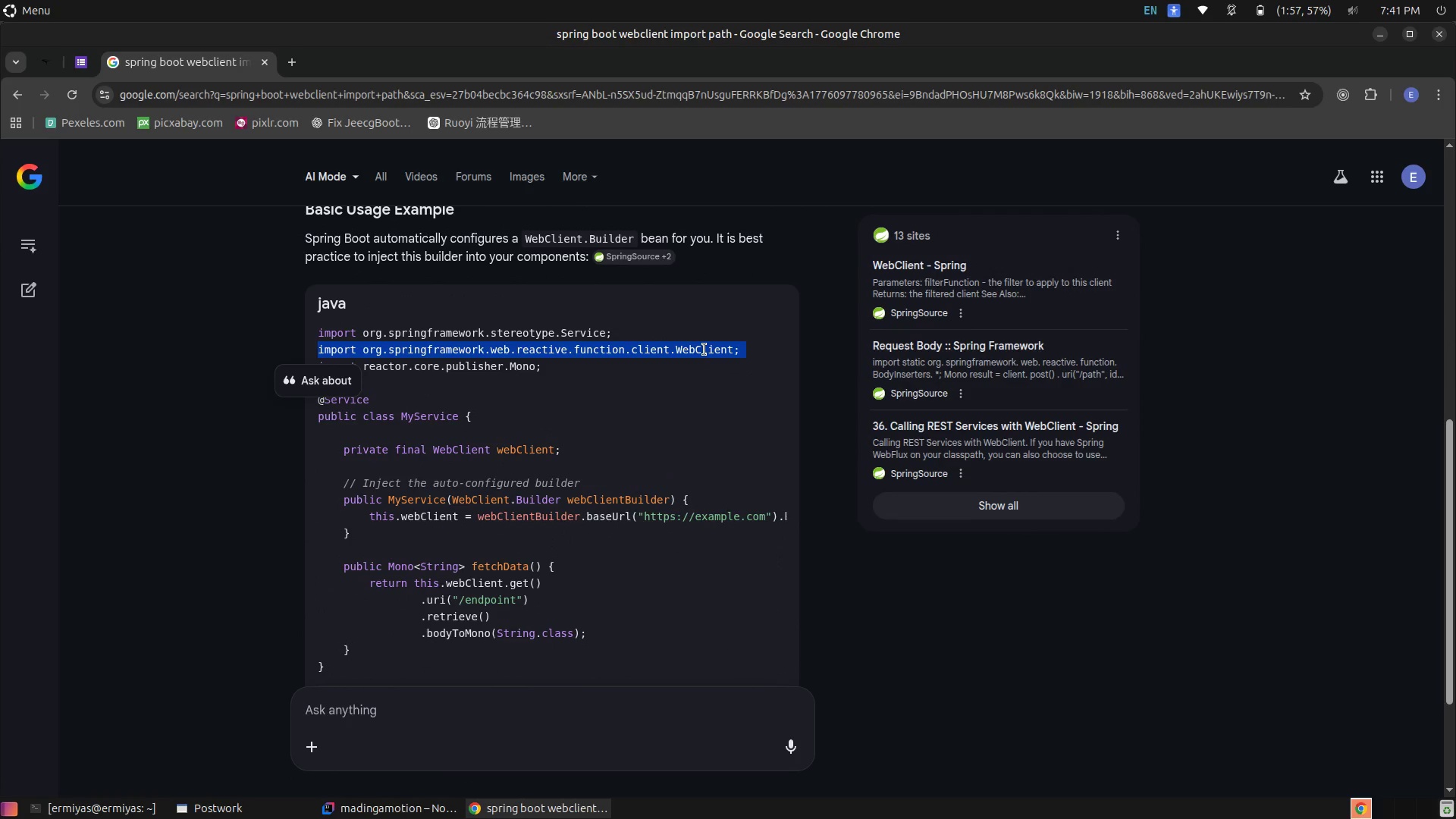 
key(Alt+AltLeft)
 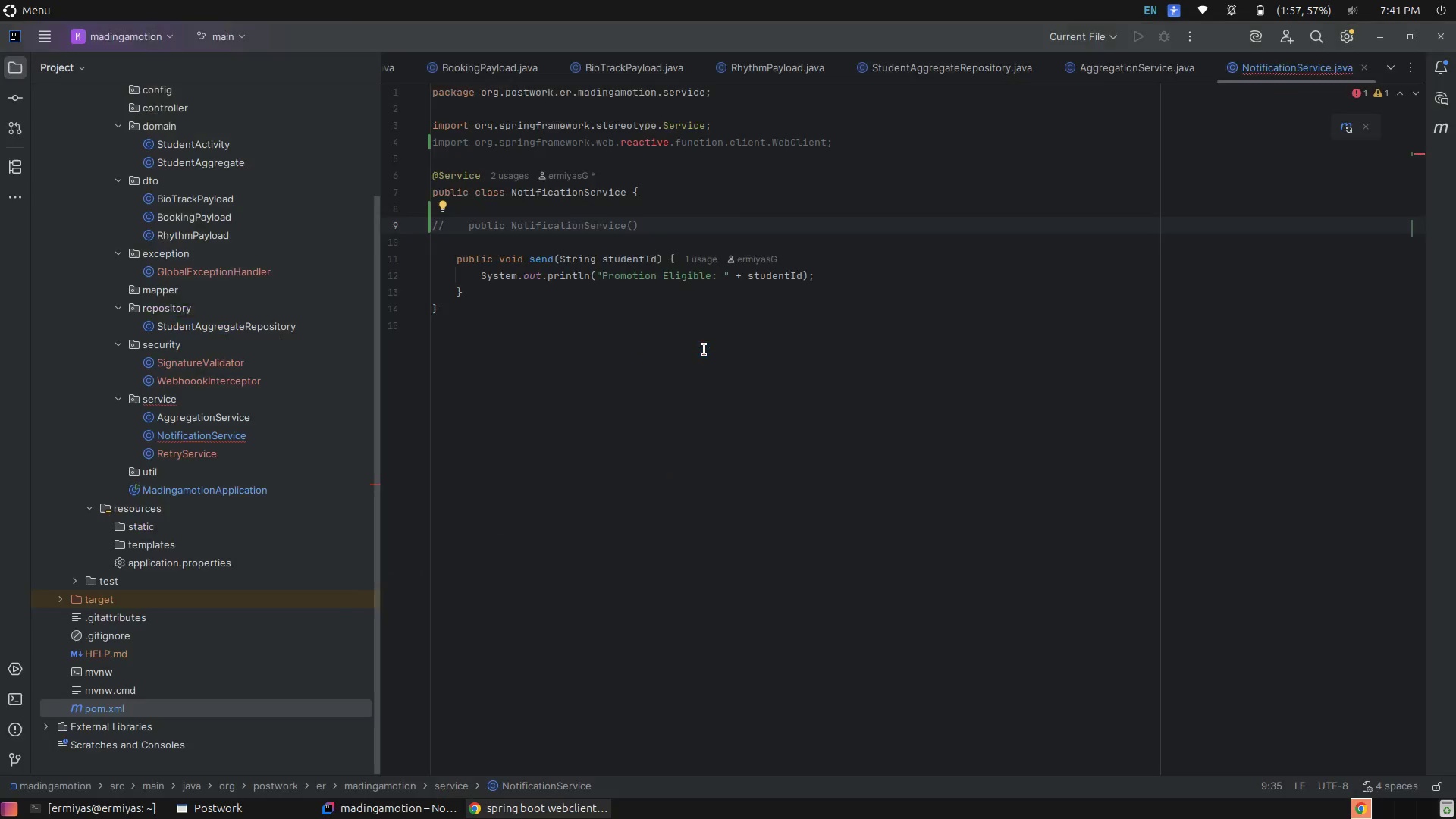 
key(Alt+Tab)
 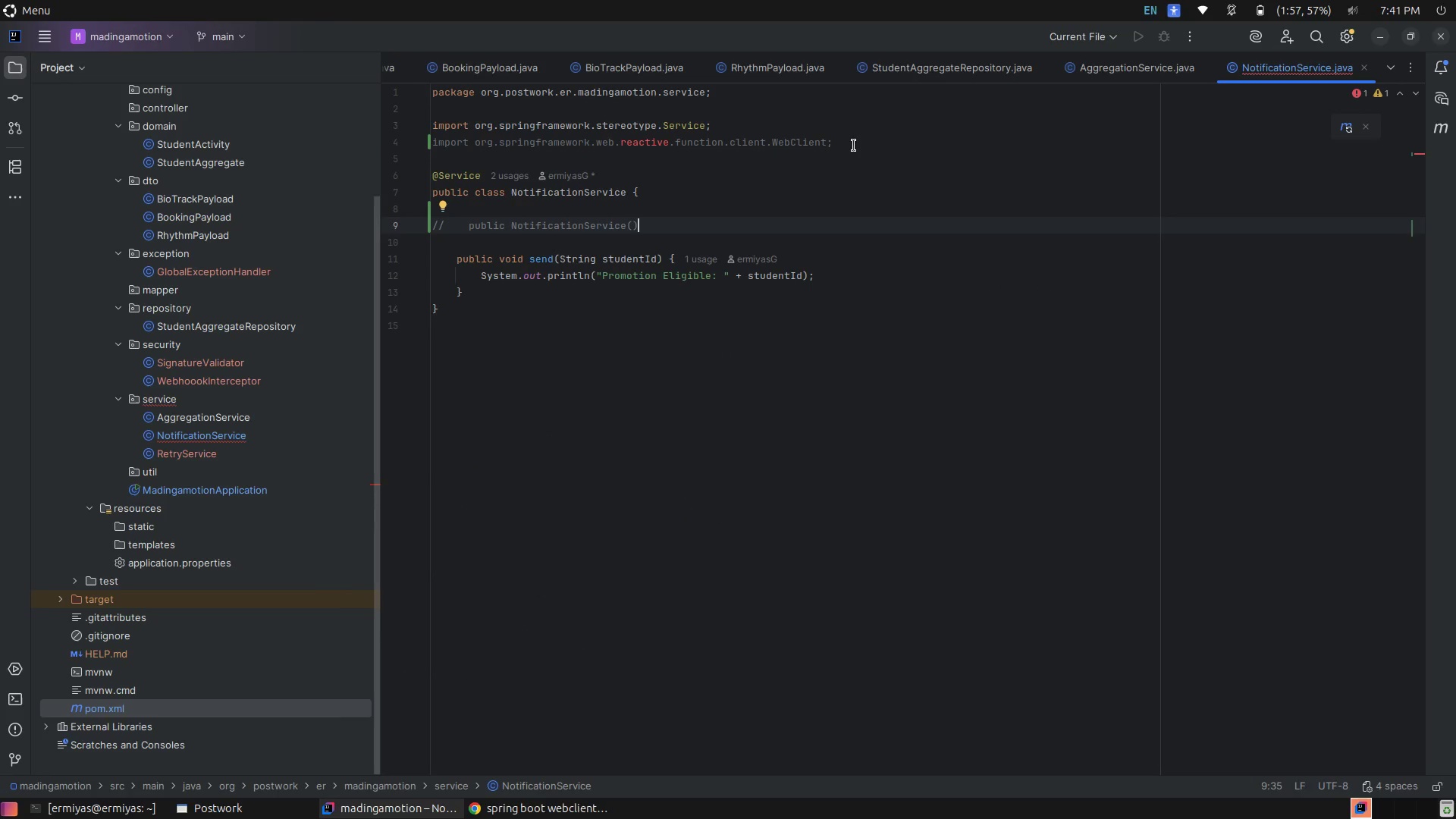 
left_click_drag(start_coordinate=[858, 143], to_coordinate=[372, 141])
 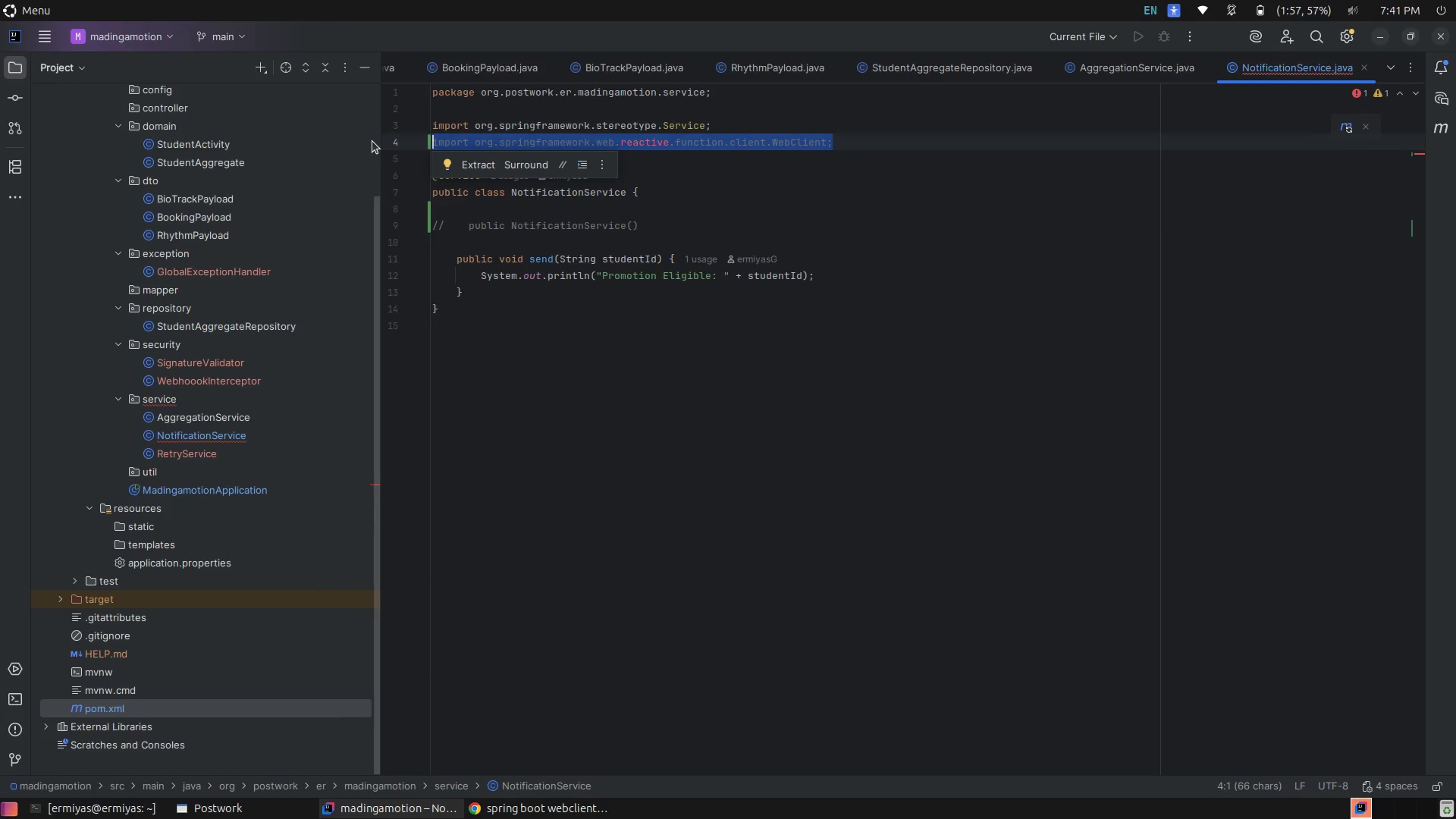 
key(Control+V)
 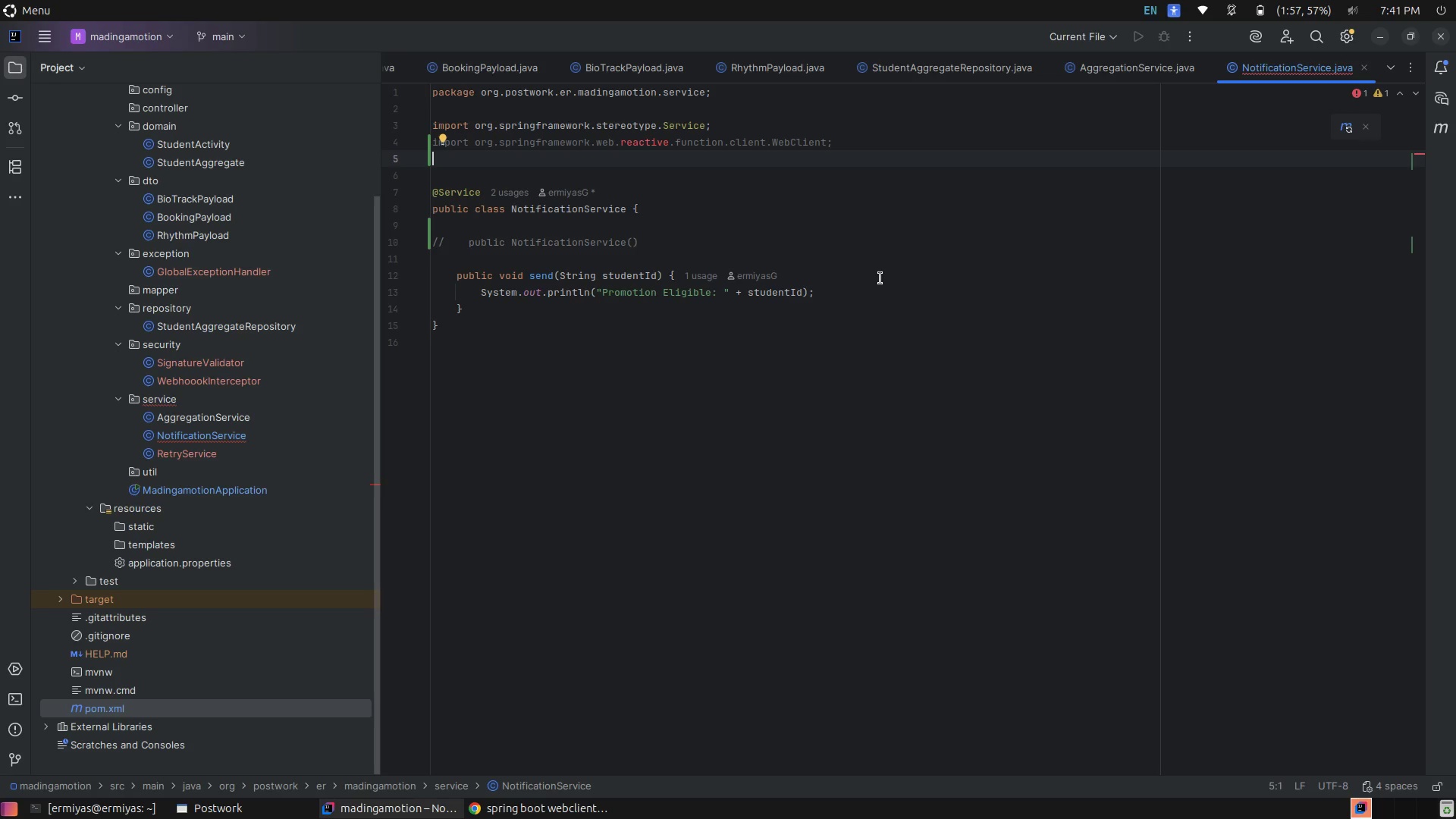 
key(Alt+Tab)
 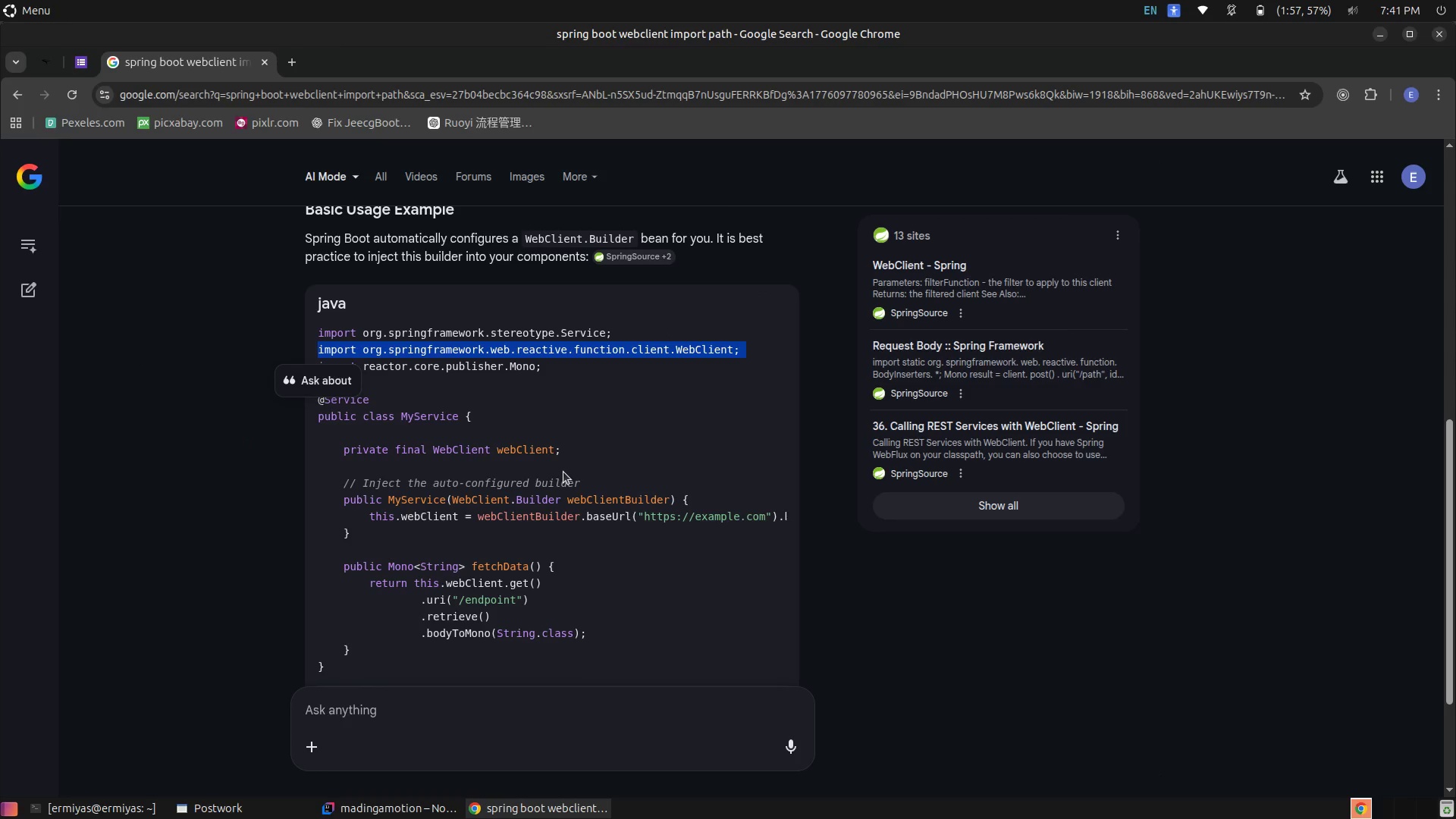 
left_click([563, 472])
 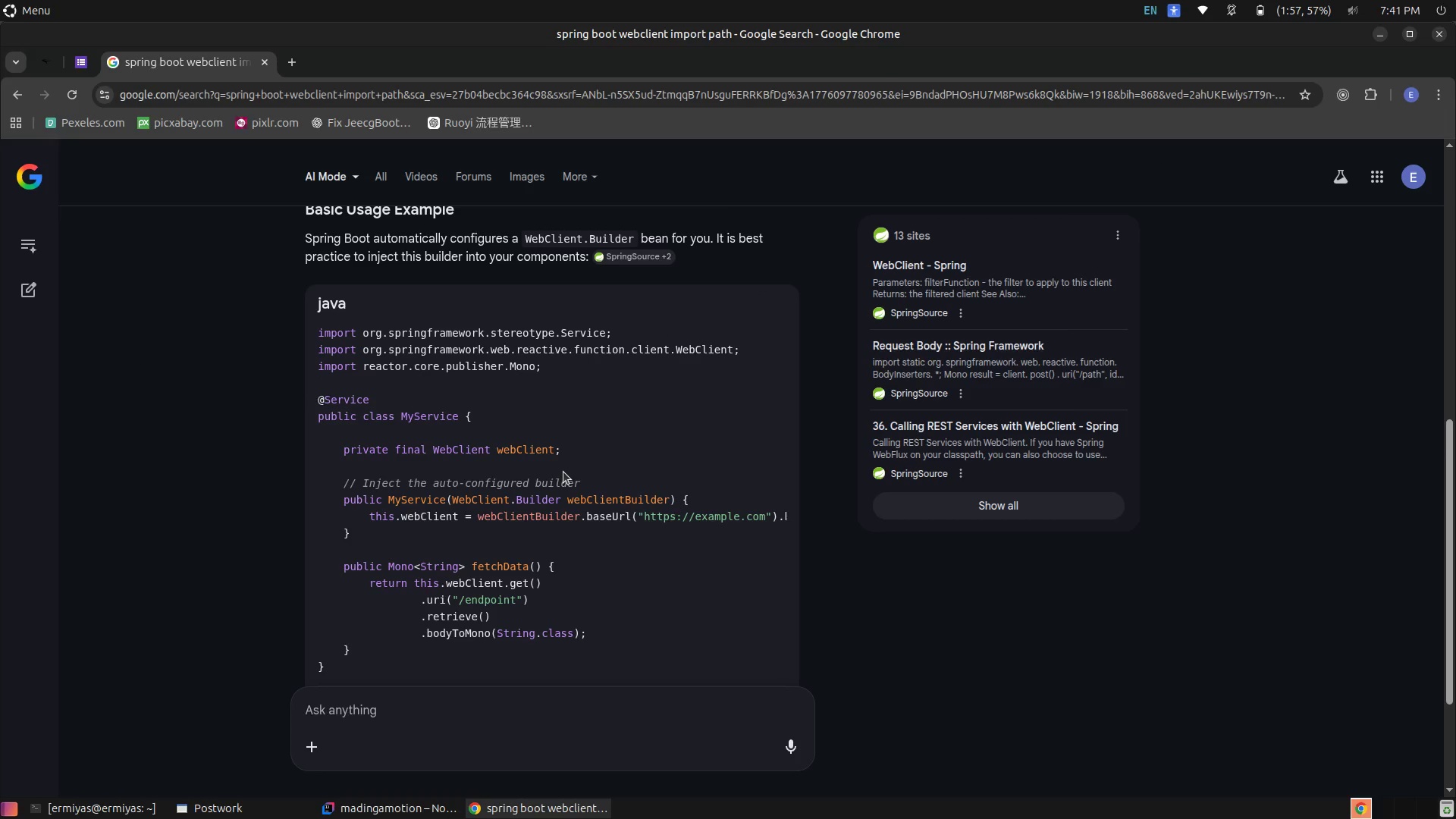 
key(Alt+AltLeft)
 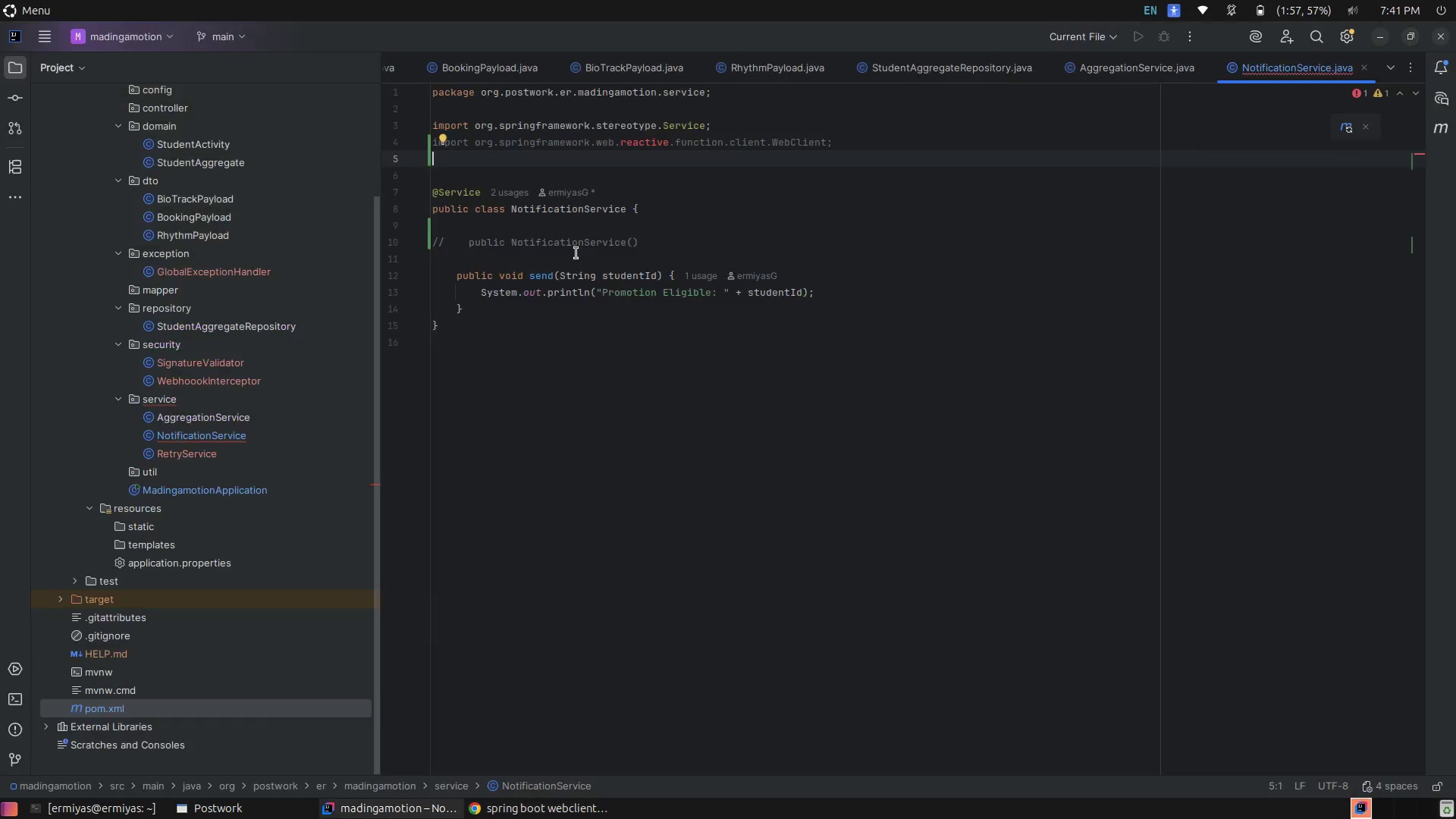 
key(Alt+Tab)
 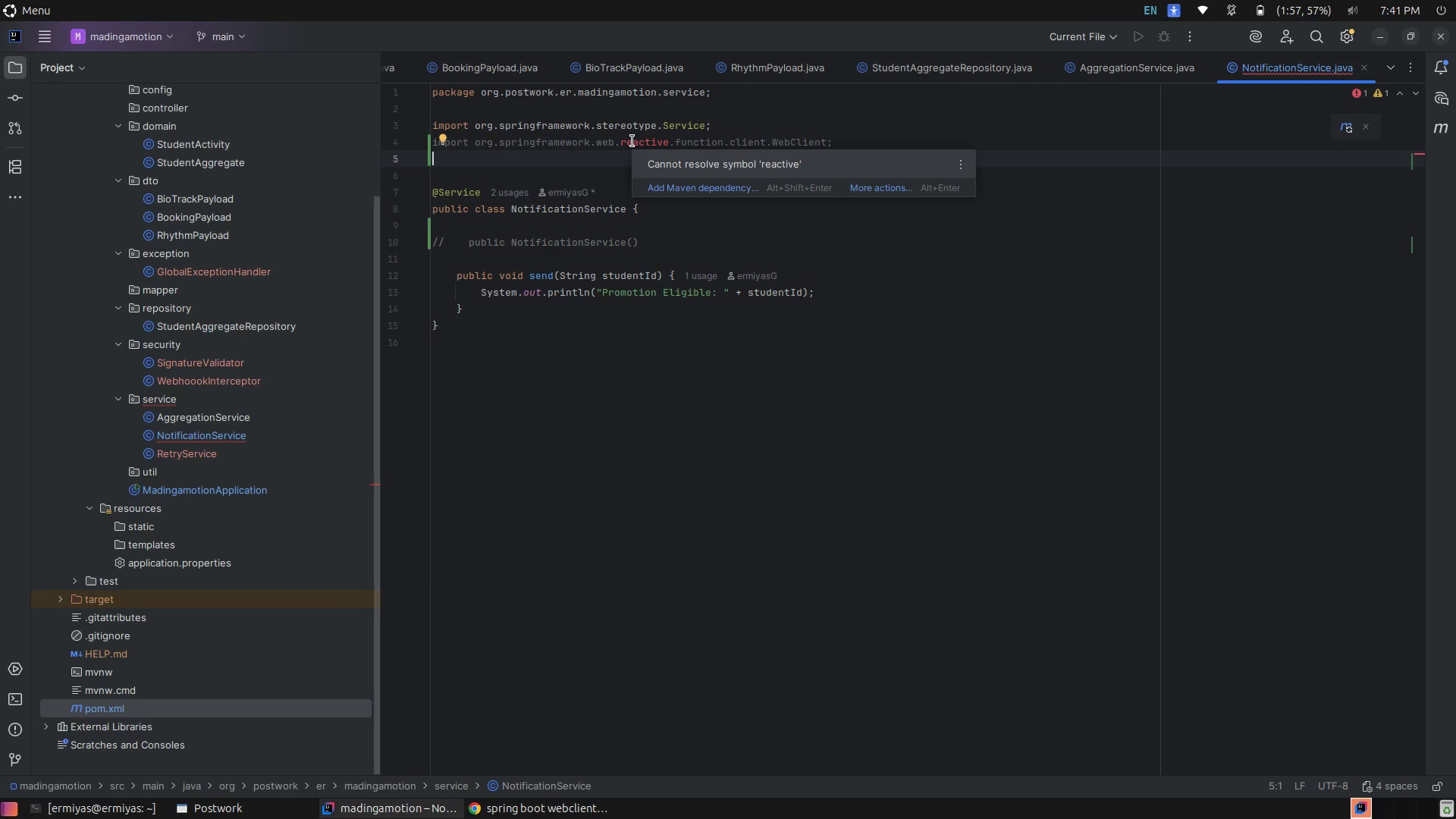 
key(Alt+AltLeft)
 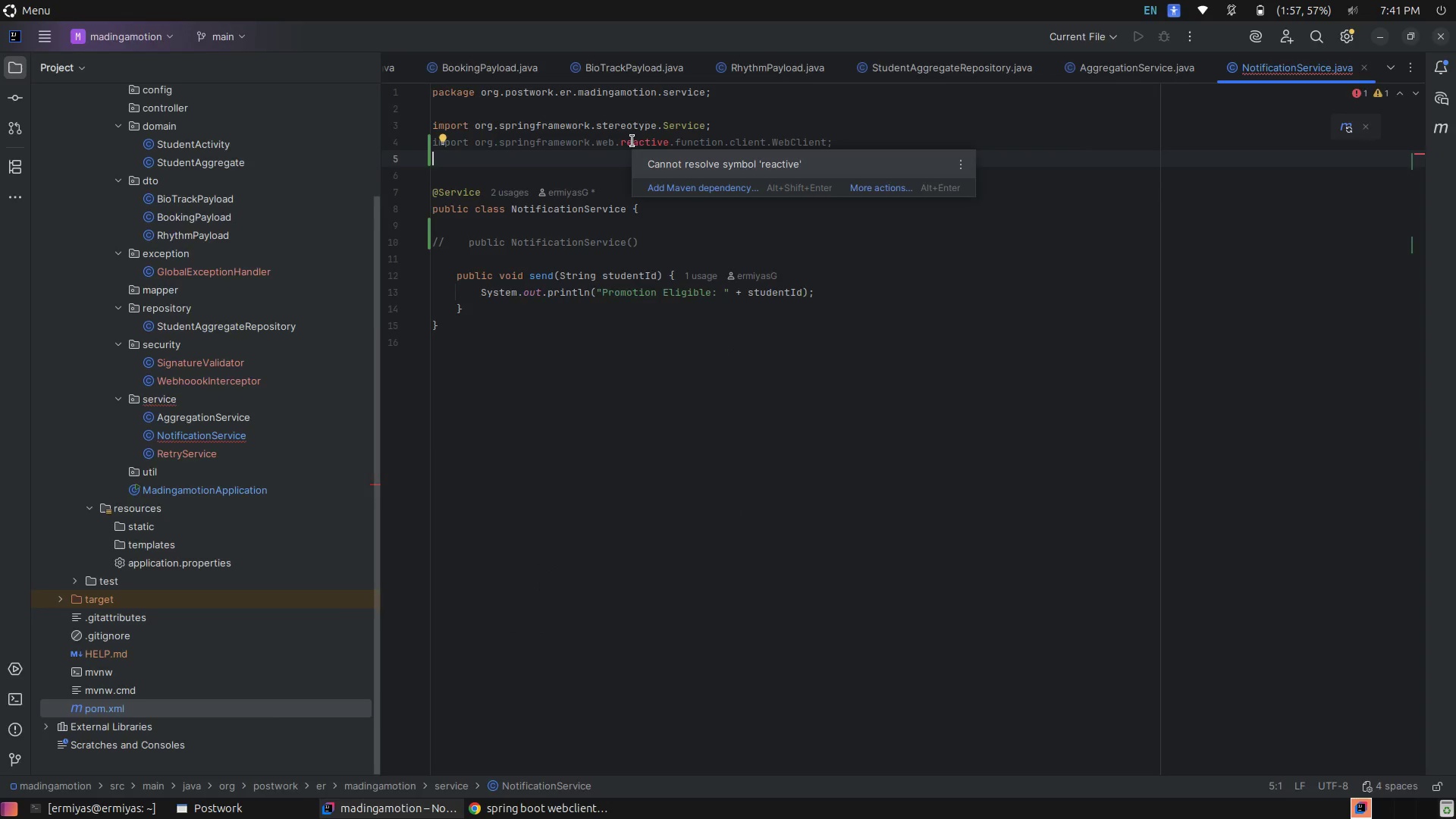 
key(Alt+Tab)
 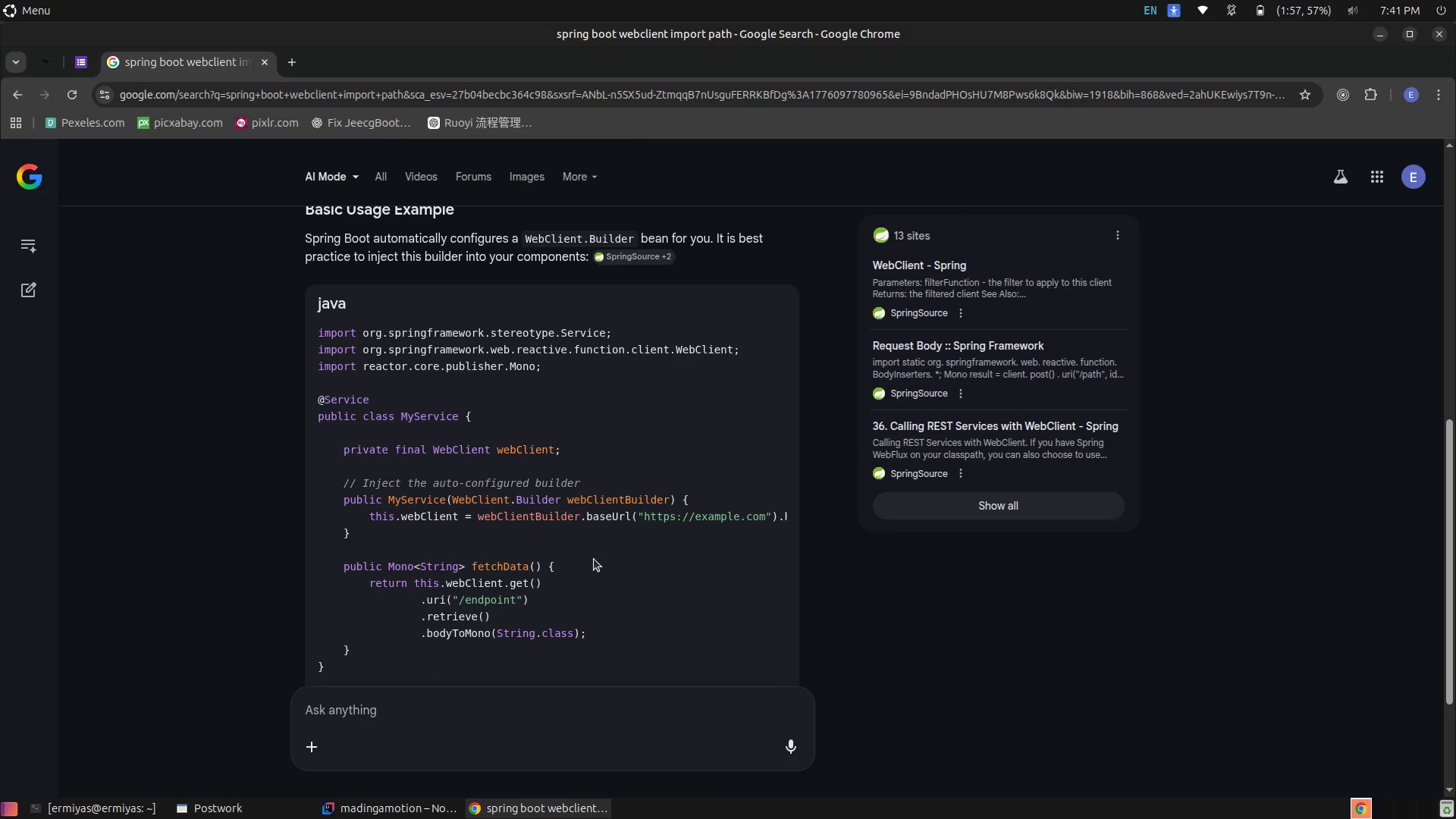 
scroll: coordinate [598, 566], scroll_direction: down, amount: 3.0
 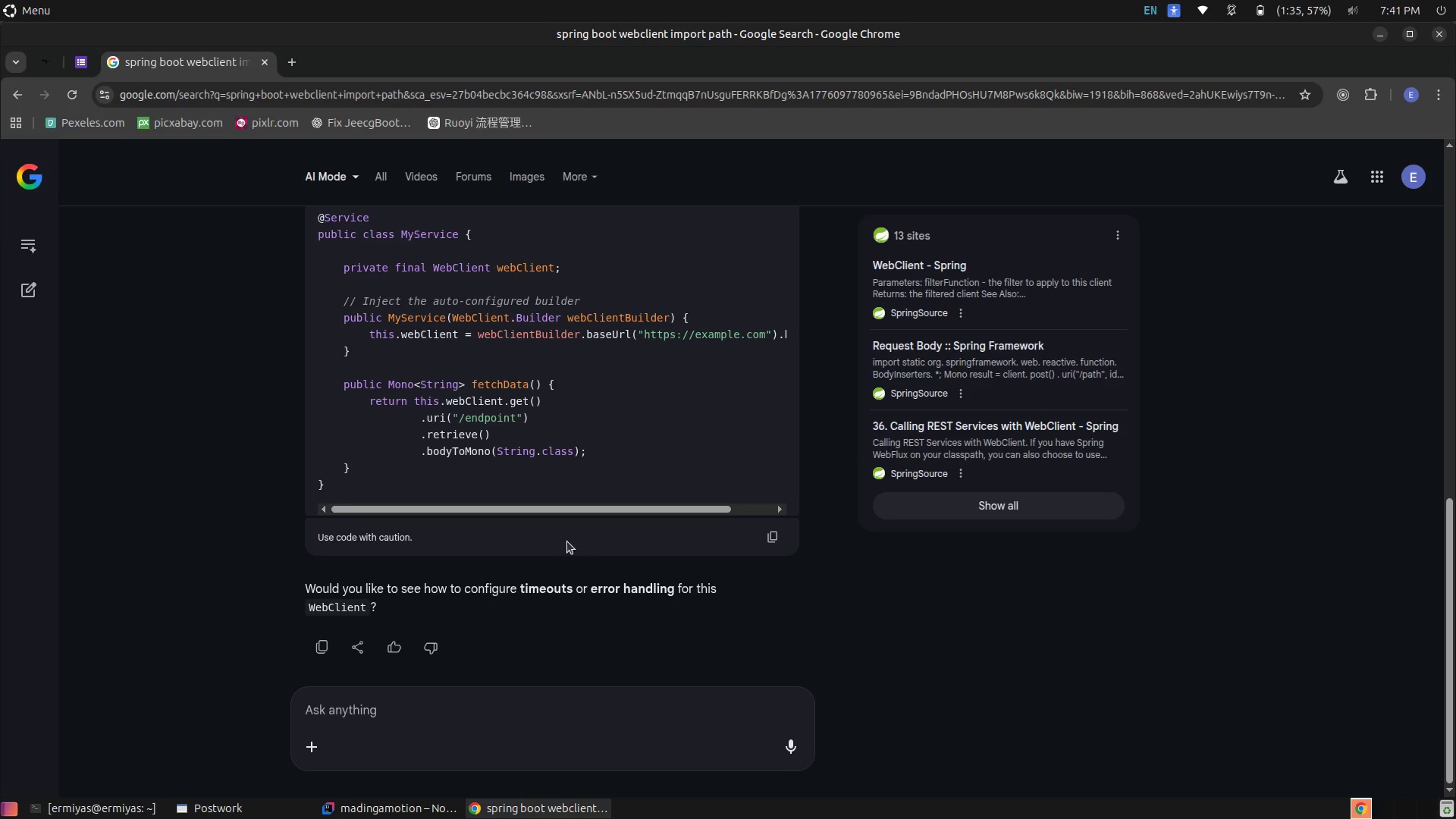 
scroll: coordinate [601, 500], scroll_direction: up, amount: 3.0
 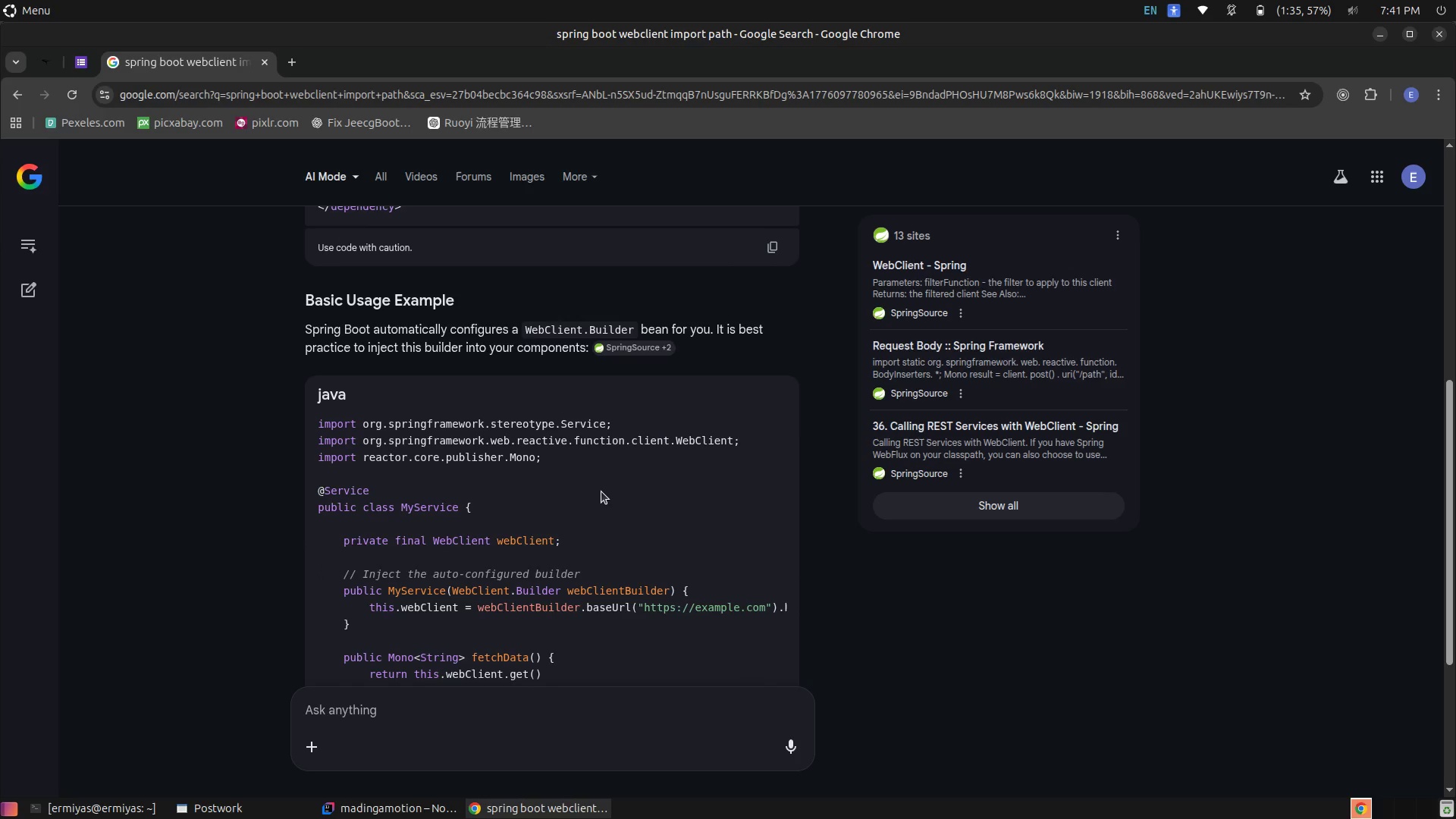 
key(Alt+AltLeft)
 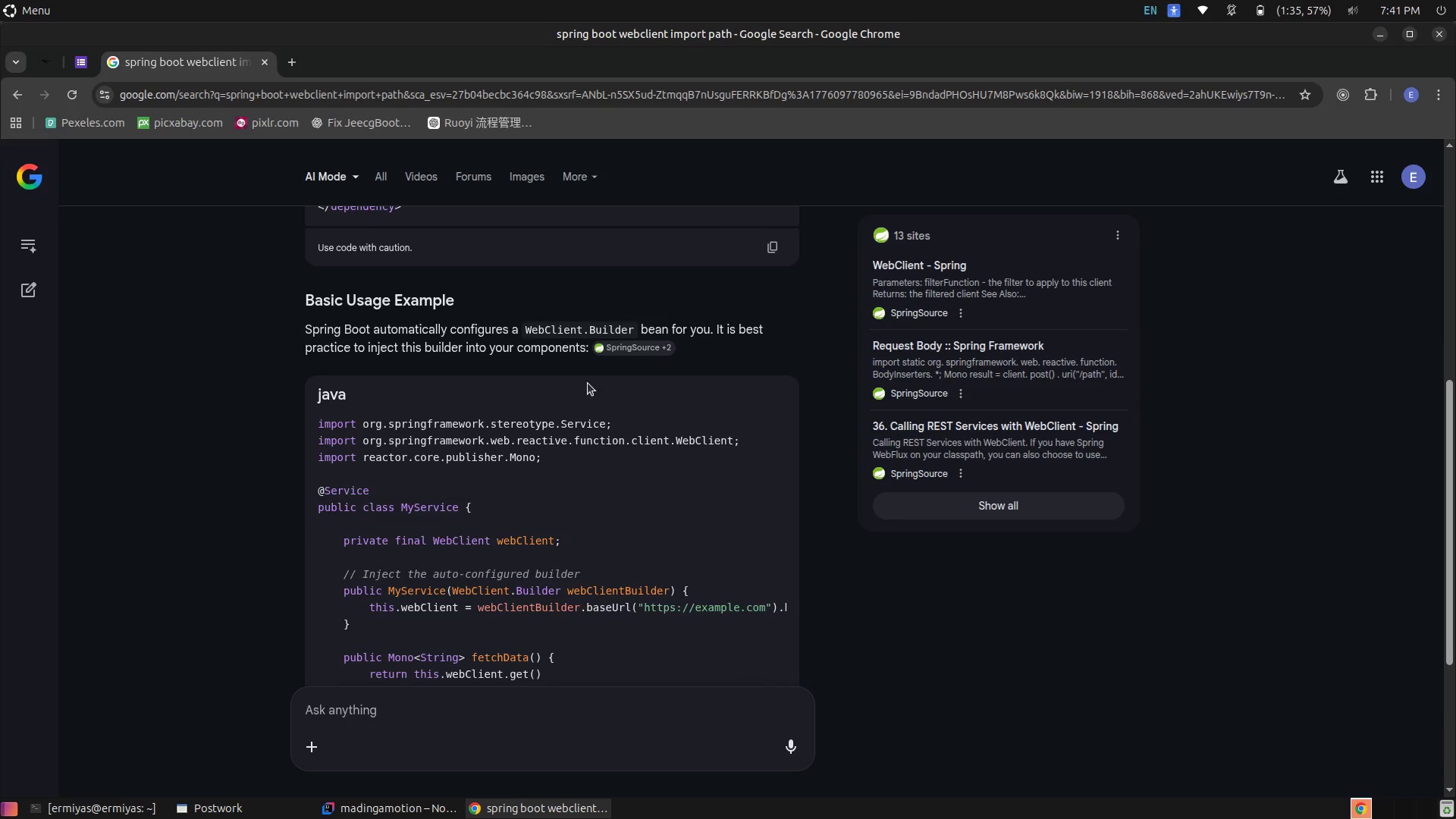 
key(Alt+Tab)
 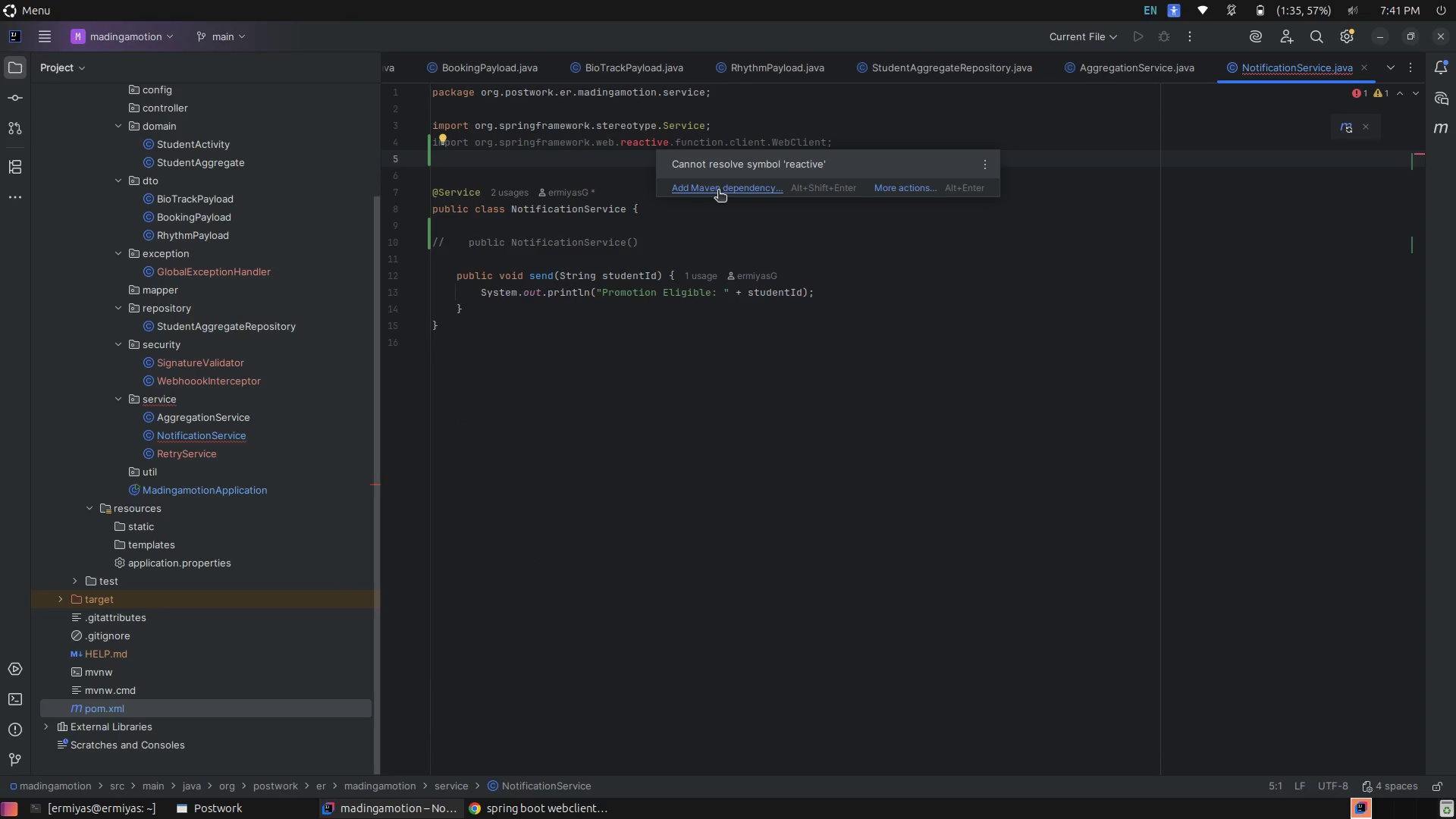 
left_click([769, 161])
 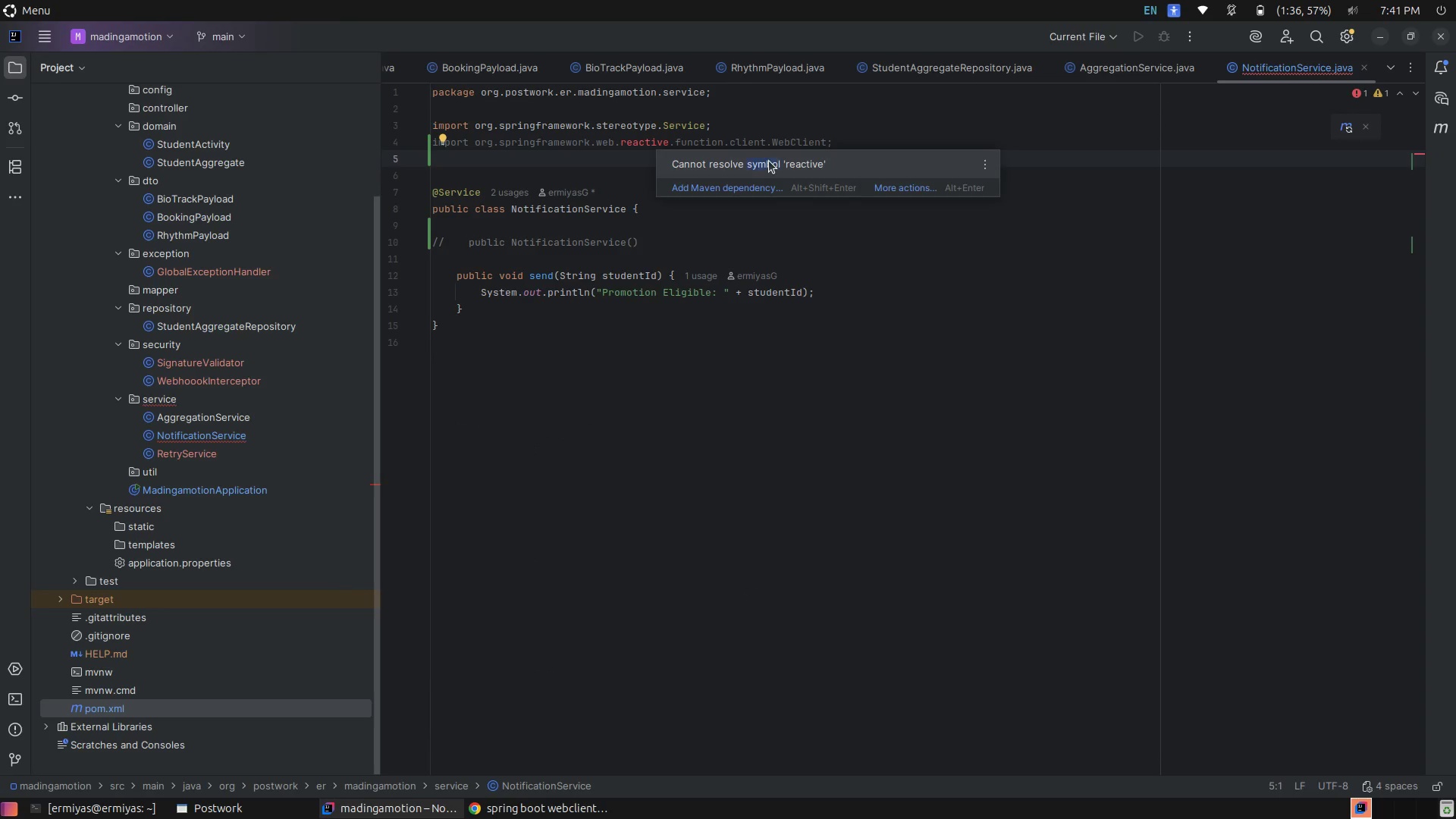 
left_click([769, 161])
 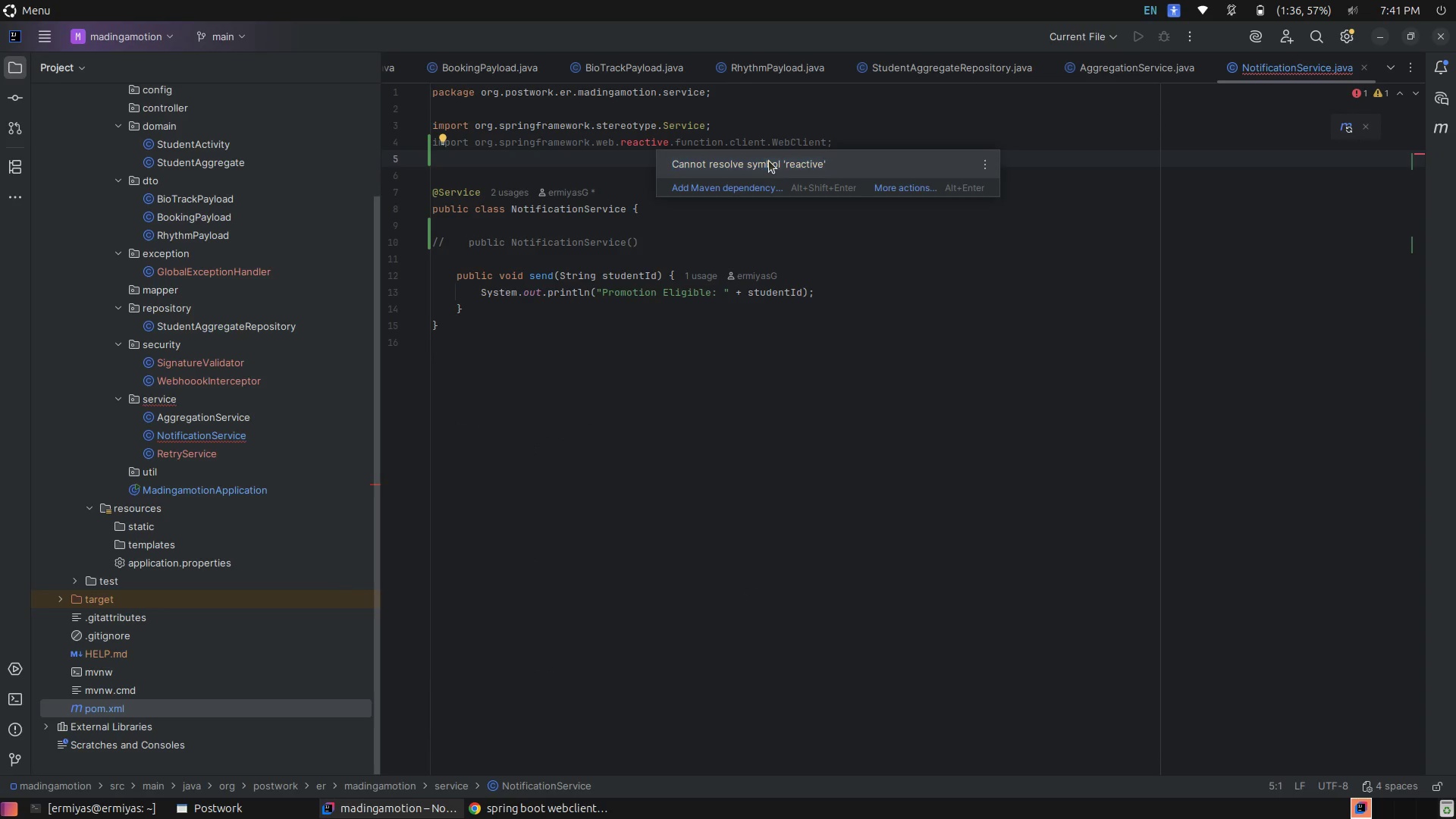 
left_click([769, 161])
 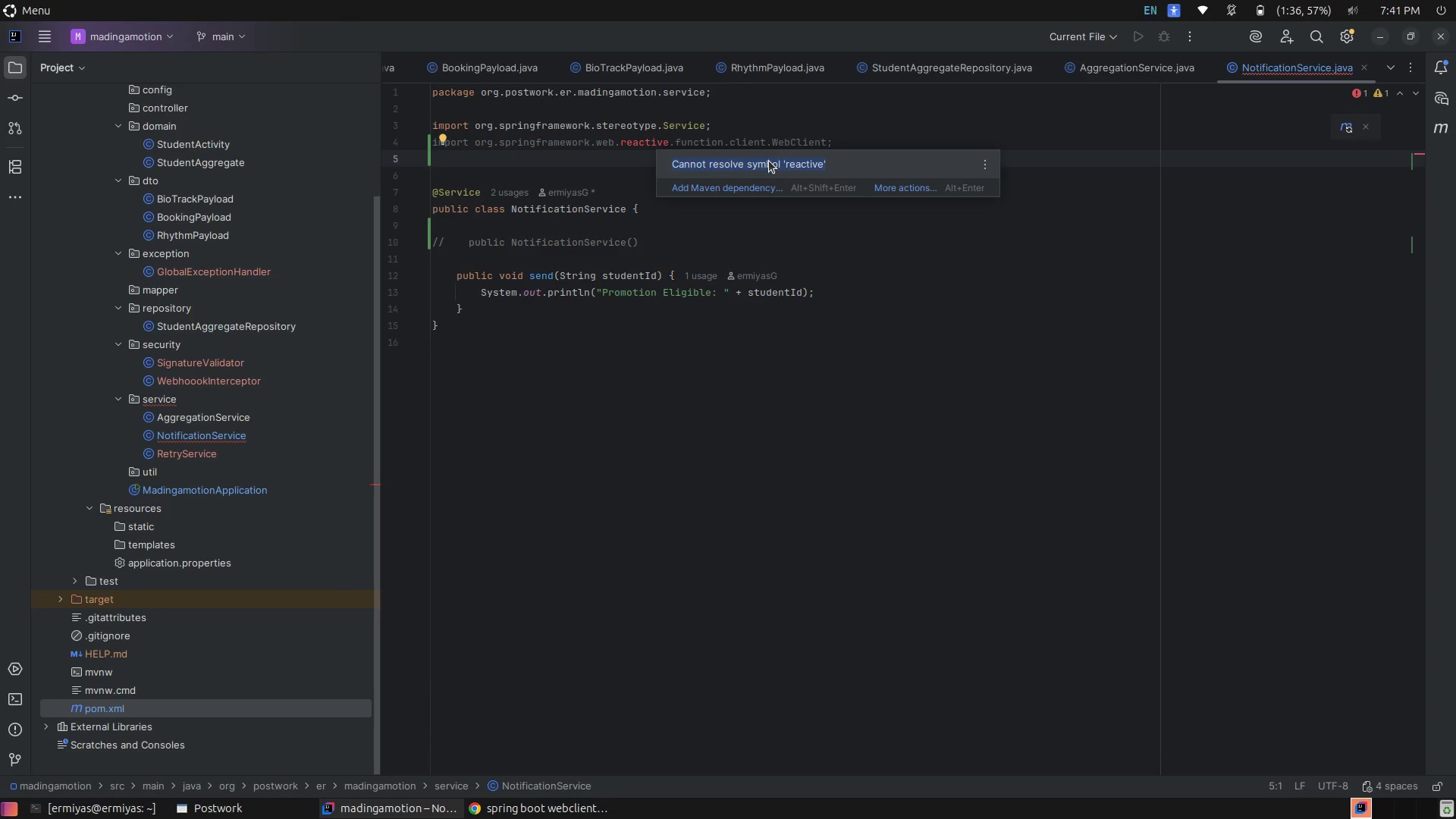 
left_click([769, 161])
 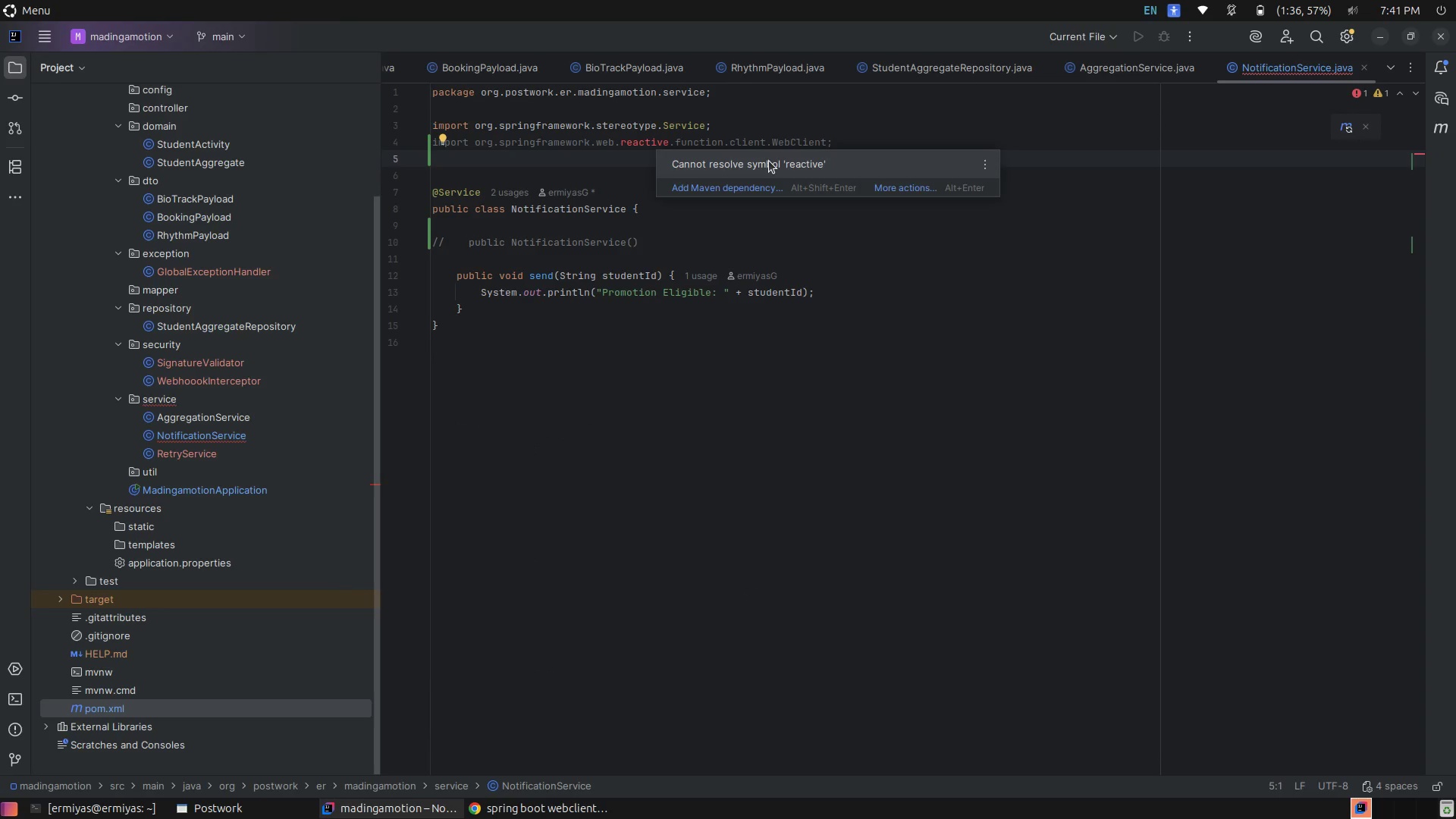 
key(Control+ControlLeft)
 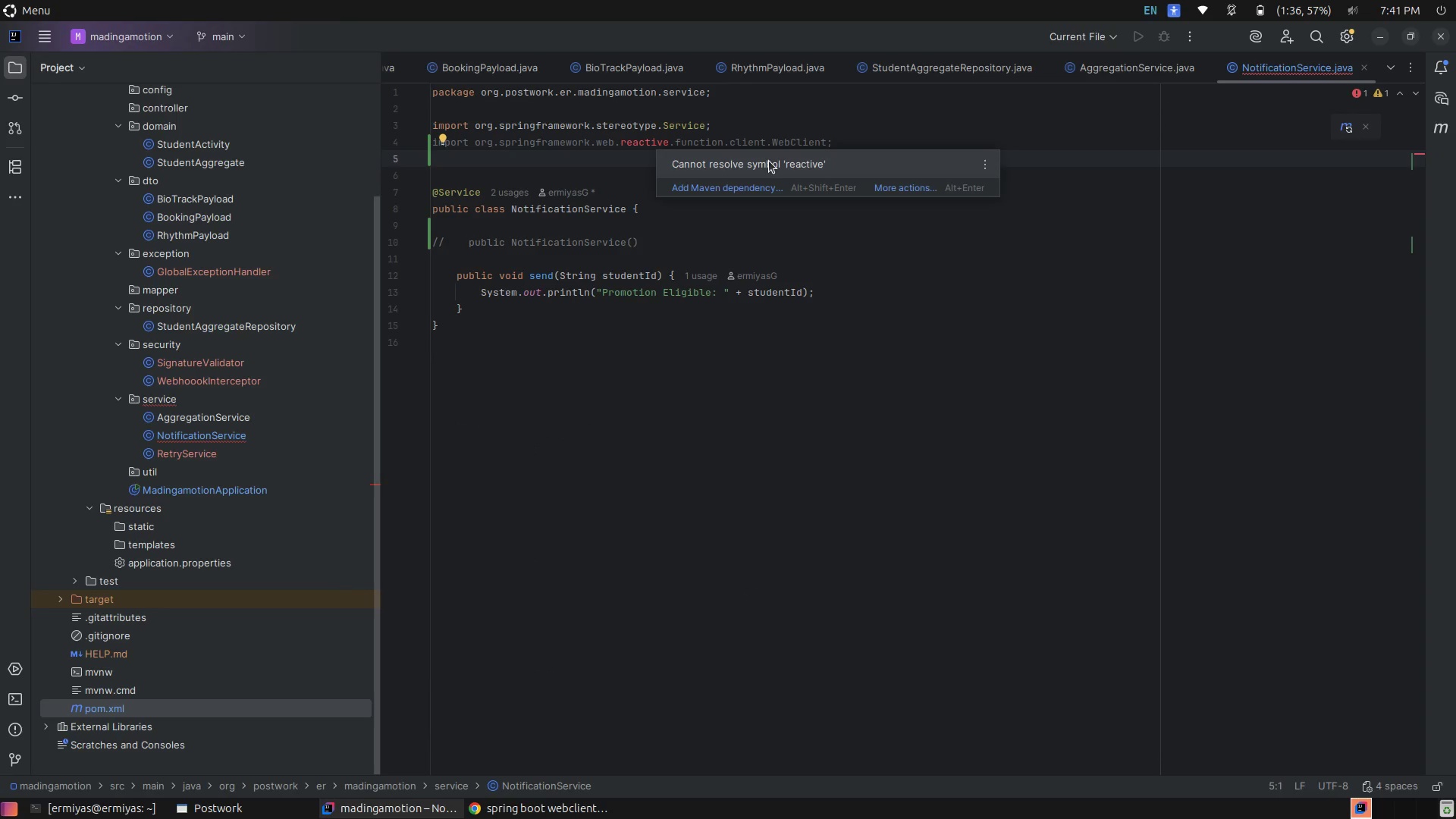 
left_click([769, 161])
 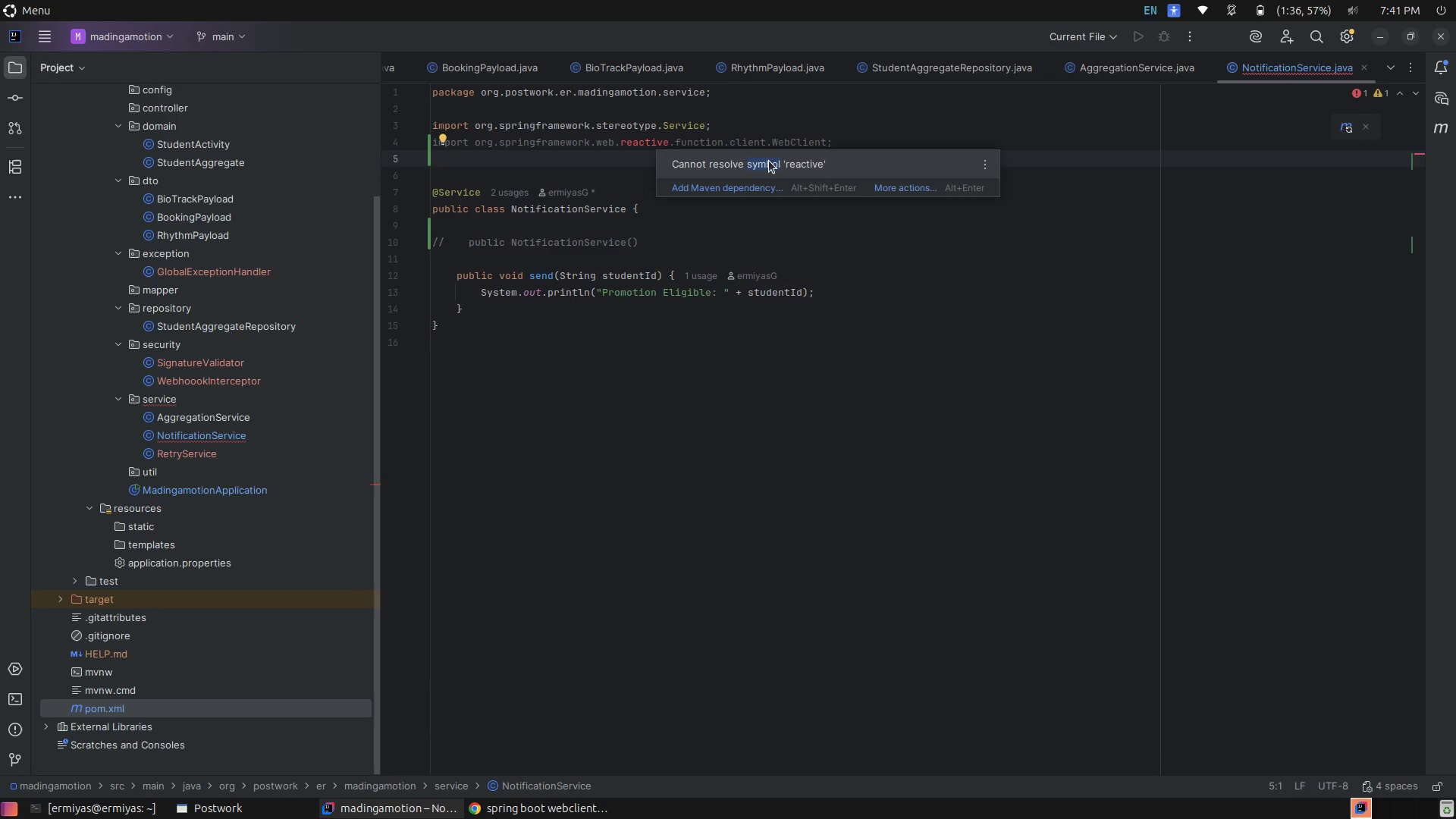 
left_click([769, 161])
 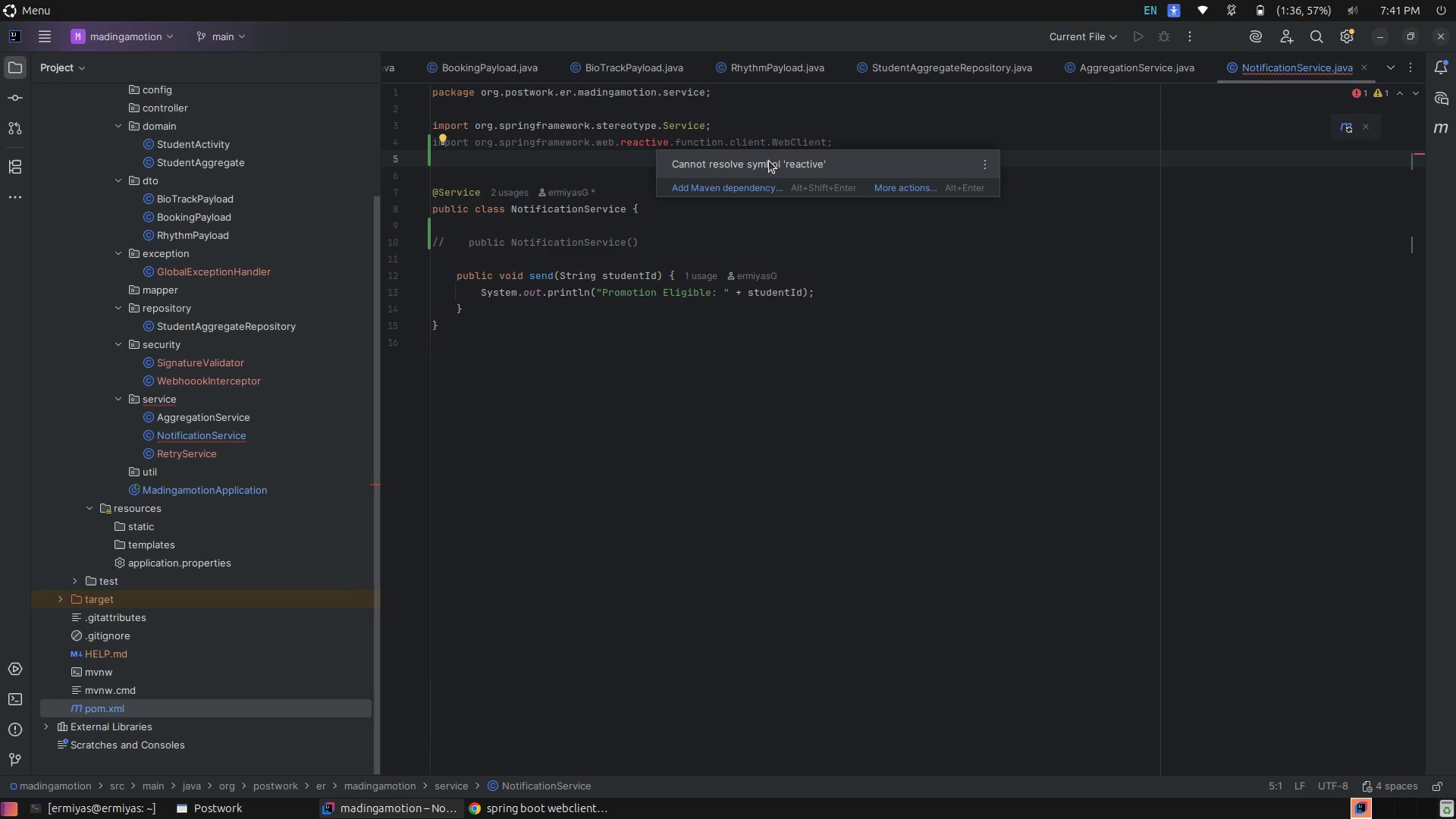 
left_click([769, 161])
 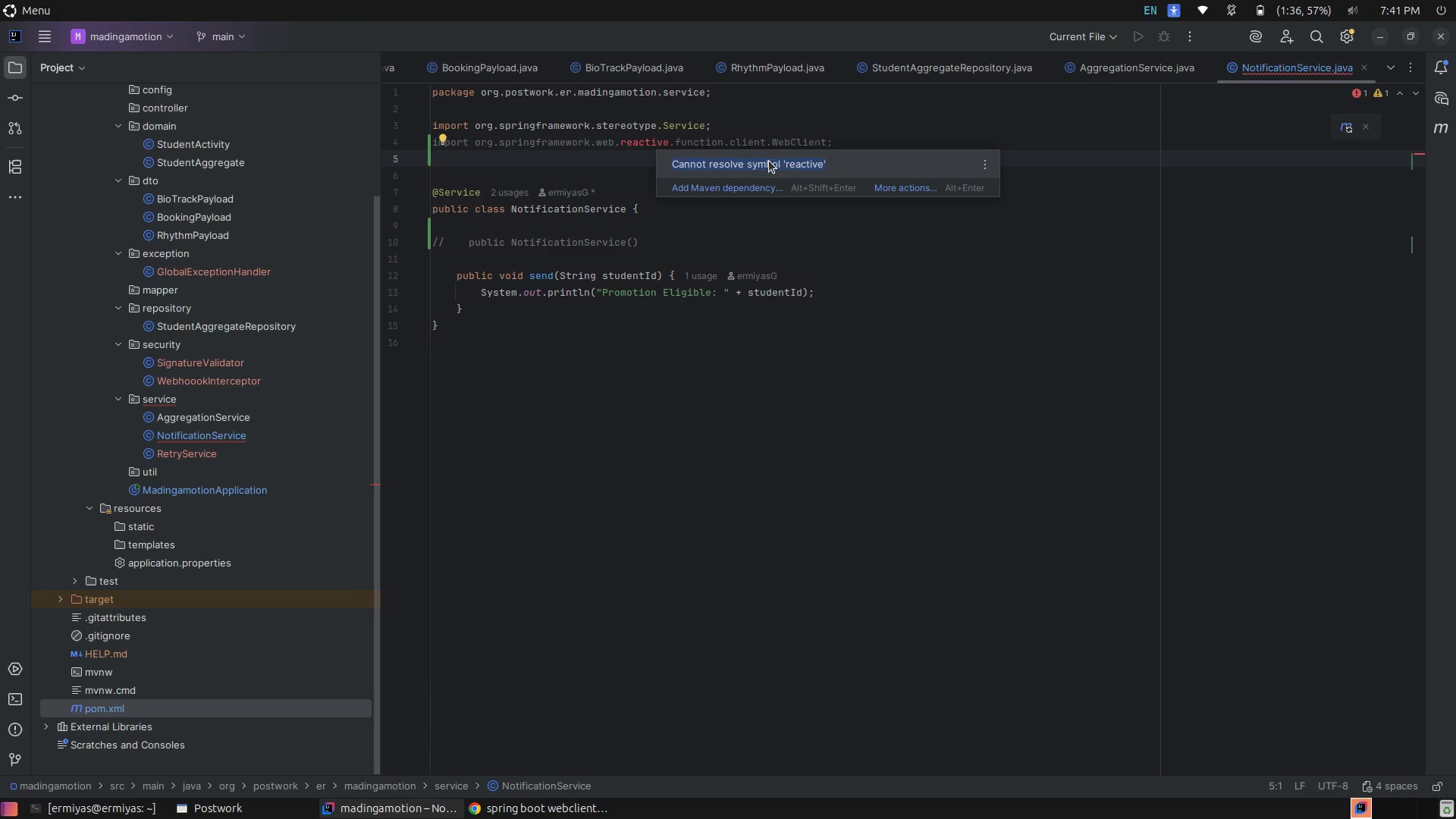 
key(Control+C)
 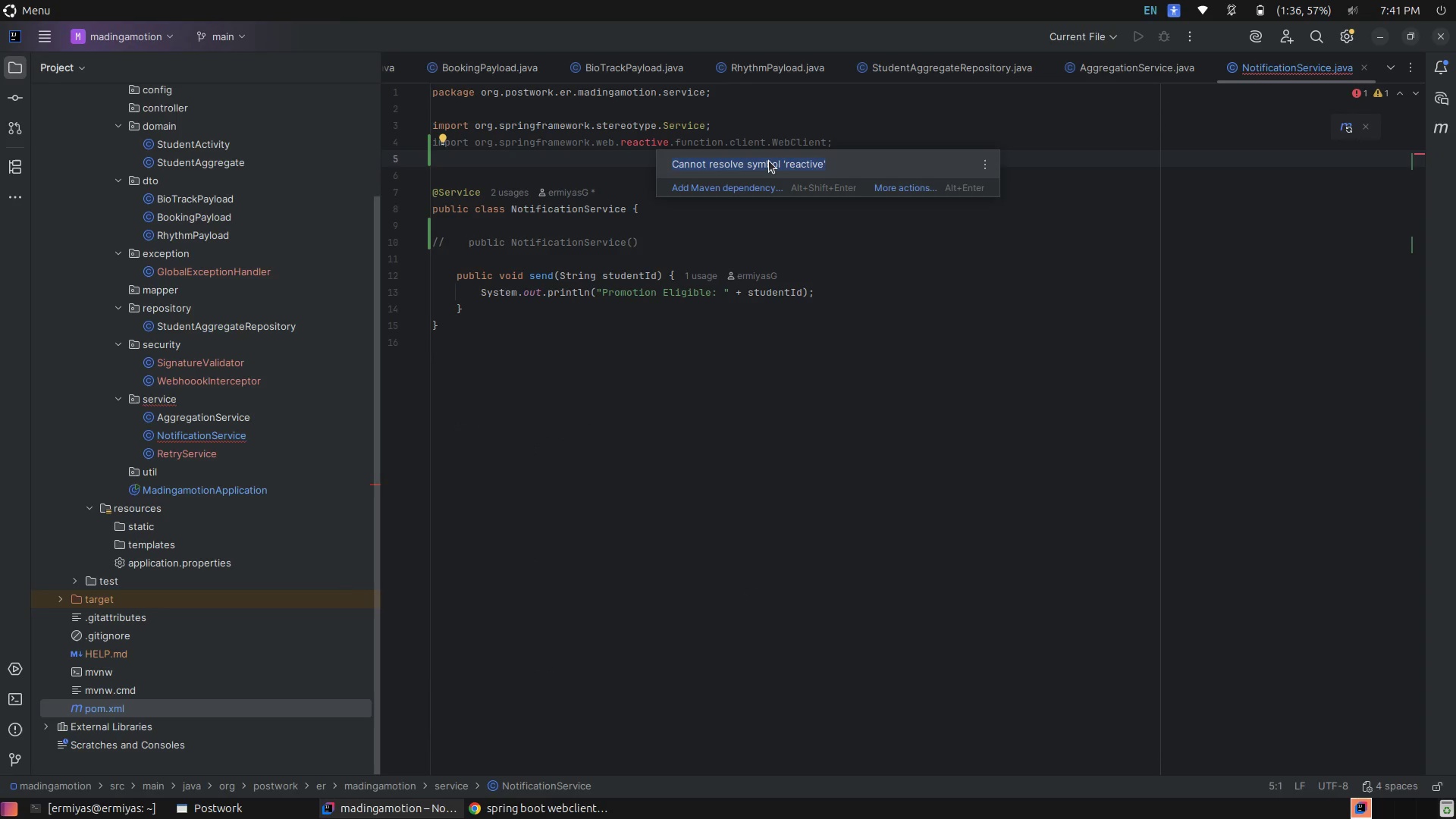 
key(Alt+AltLeft)
 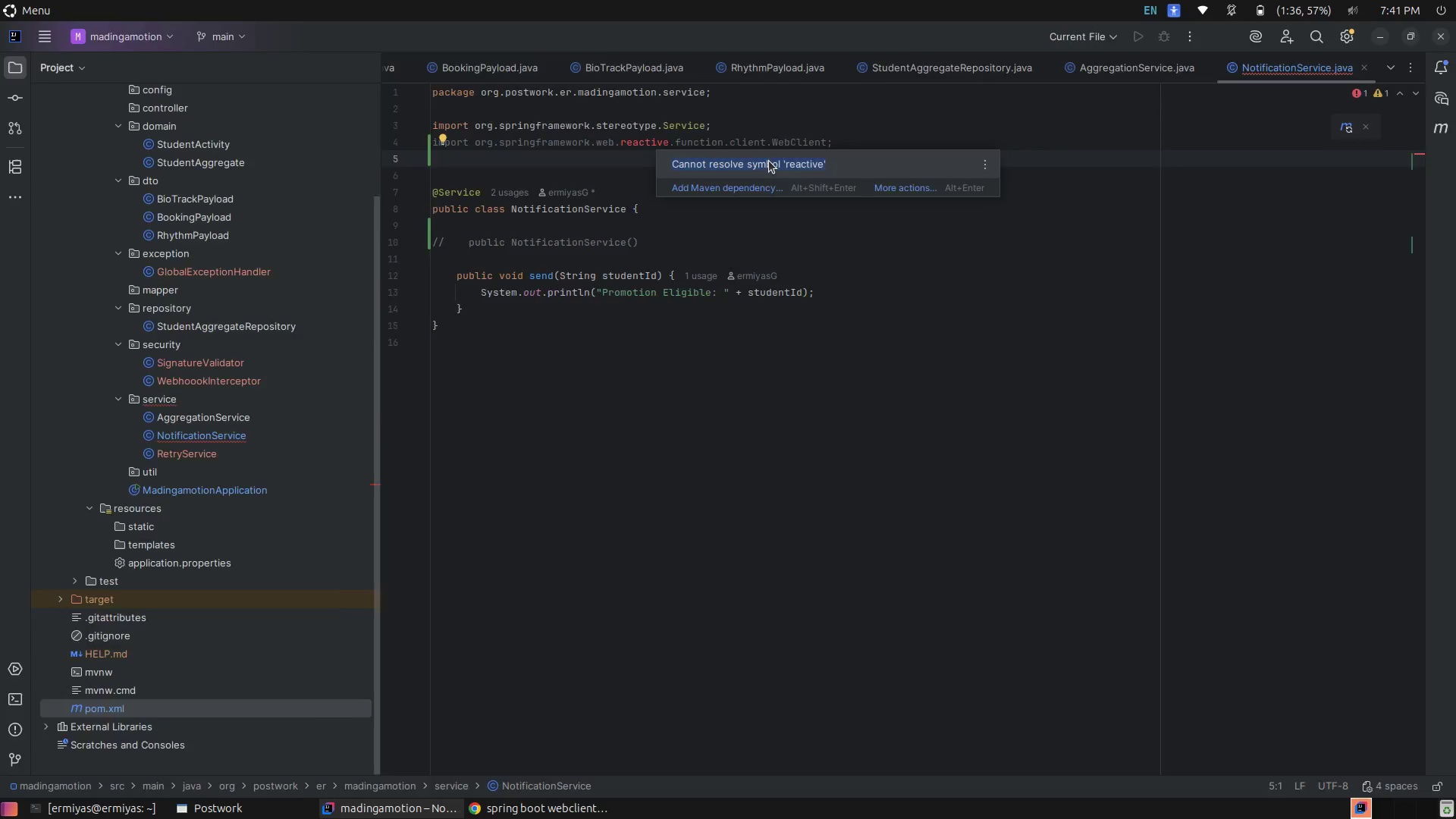 
key(Alt+Tab)
 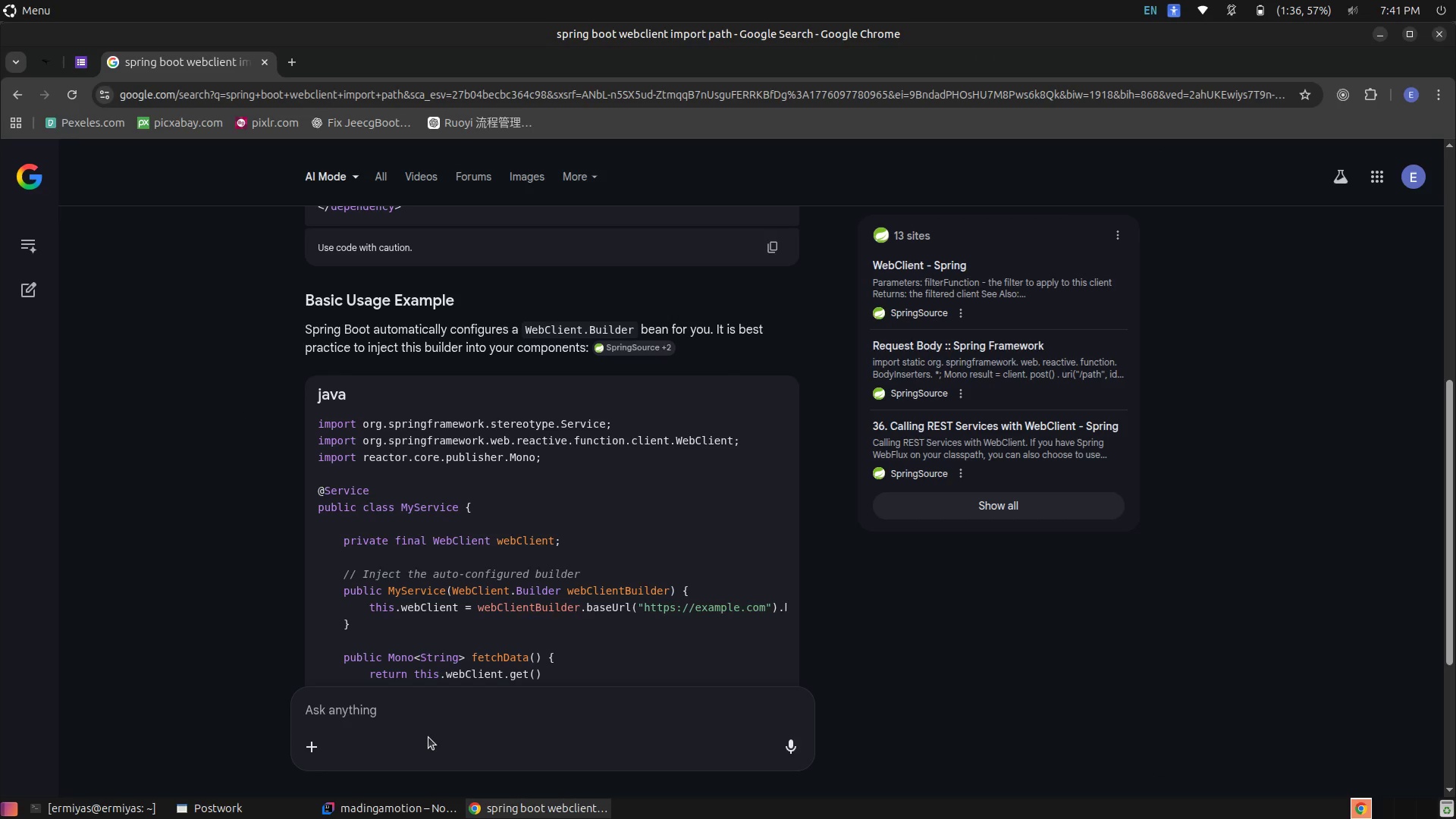 
left_click([438, 710])
 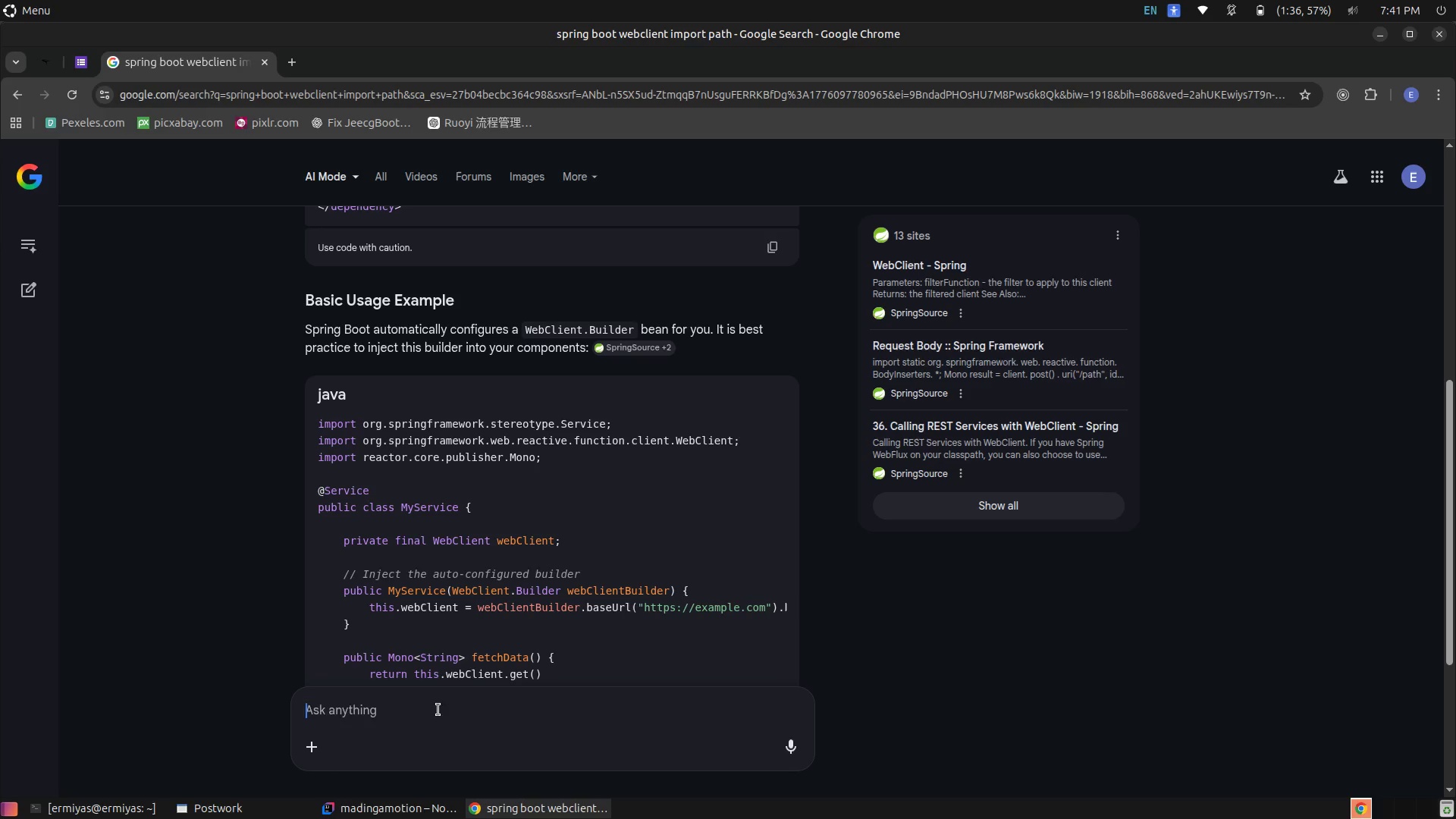 
key(Control+V)
 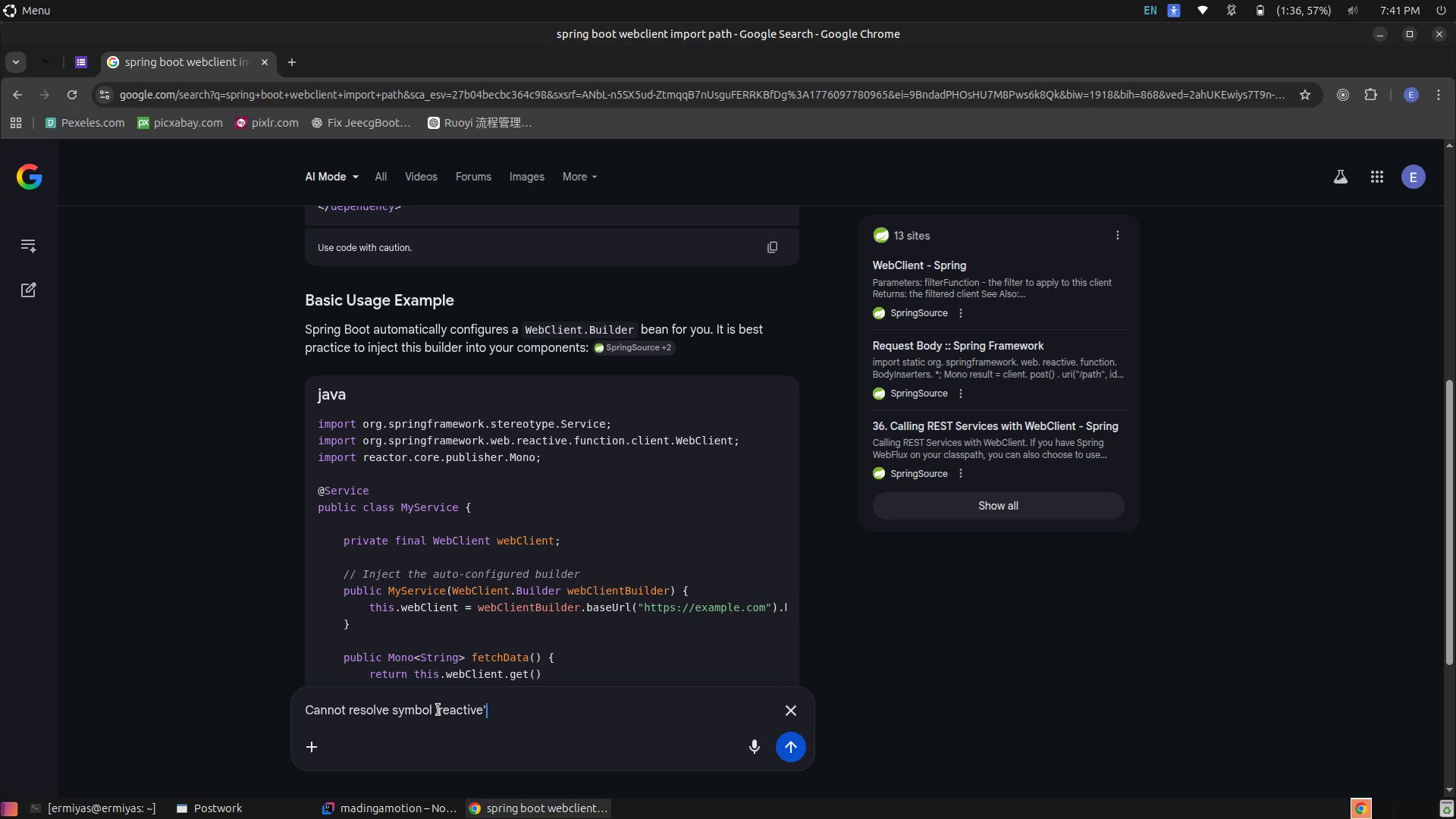 
key(Enter)
 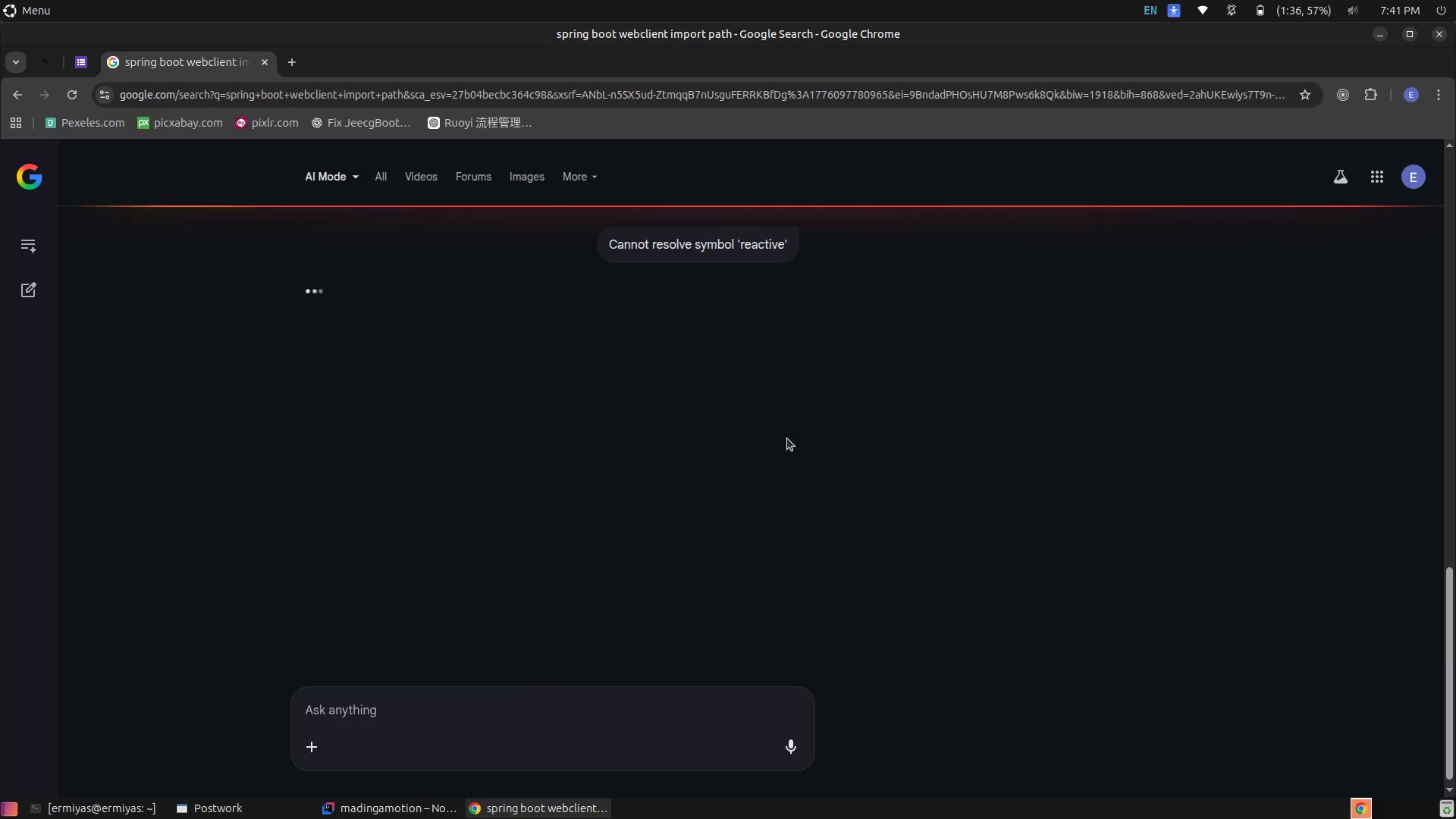 
scroll: coordinate [787, 438], scroll_direction: up, amount: 2.0
 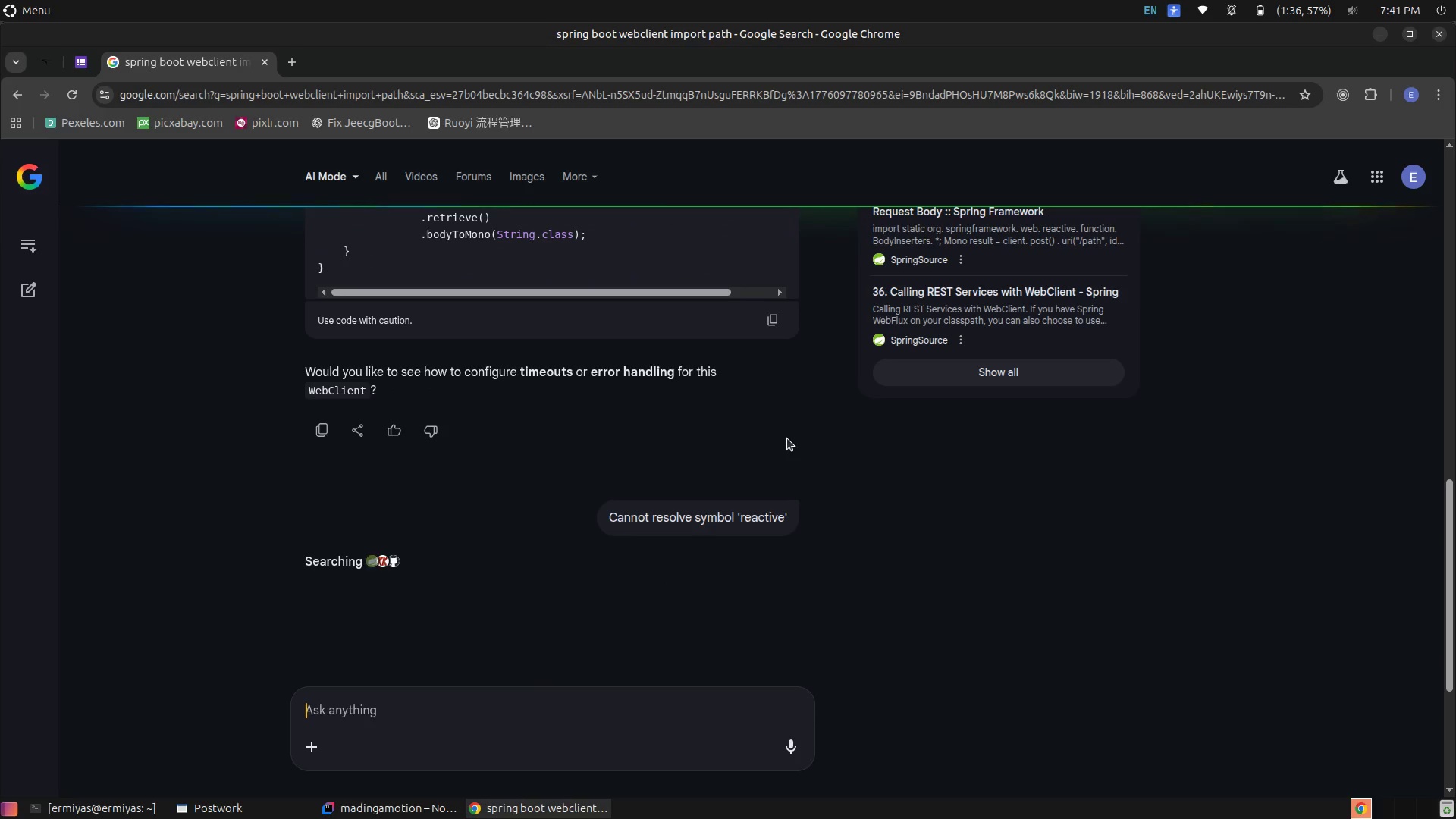 
scroll: coordinate [792, 453], scroll_direction: down, amount: 3.0
 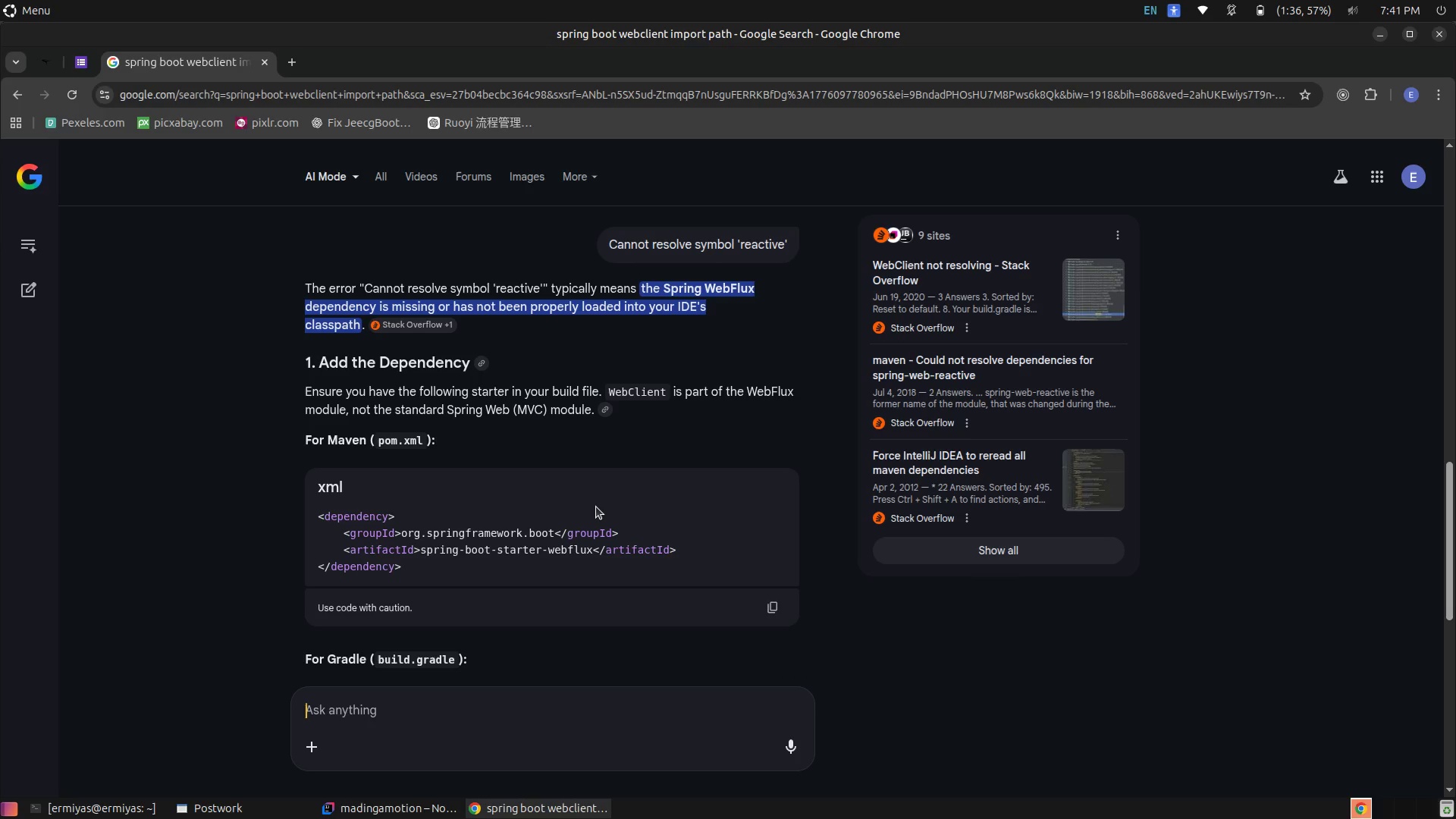 
wait(12.38)
 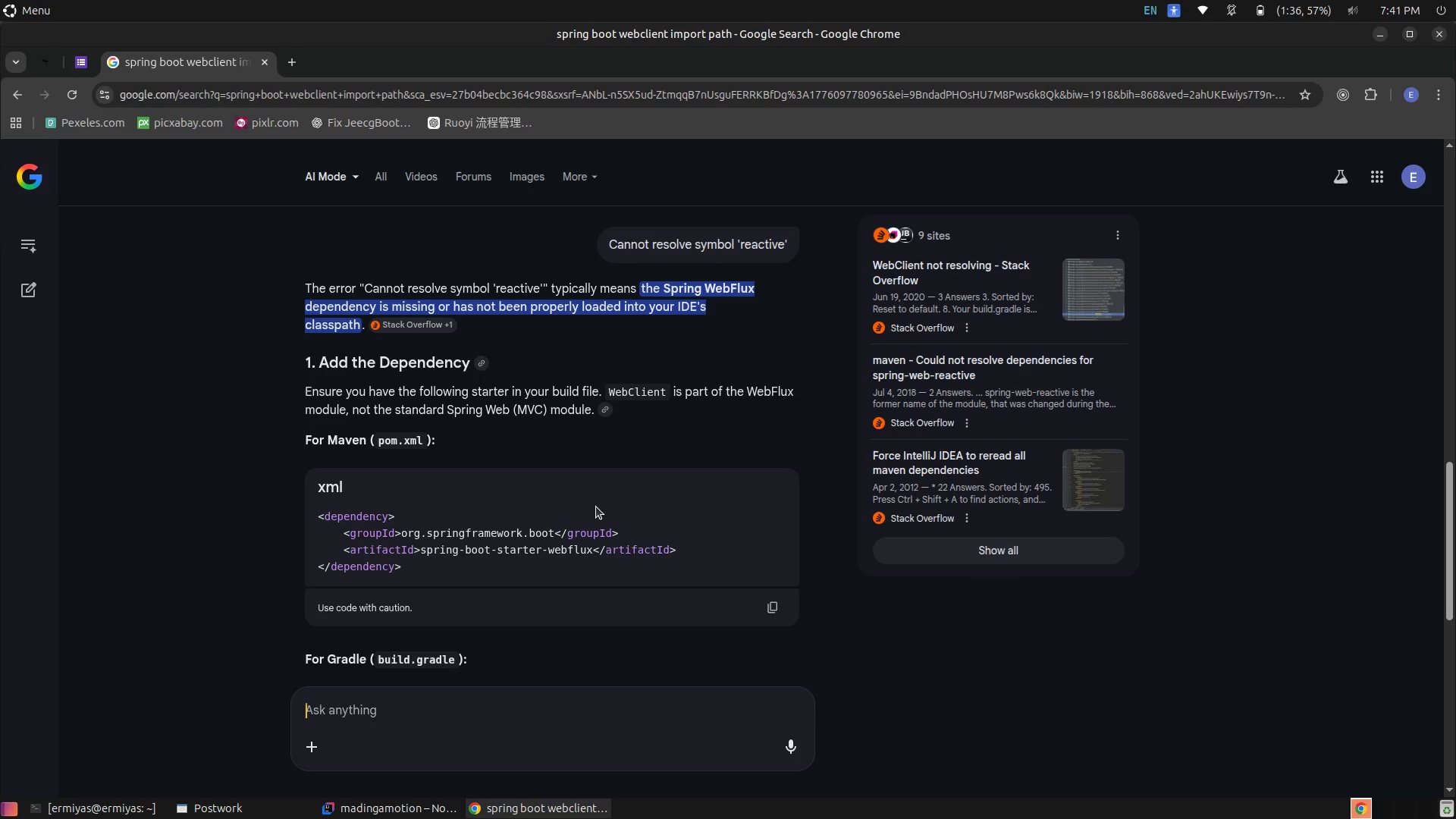 
scroll: coordinate [427, 473], scroll_direction: down, amount: 4.0
 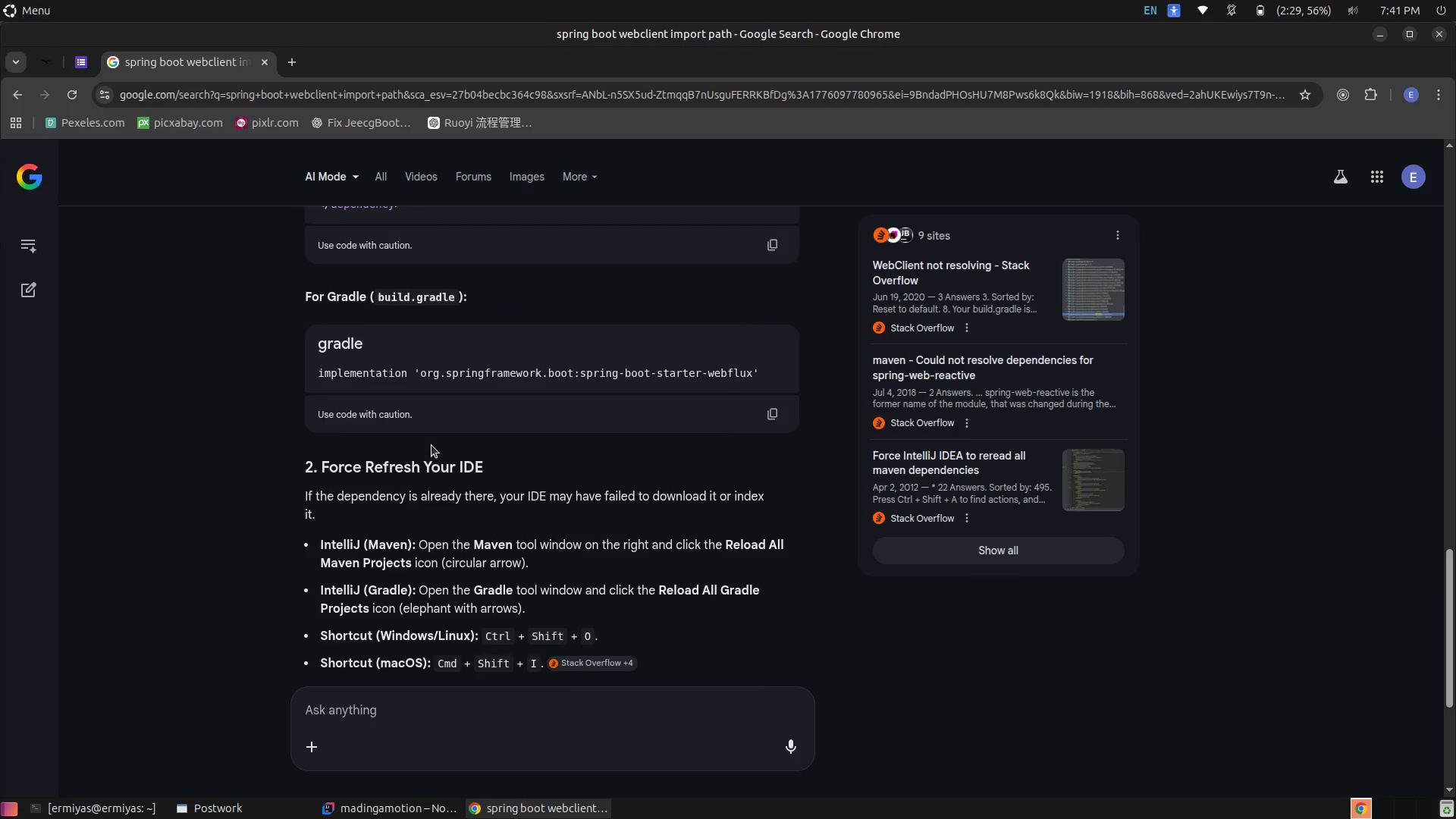 
scroll: coordinate [431, 445], scroll_direction: up, amount: 2.0
 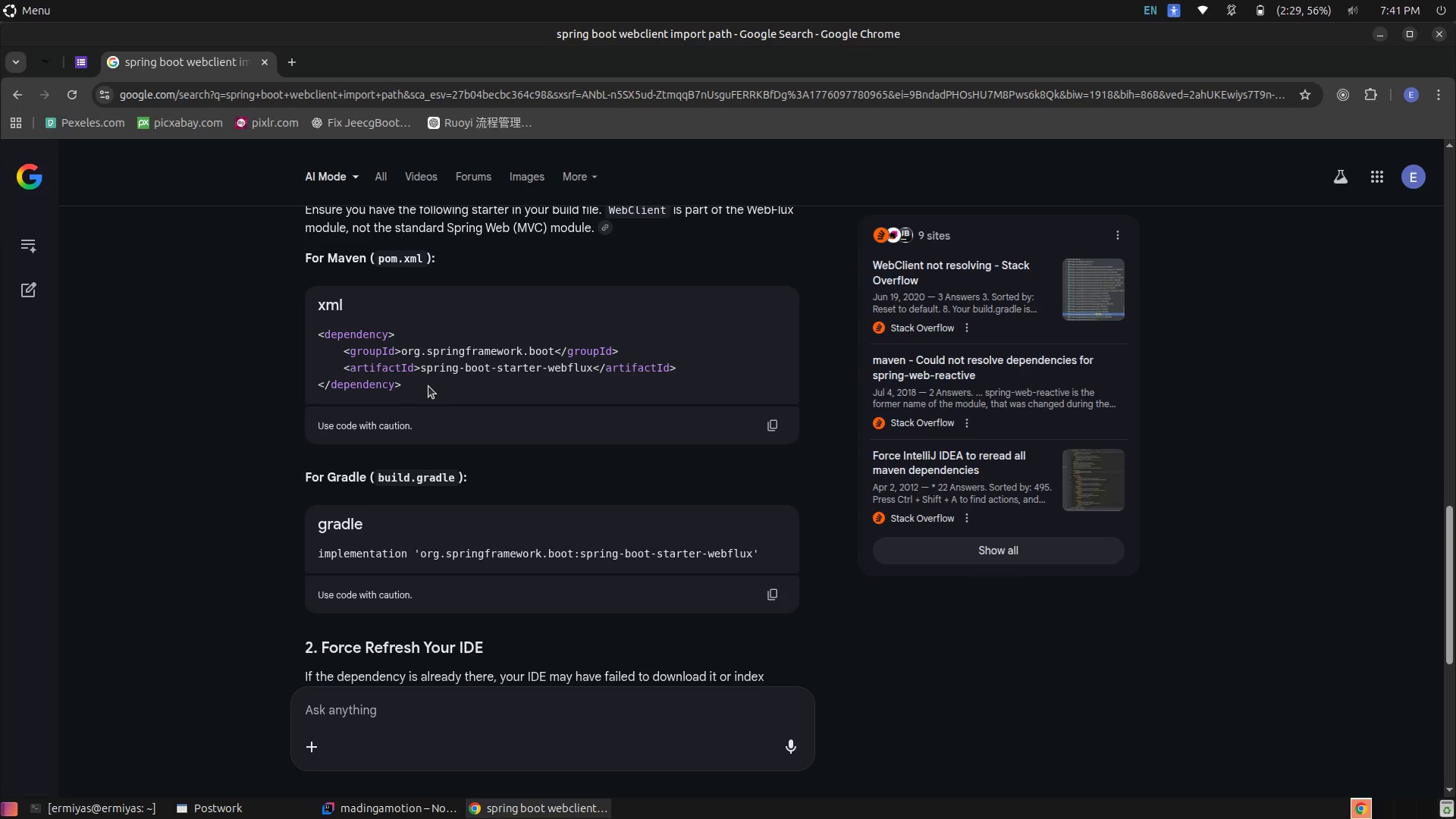 
left_click_drag(start_coordinate=[428, 384], to_coordinate=[303, 337])
 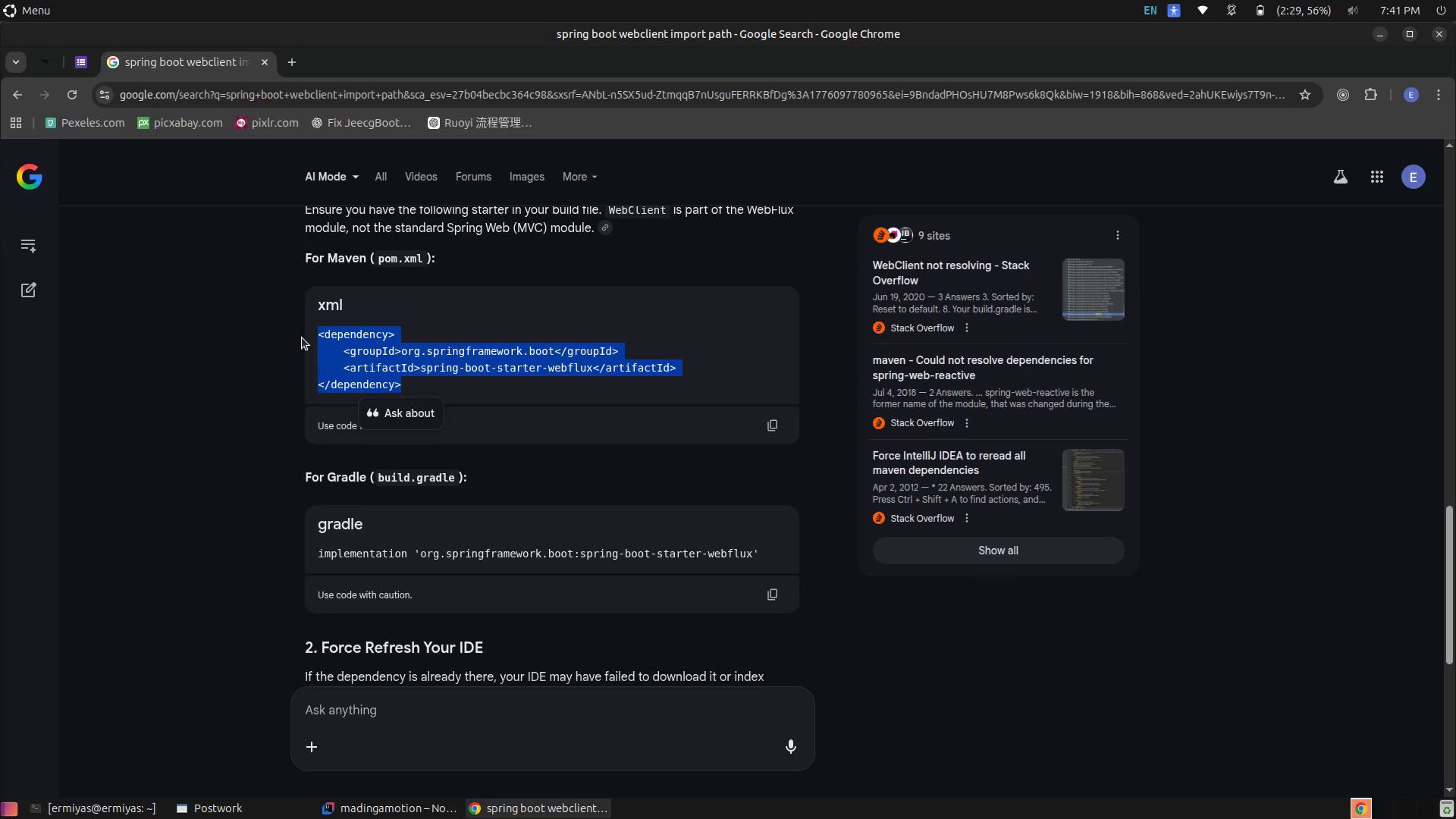 
key(Control+ControlLeft)
 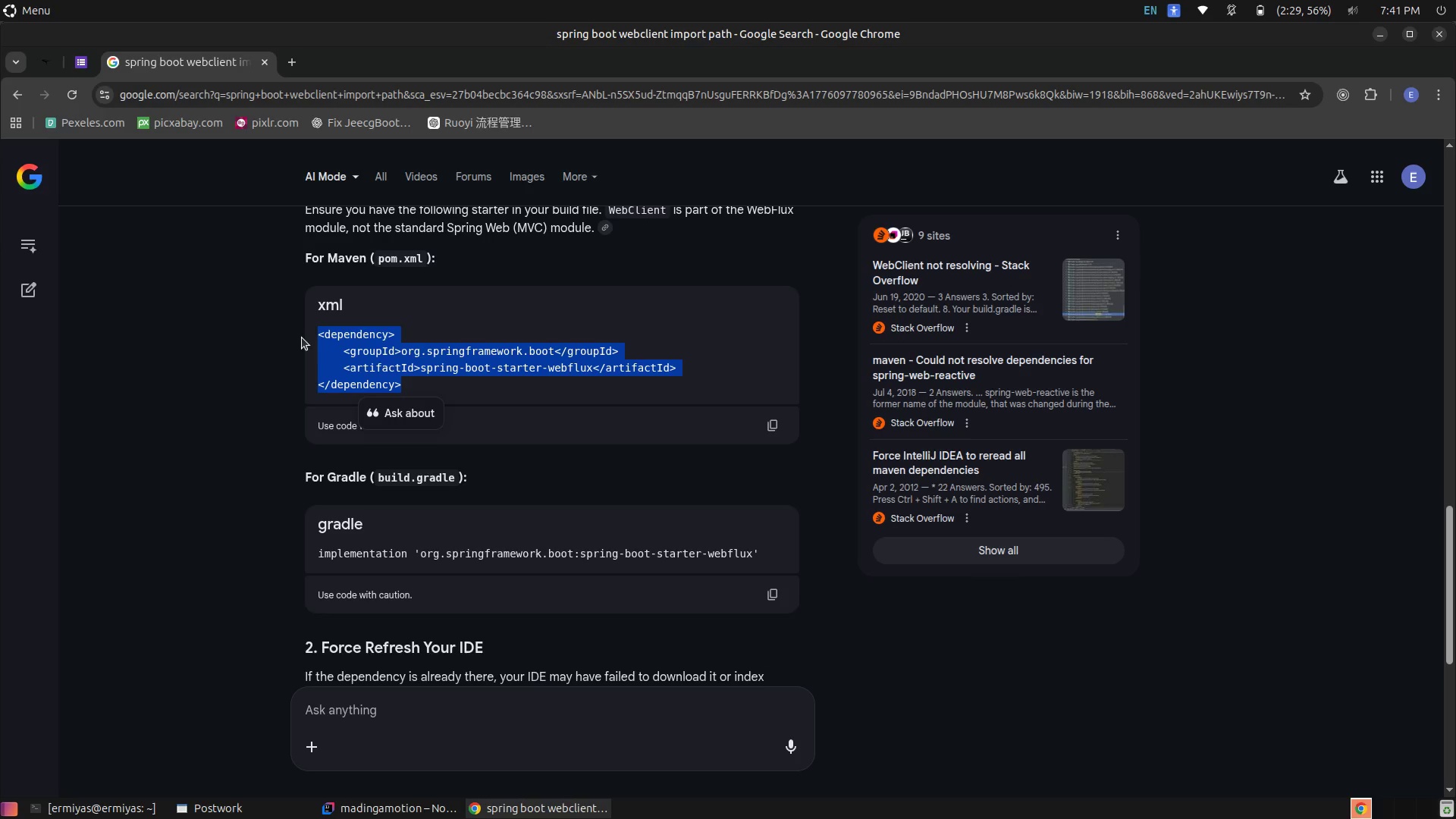 
key(Control+C)
 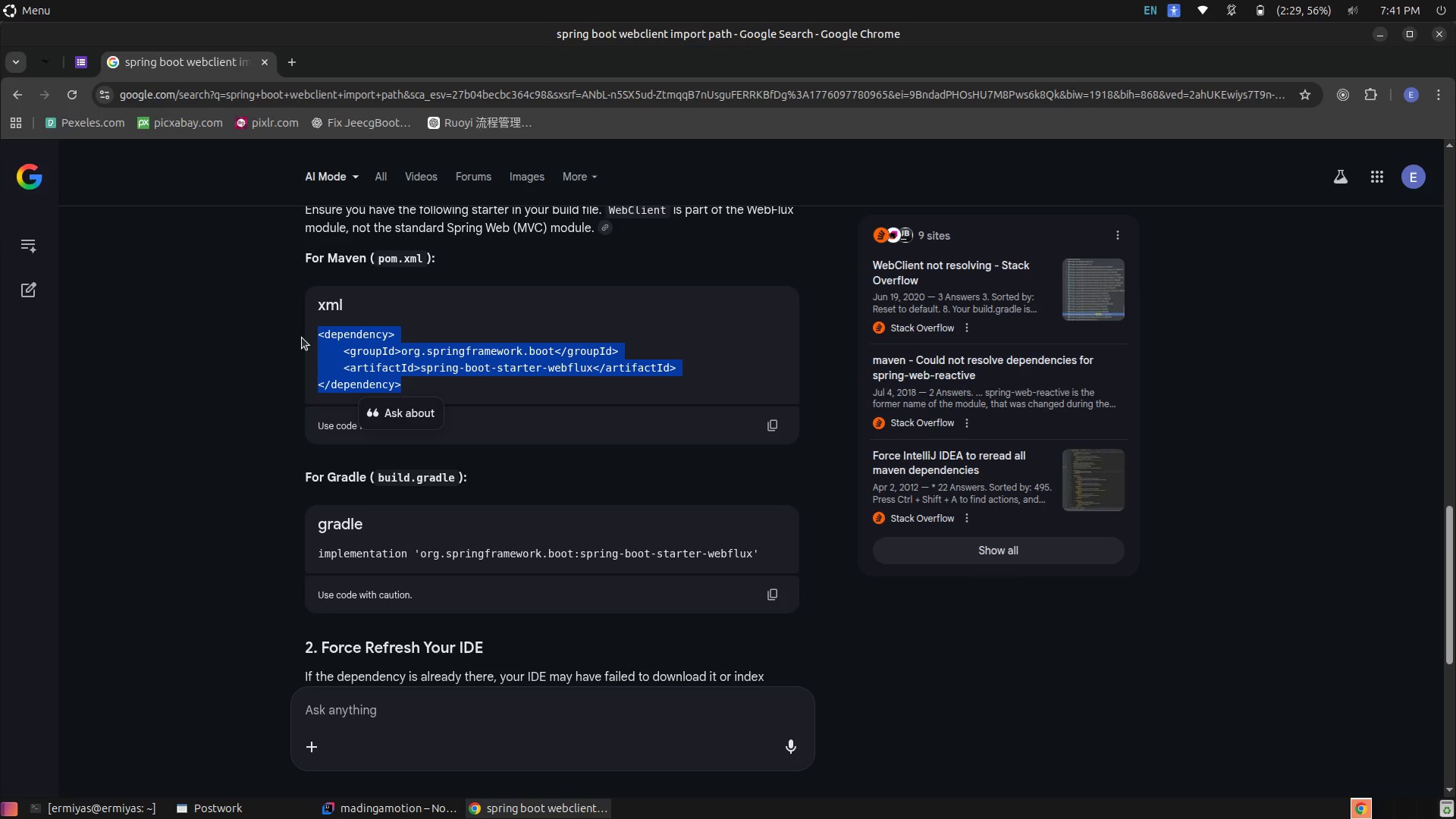 
key(Alt+AltLeft)
 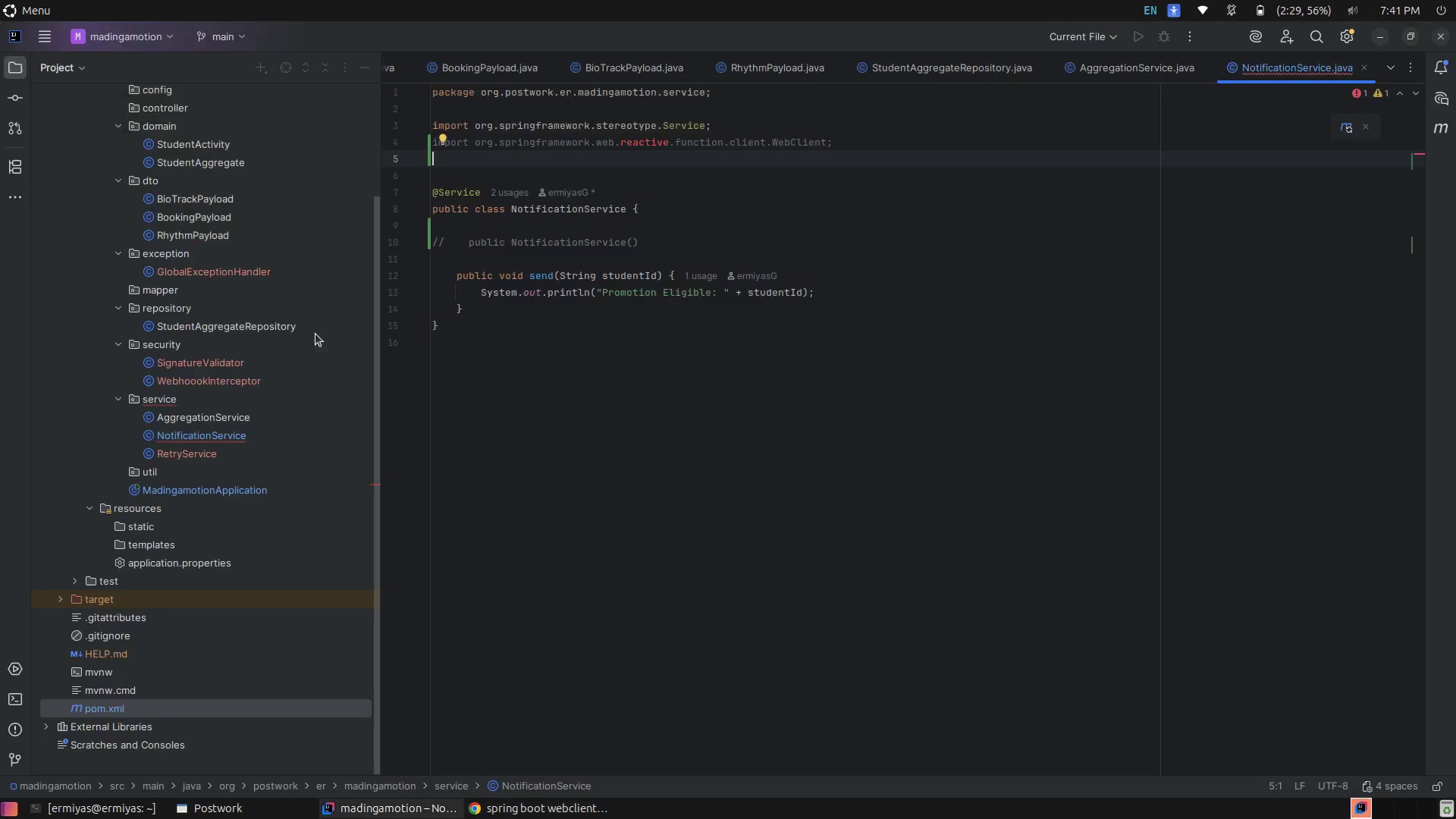 
key(Alt+Tab)
 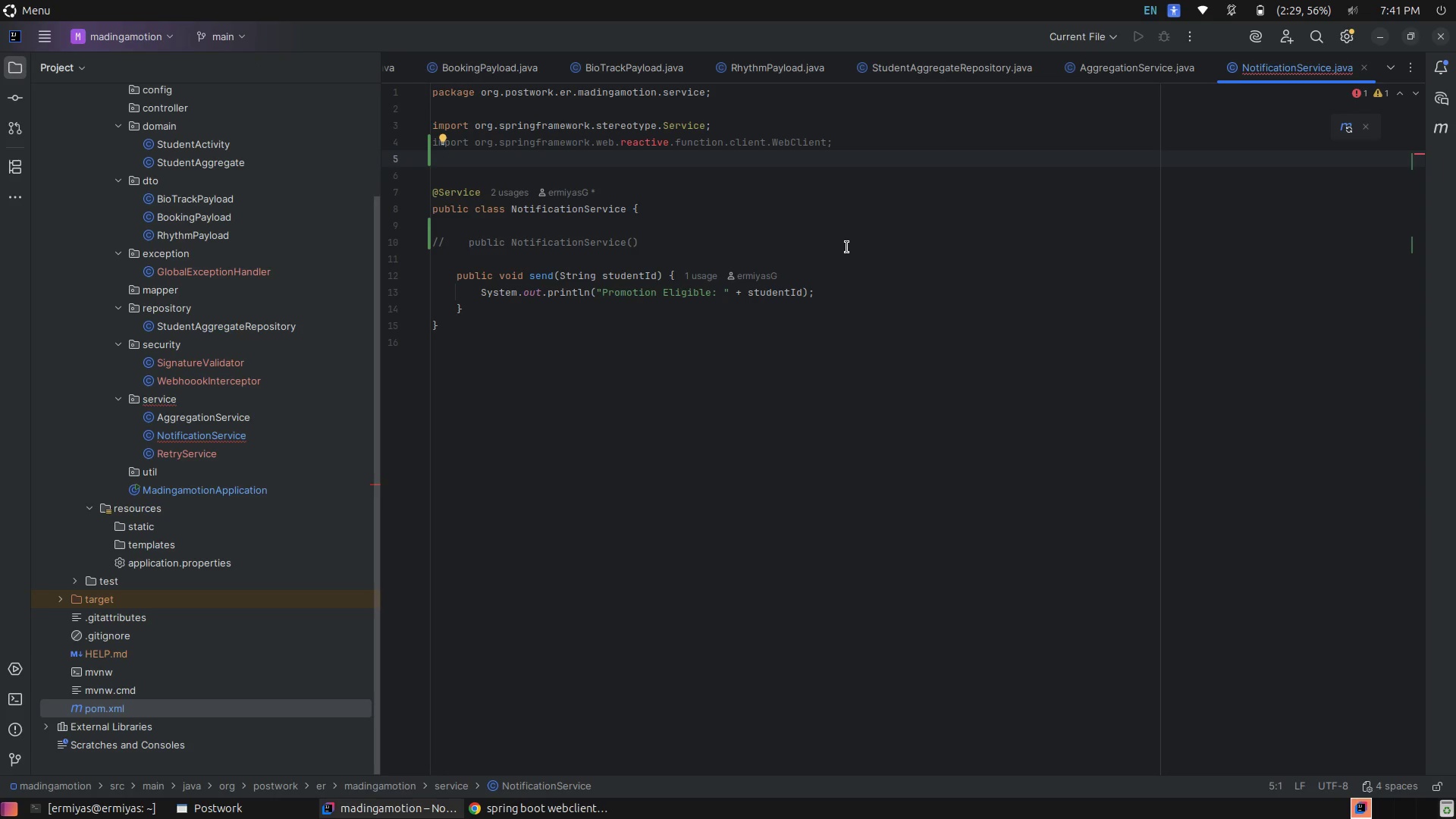 
left_click([847, 247])
 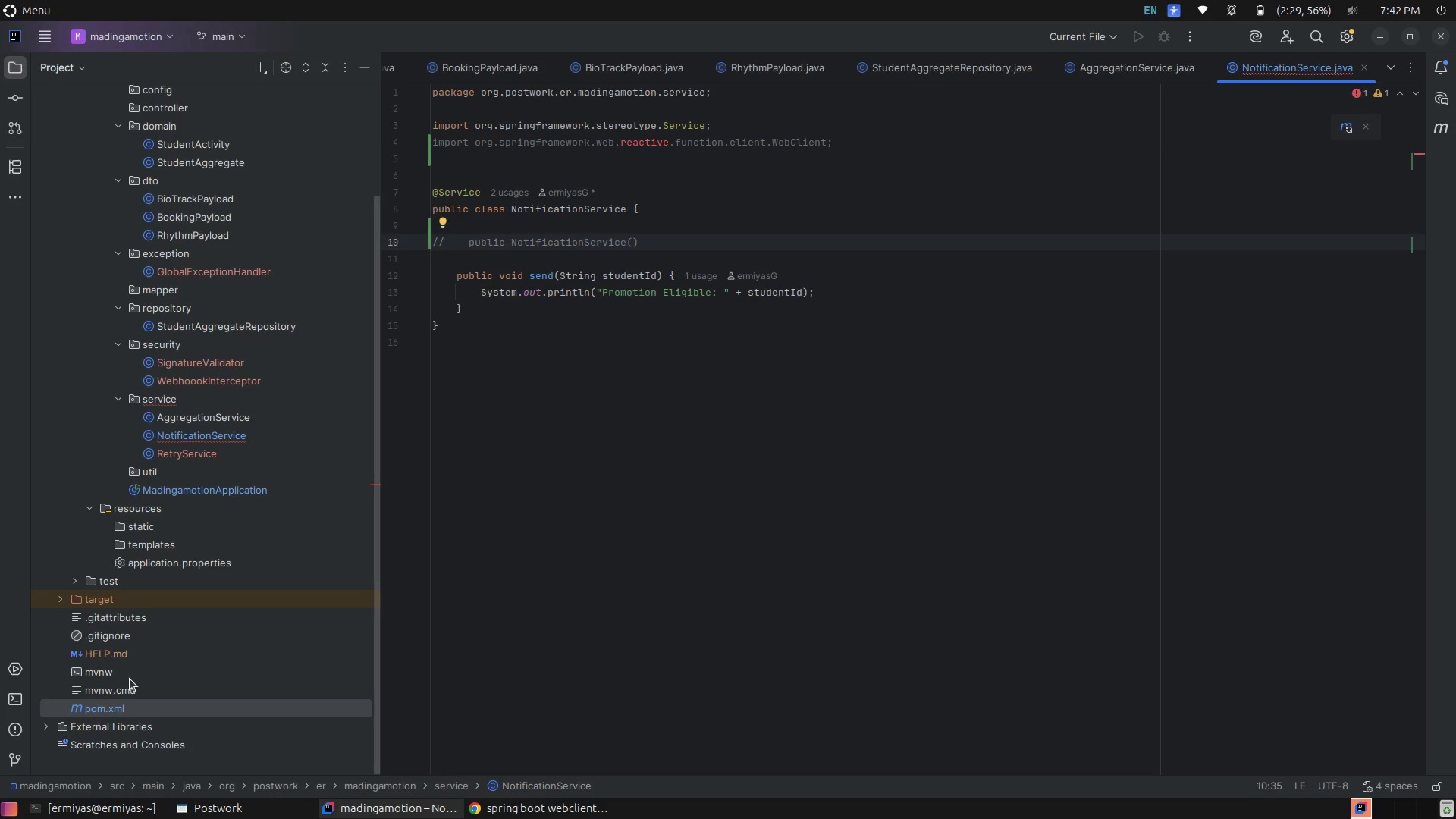 
left_click([121, 701])
 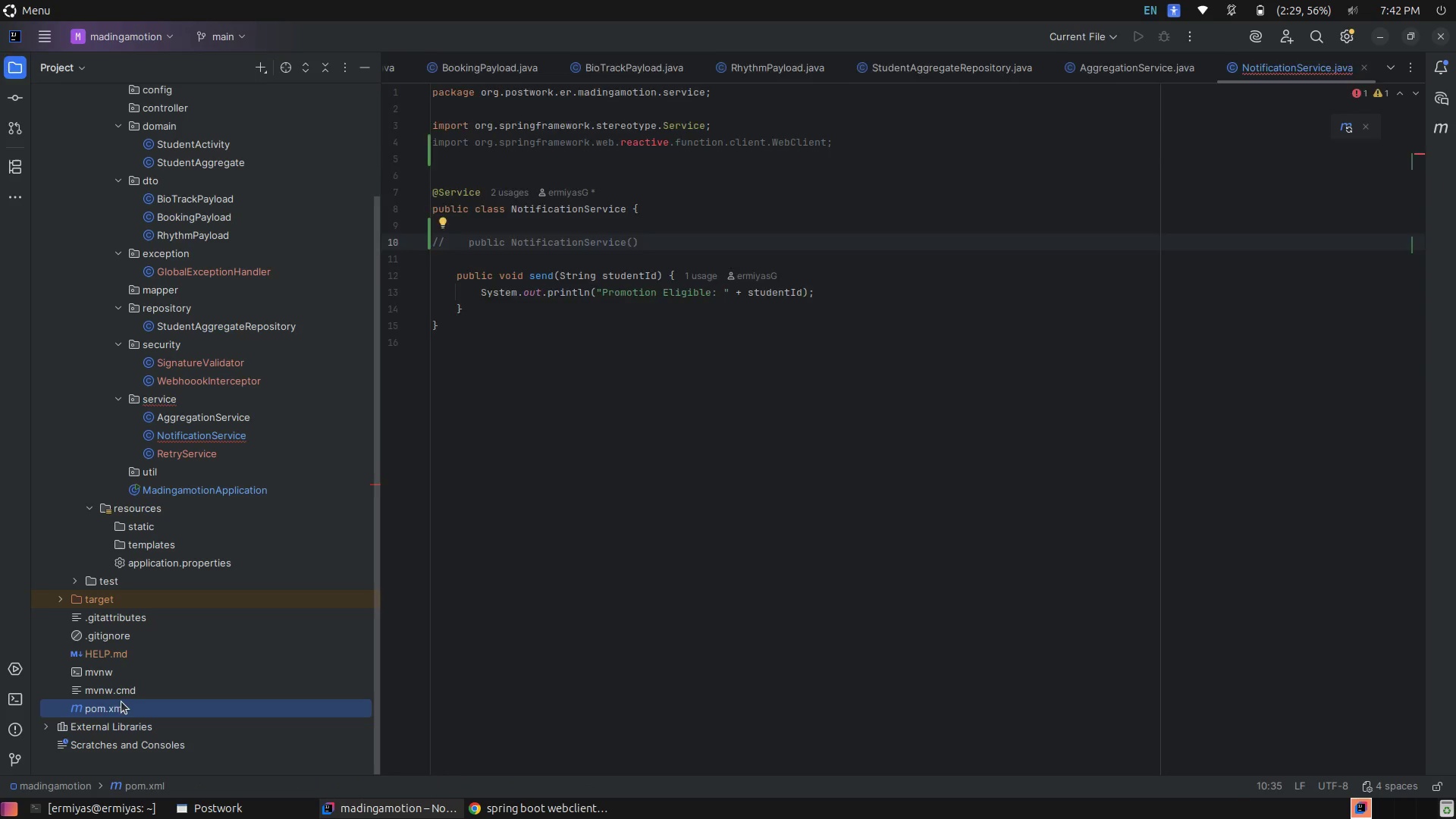 
left_click([121, 701])
 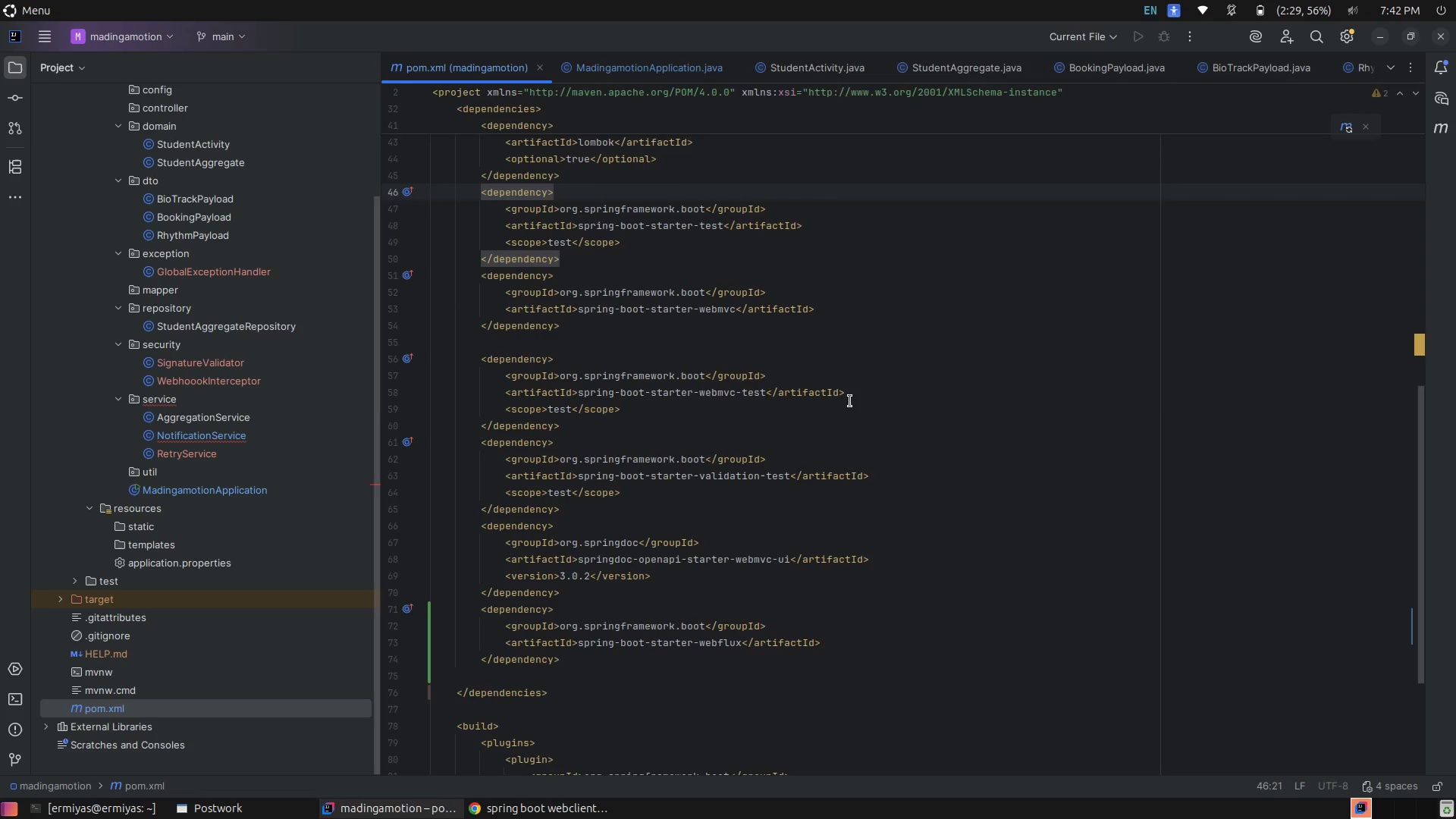 
left_click([850, 401])
 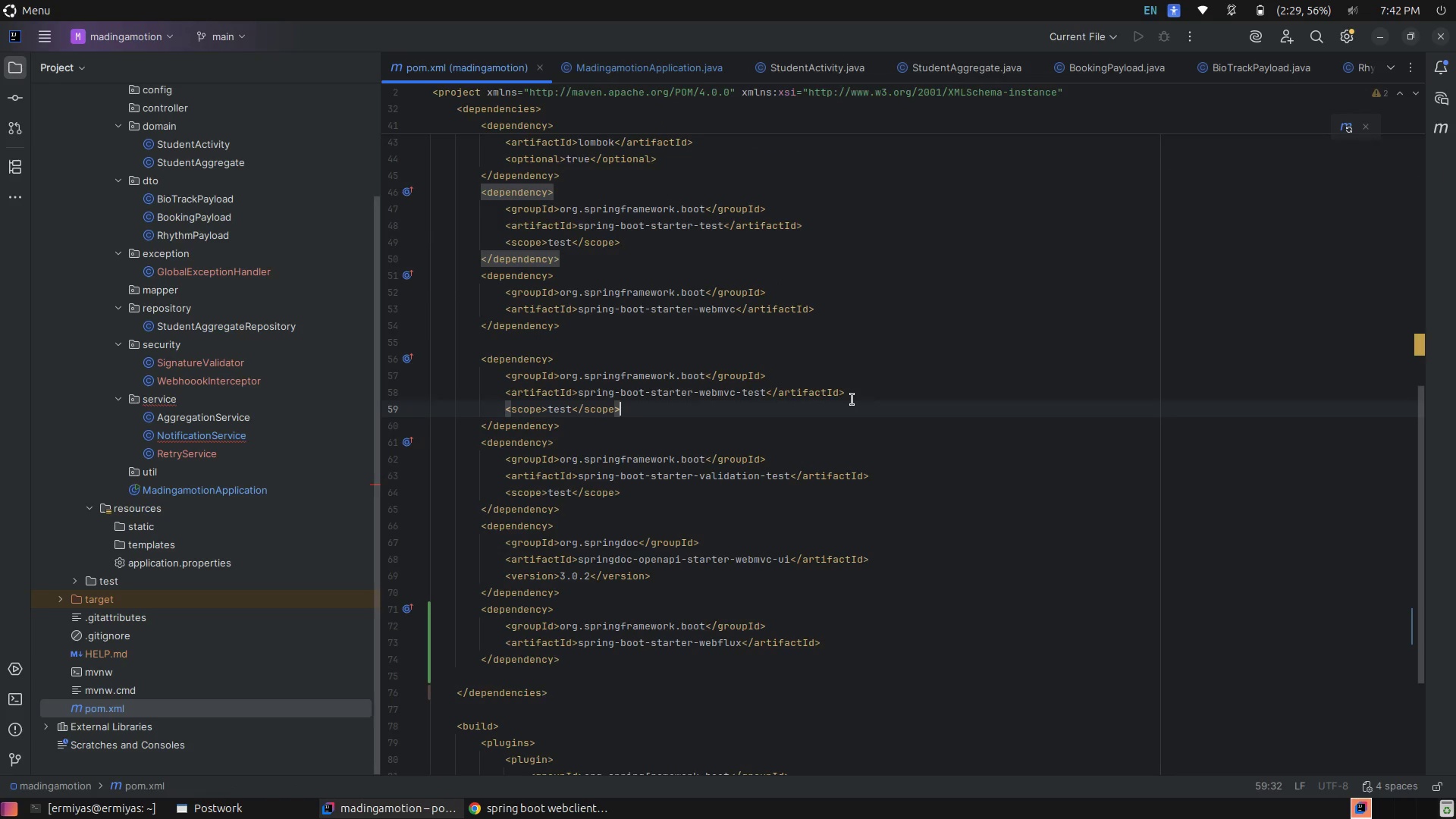 
key(Control+Z)
 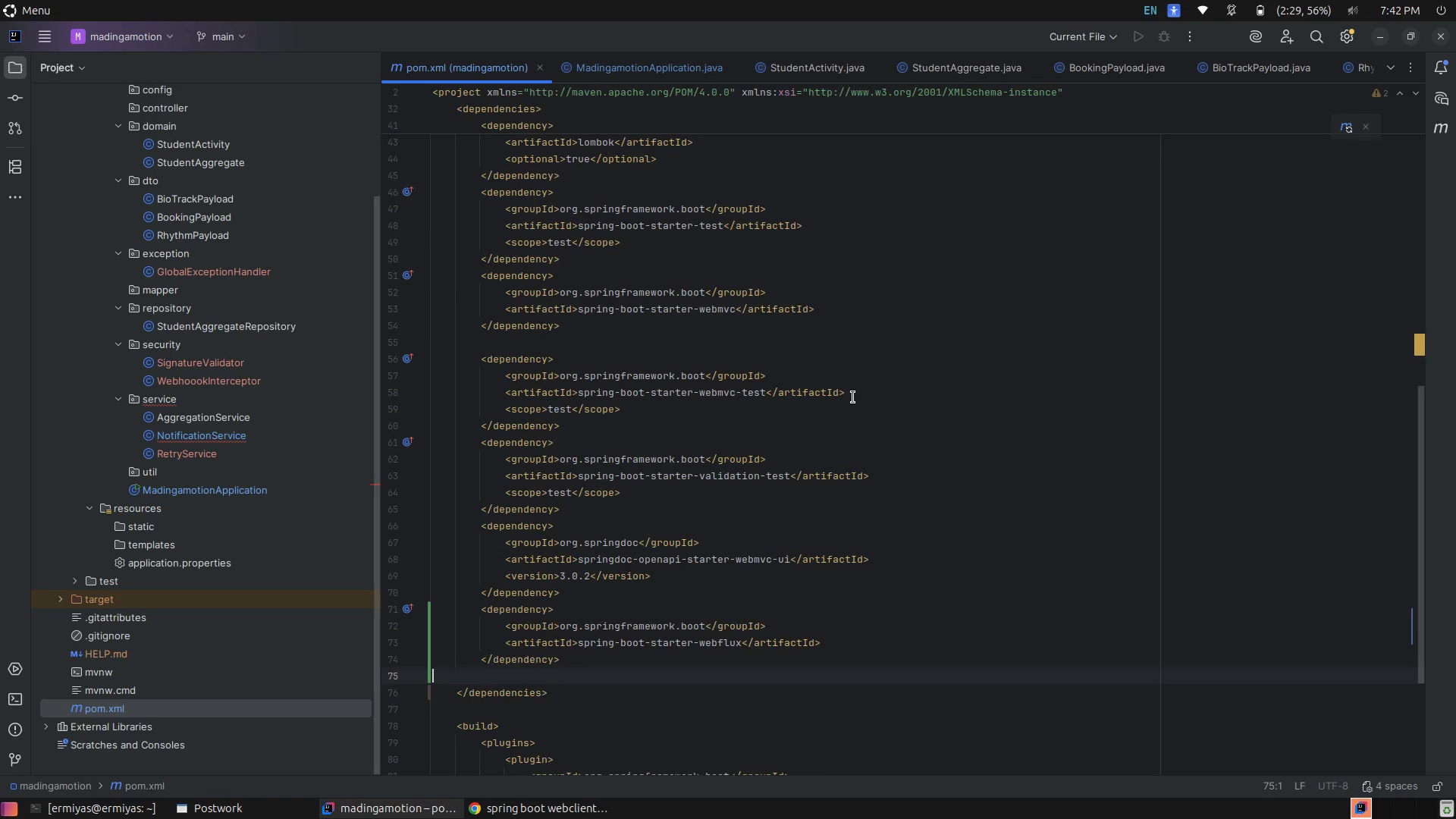 
key(Control+Z)
 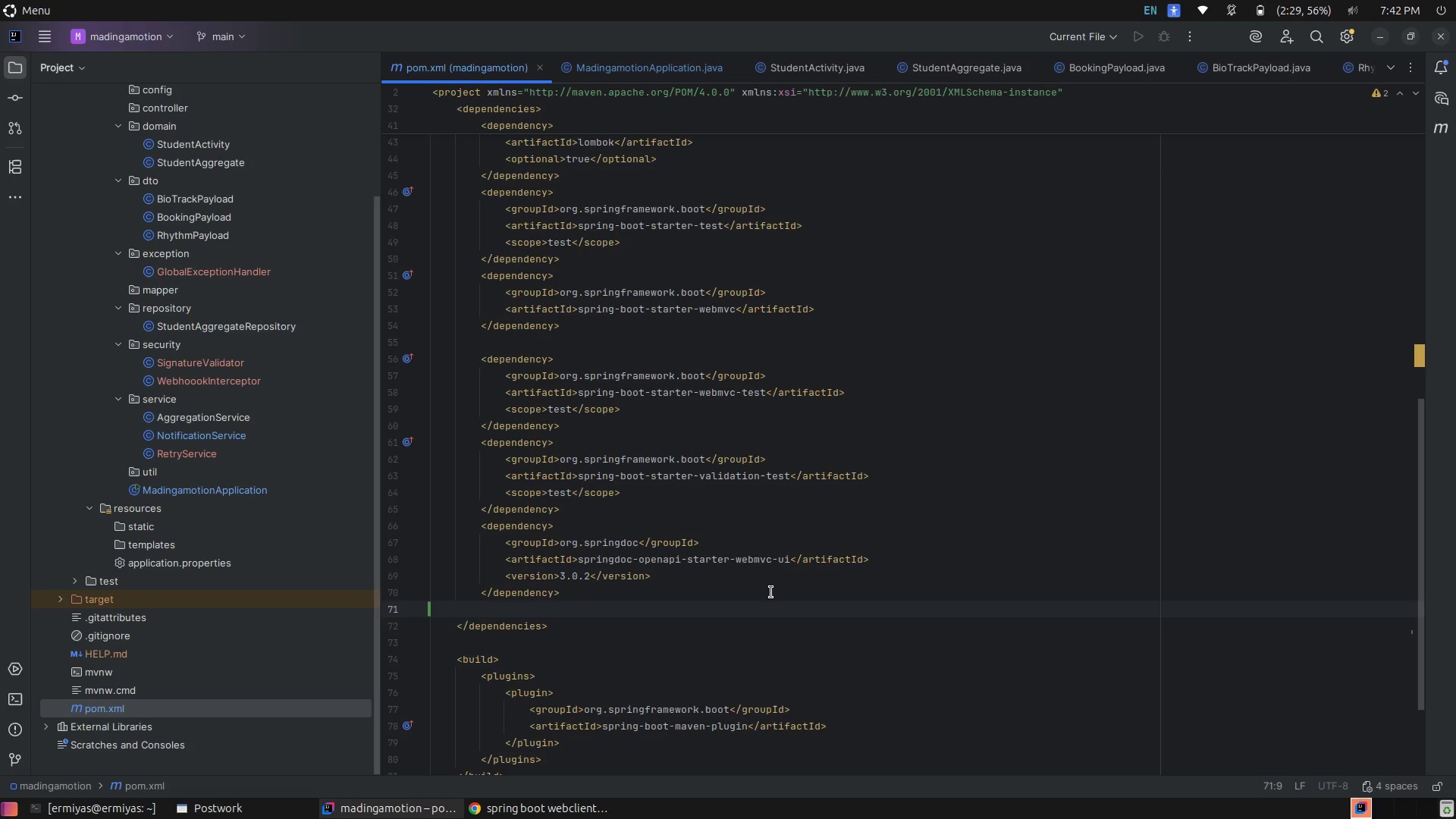 
left_click([764, 594])
 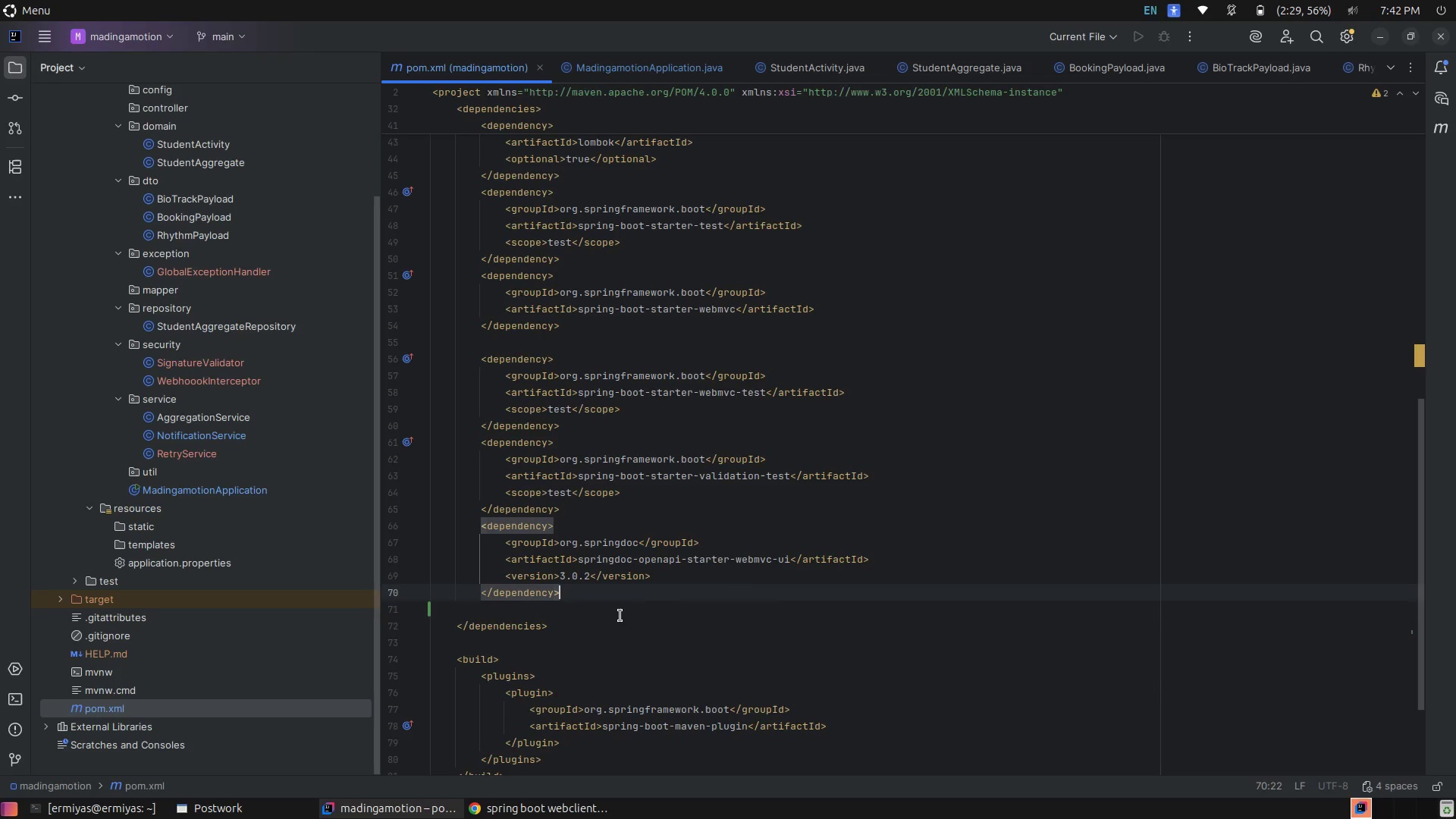 
left_click([619, 616])
 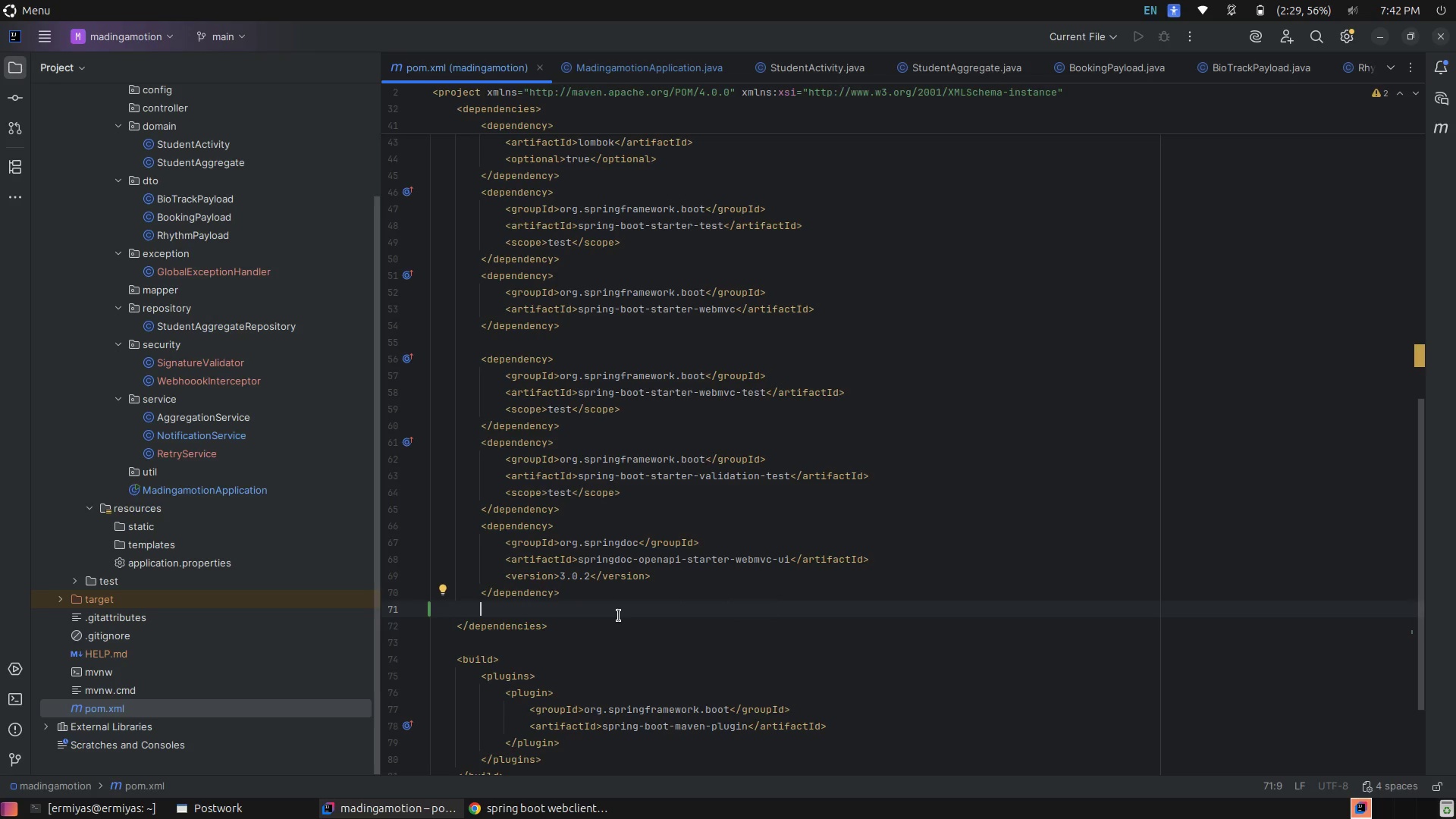 
key(Control+V)
 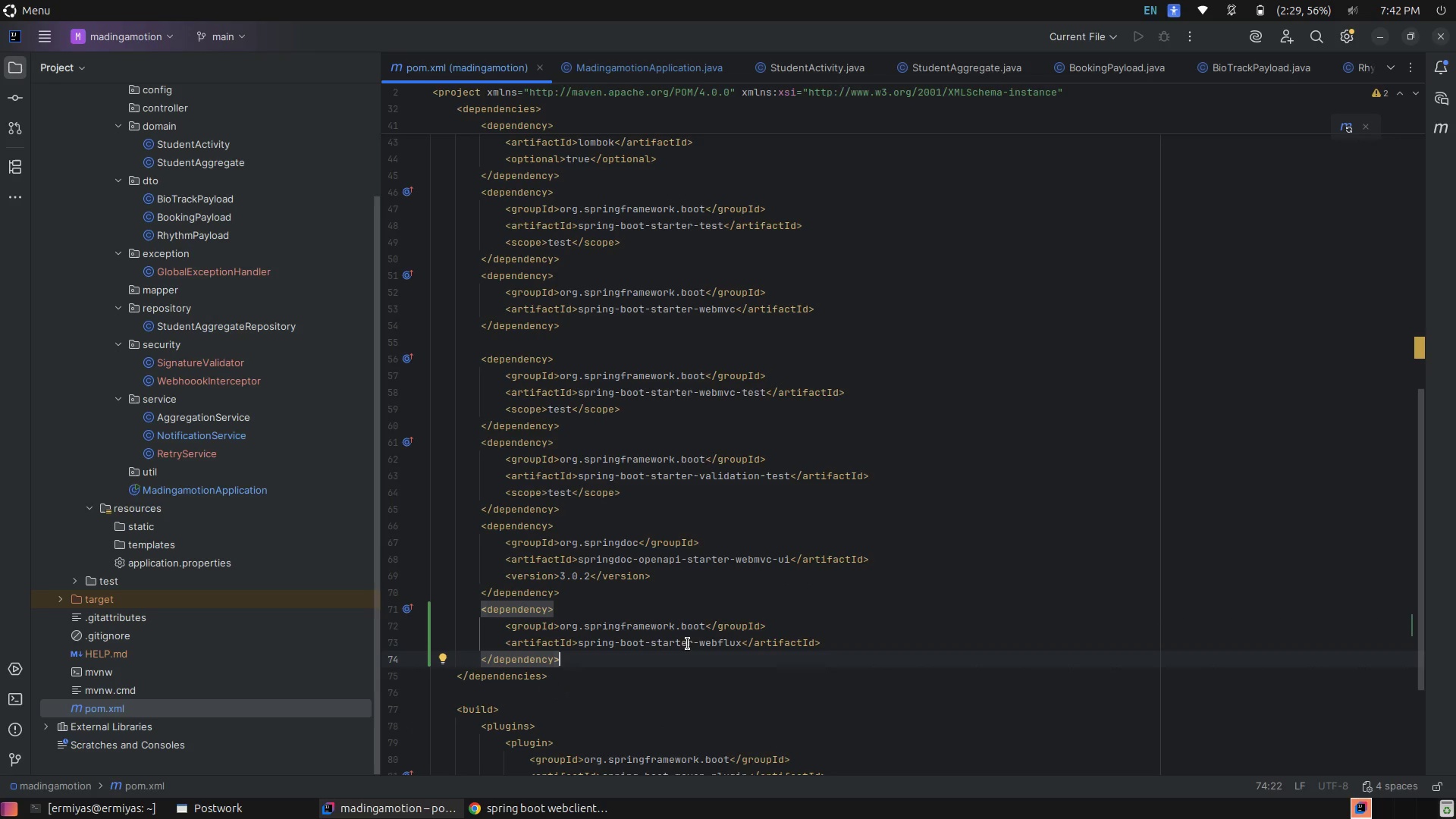 
double_click([717, 647])
 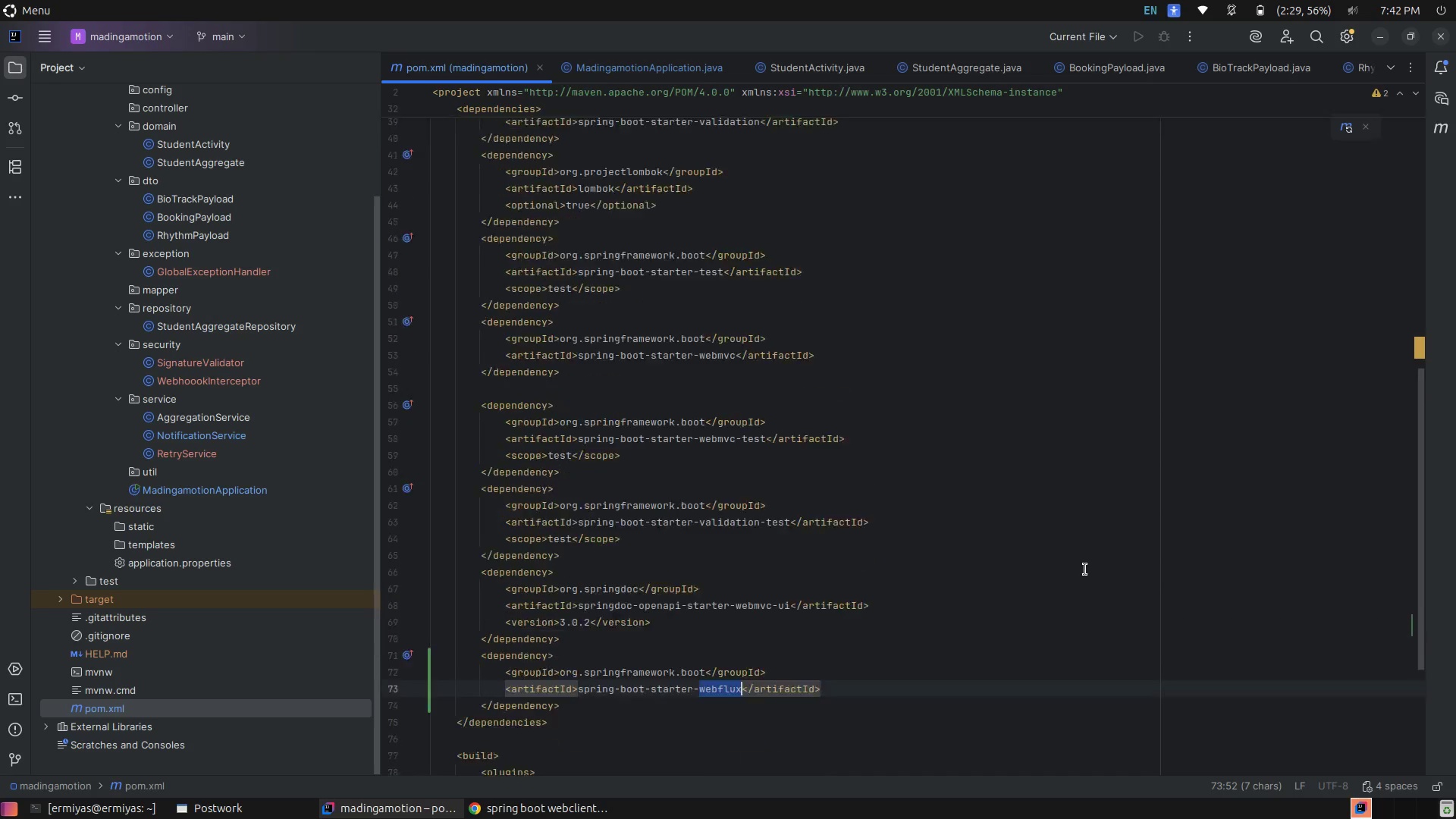 
scroll: coordinate [1197, 782], scroll_direction: none, amount: 0.0
 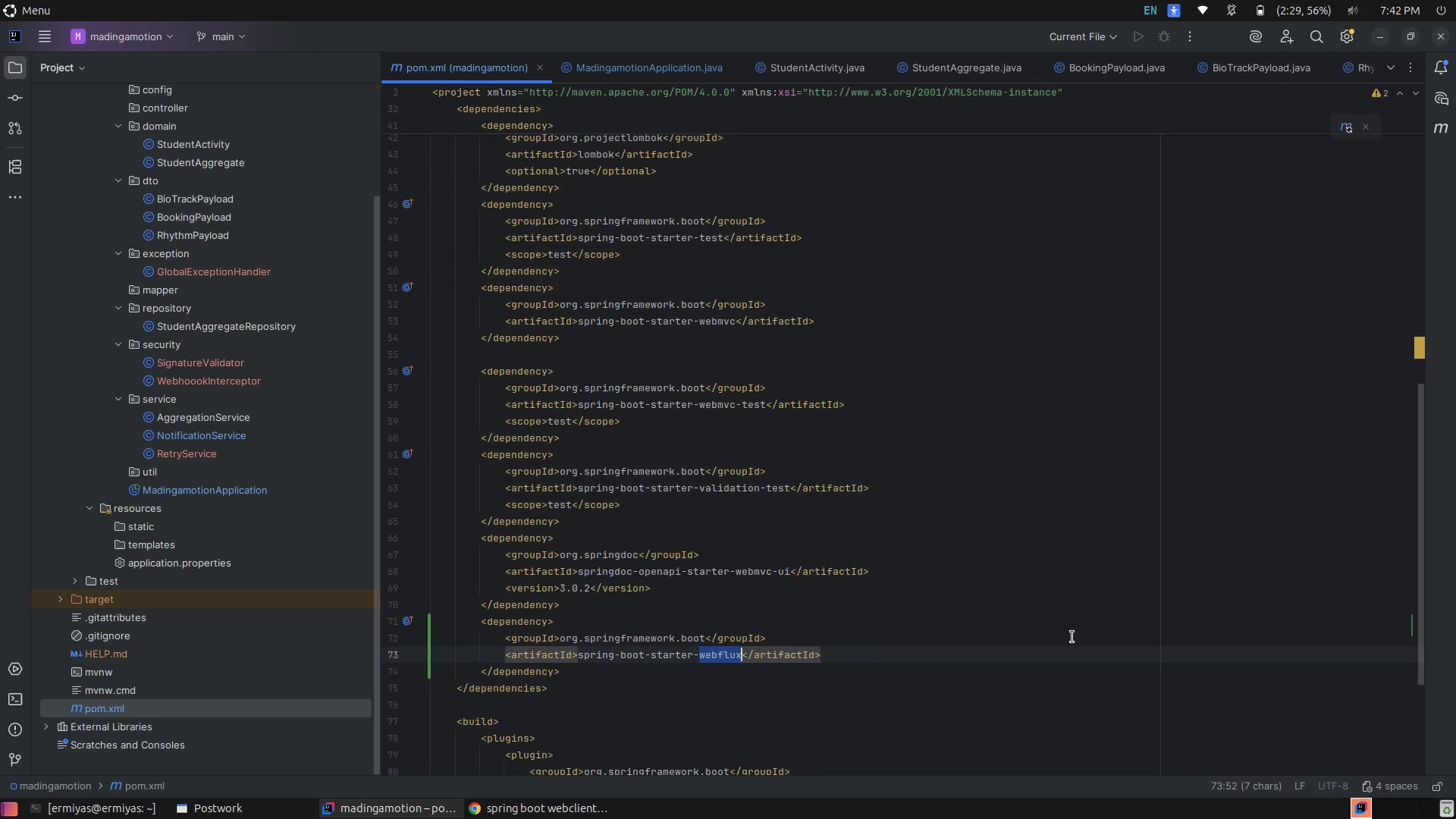 
scroll: coordinate [1072, 637], scroll_direction: down, amount: 6.0
 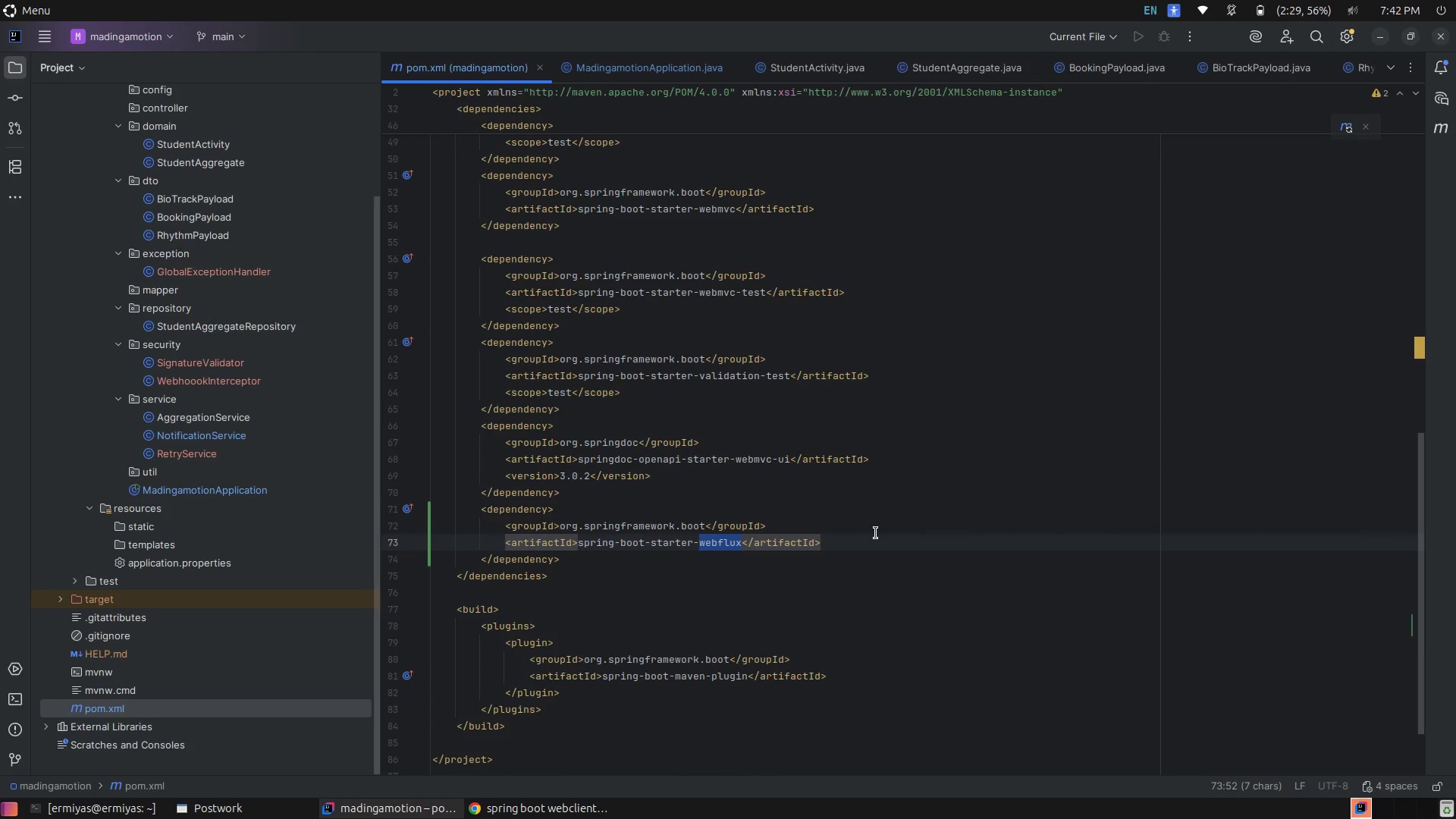 
key(Alt+AltLeft)
 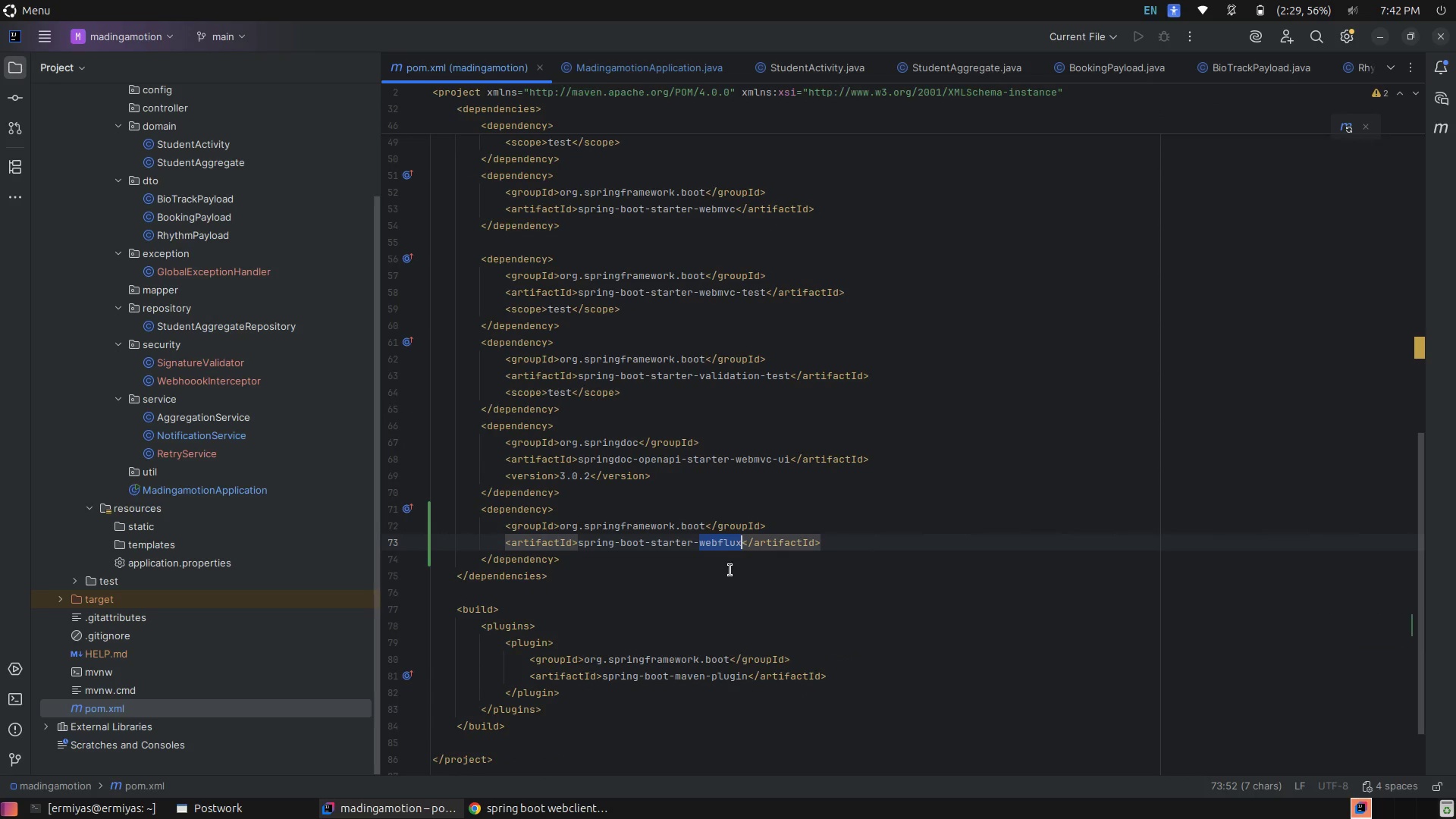 
key(Alt+Tab)
 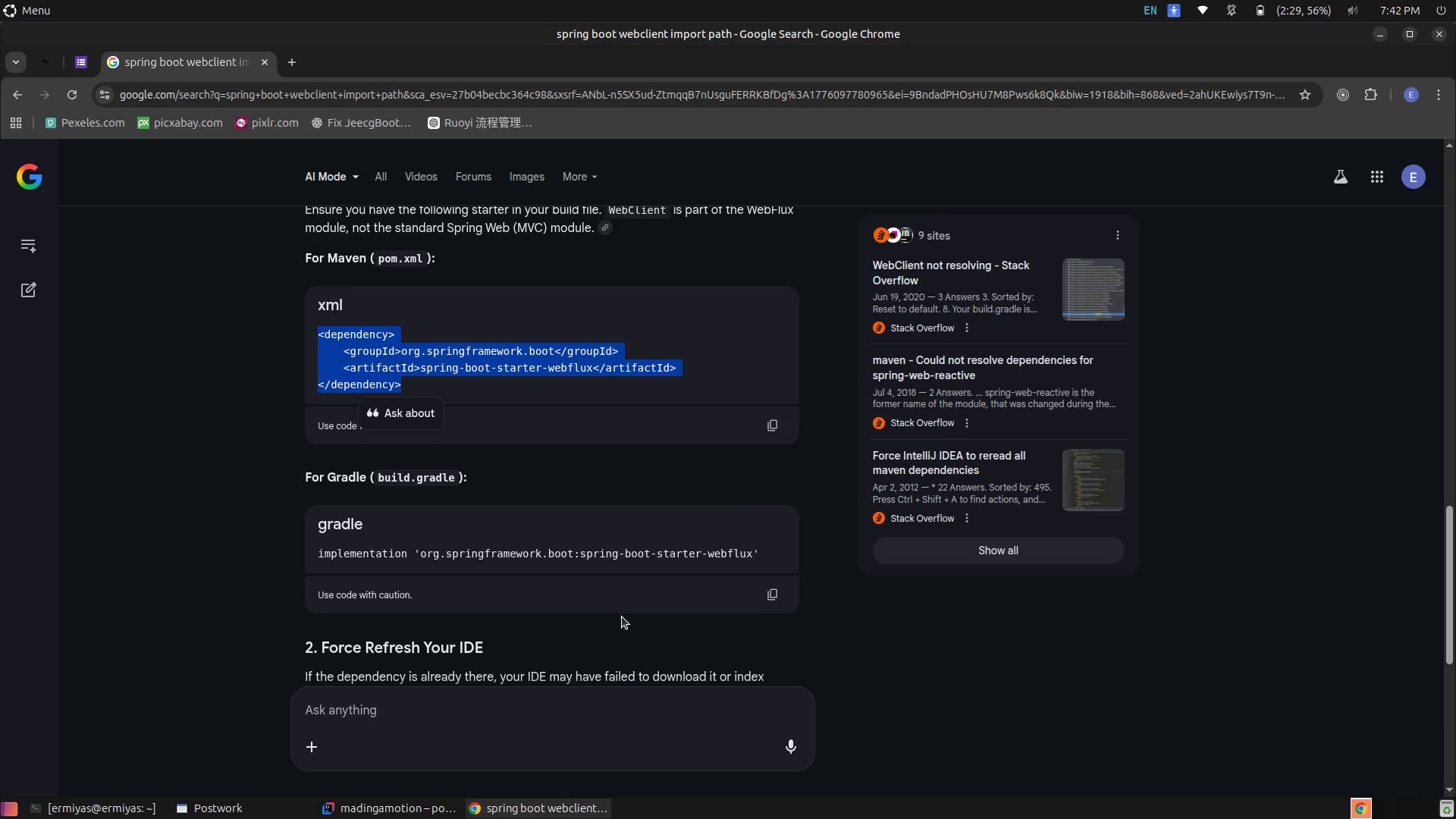 
scroll: coordinate [622, 618], scroll_direction: down, amount: 5.0
 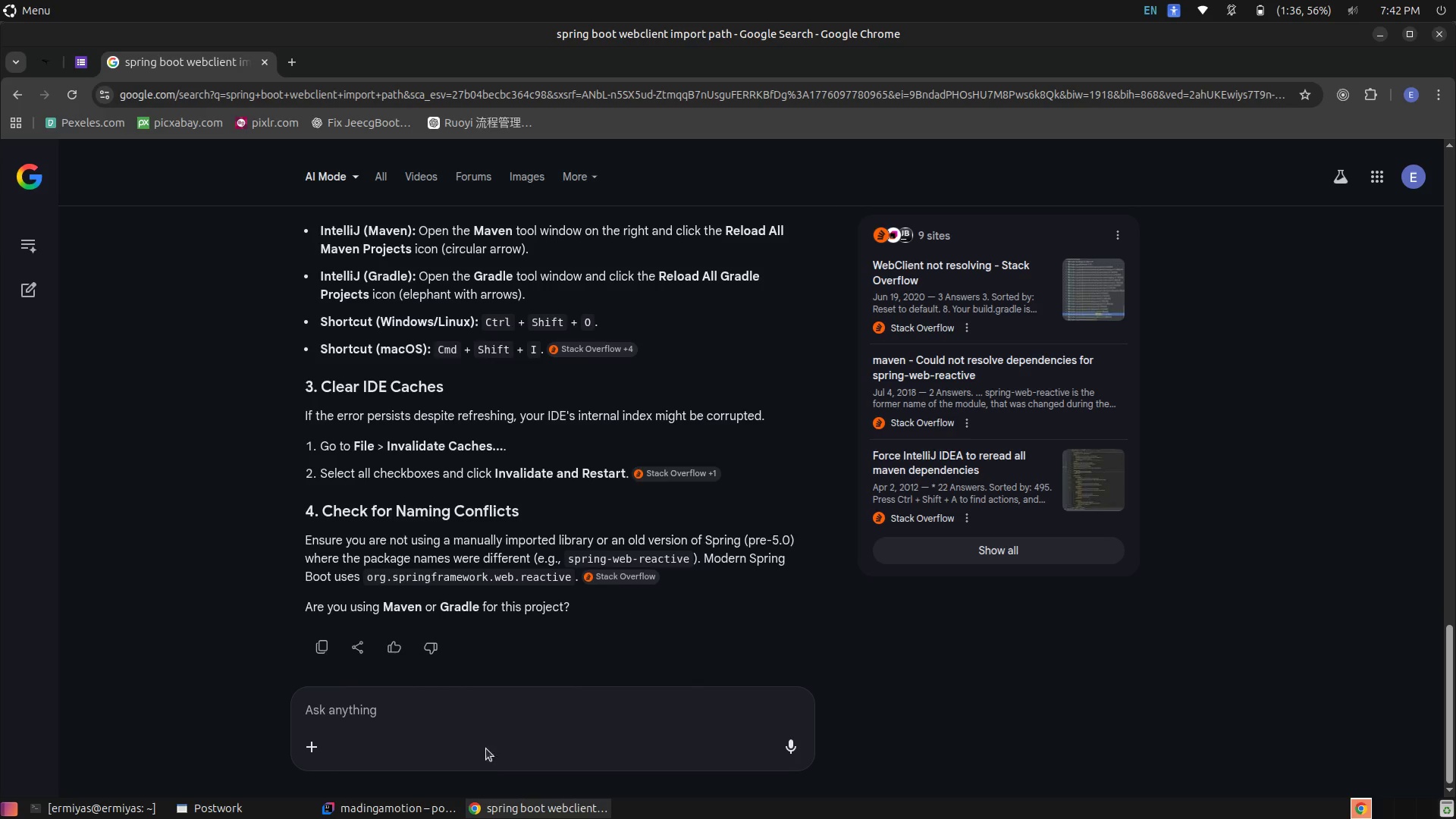 
left_click([499, 711])
 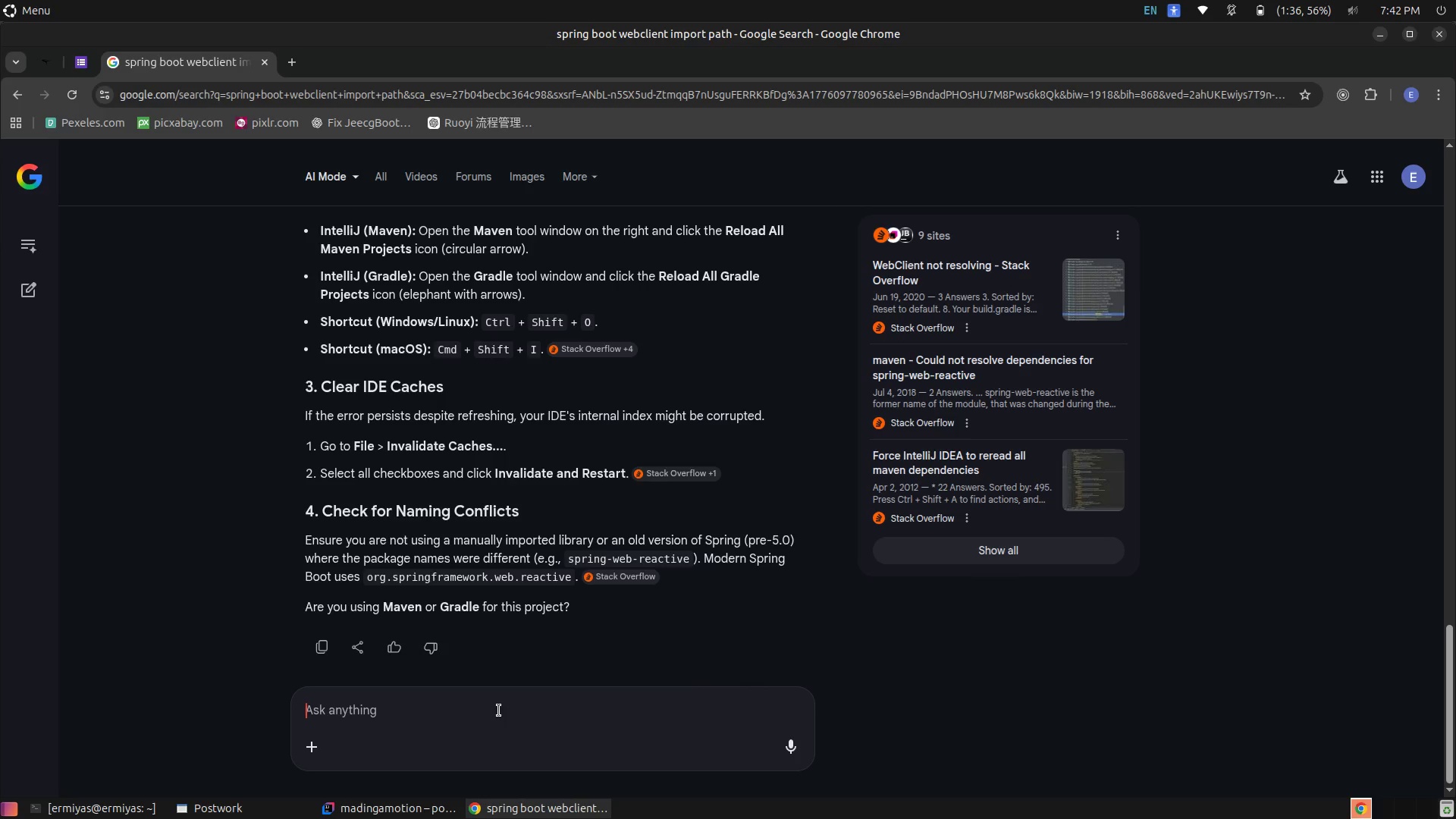 
type(vir)
key(Backspace)
key(Backspace)
type(ersion)
 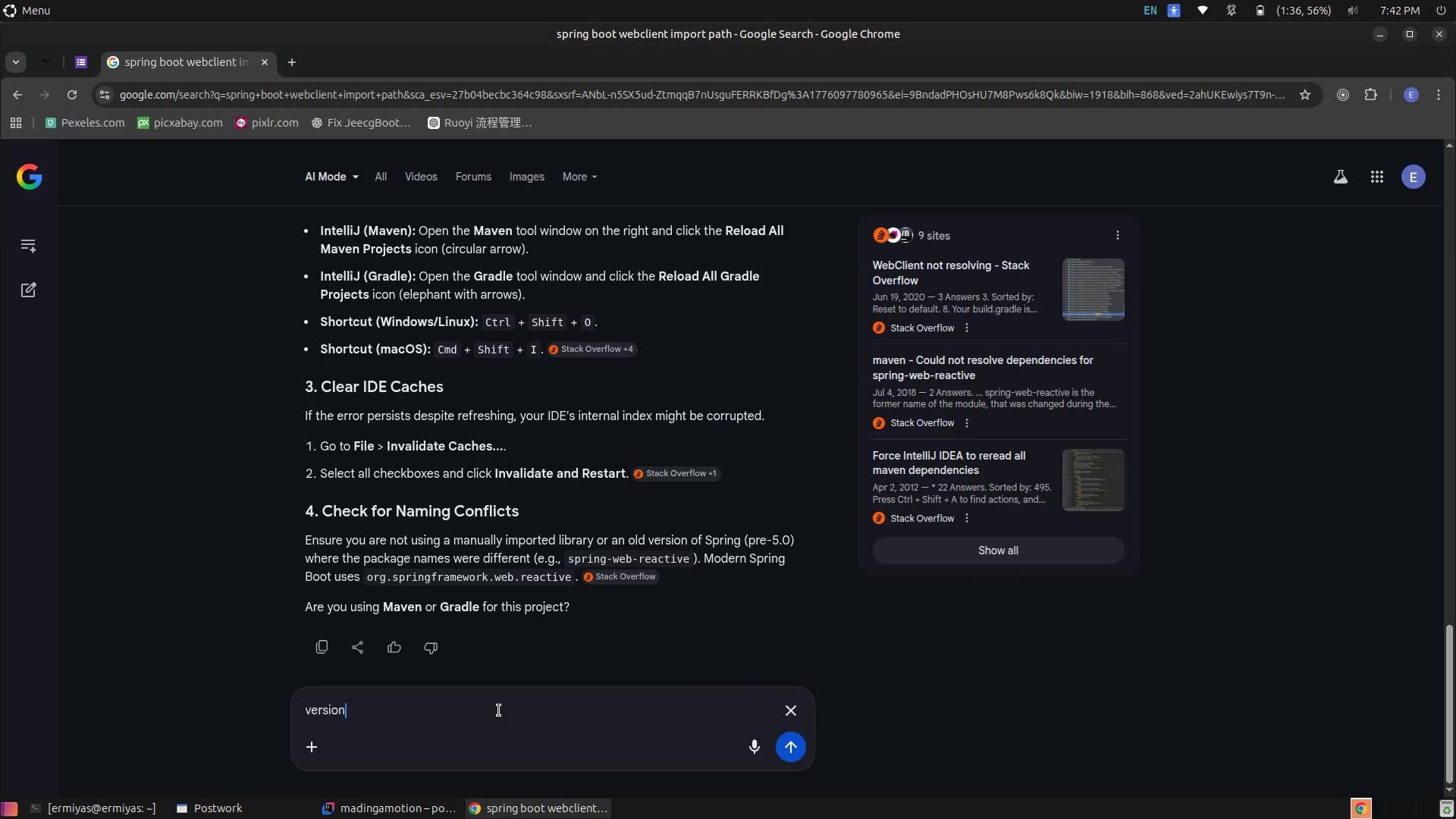 
key(Enter)
 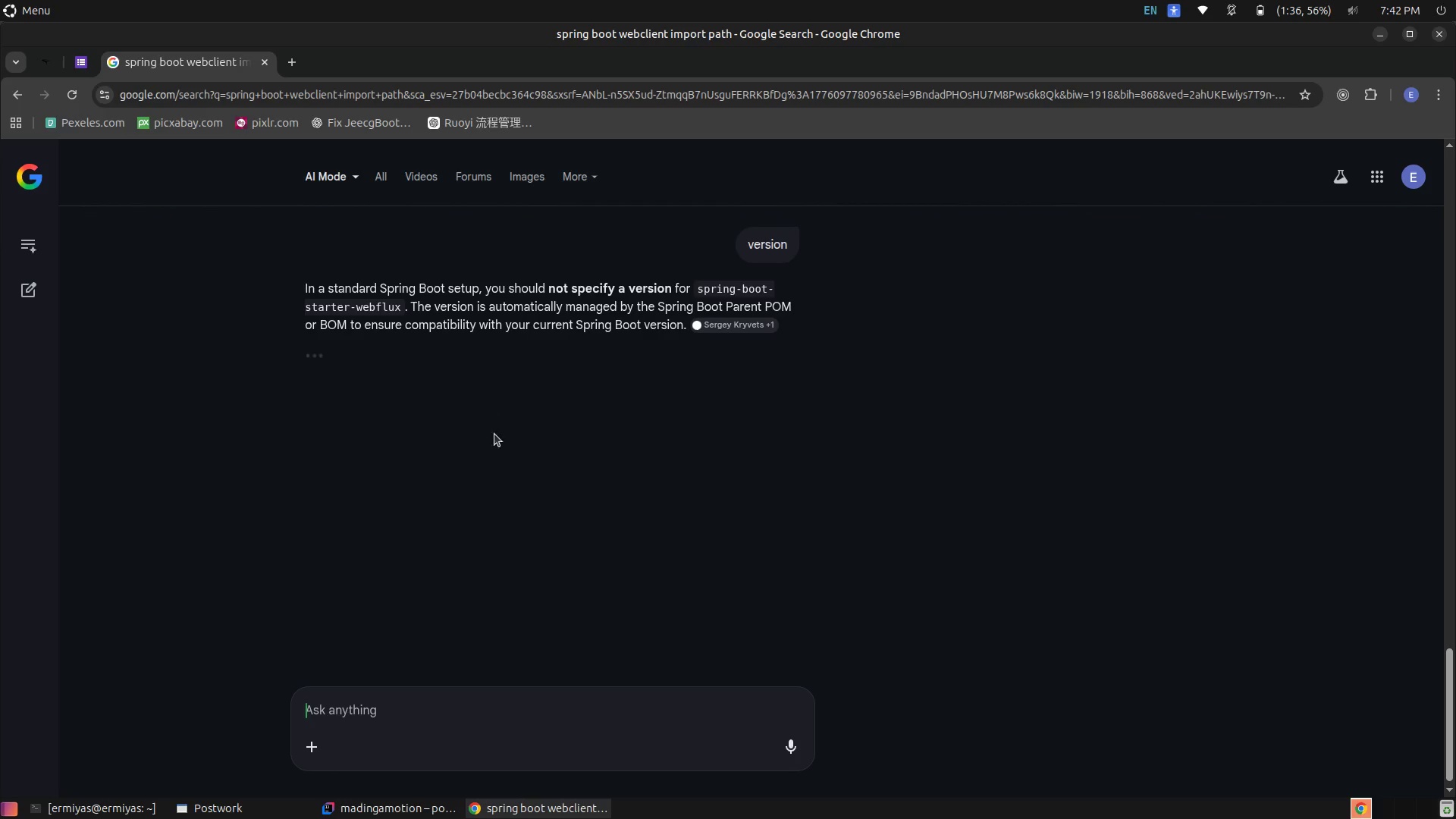 
wait(5.32)
 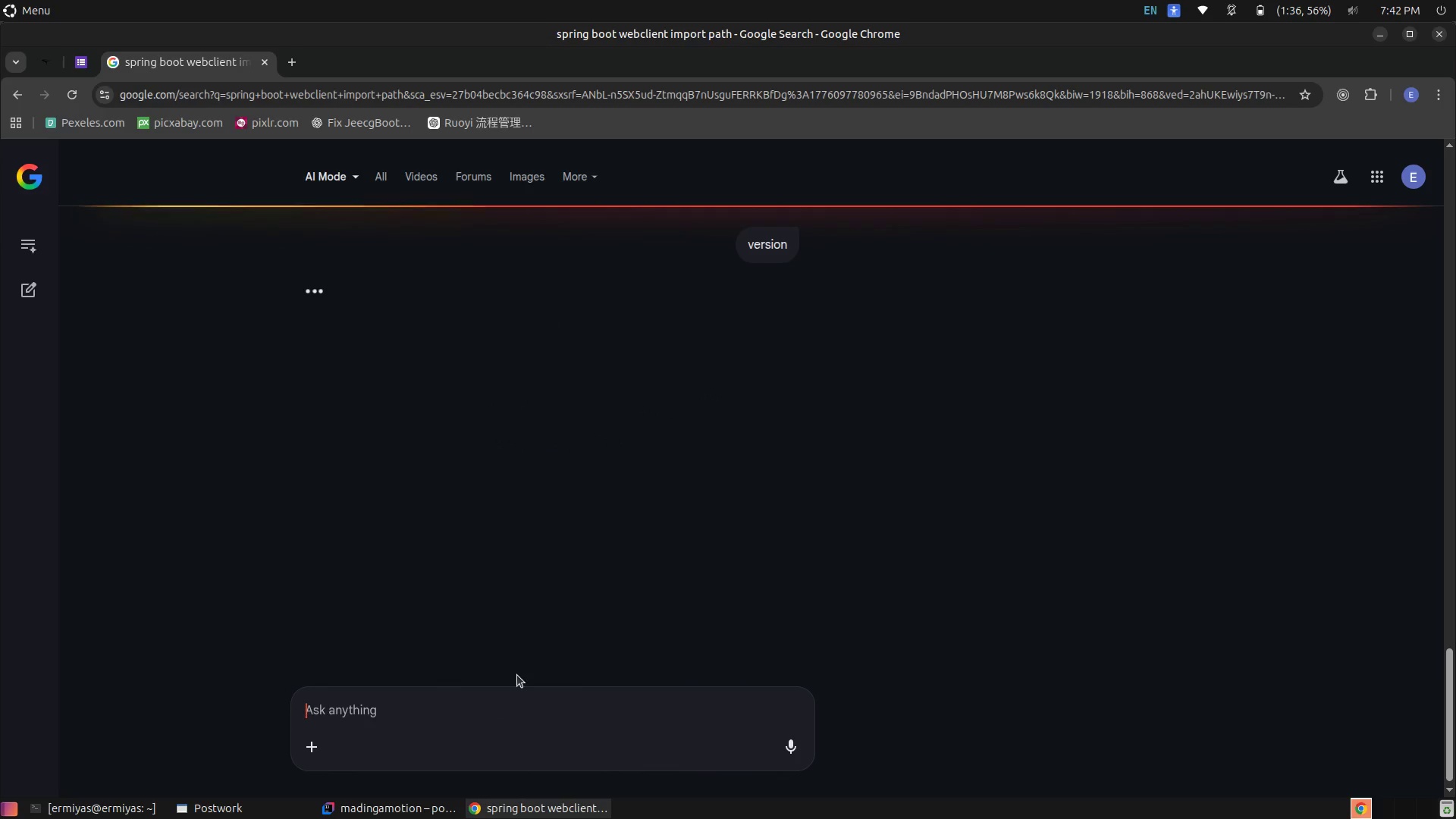 
scroll: coordinate [430, 566], scroll_direction: down, amount: 3.0
 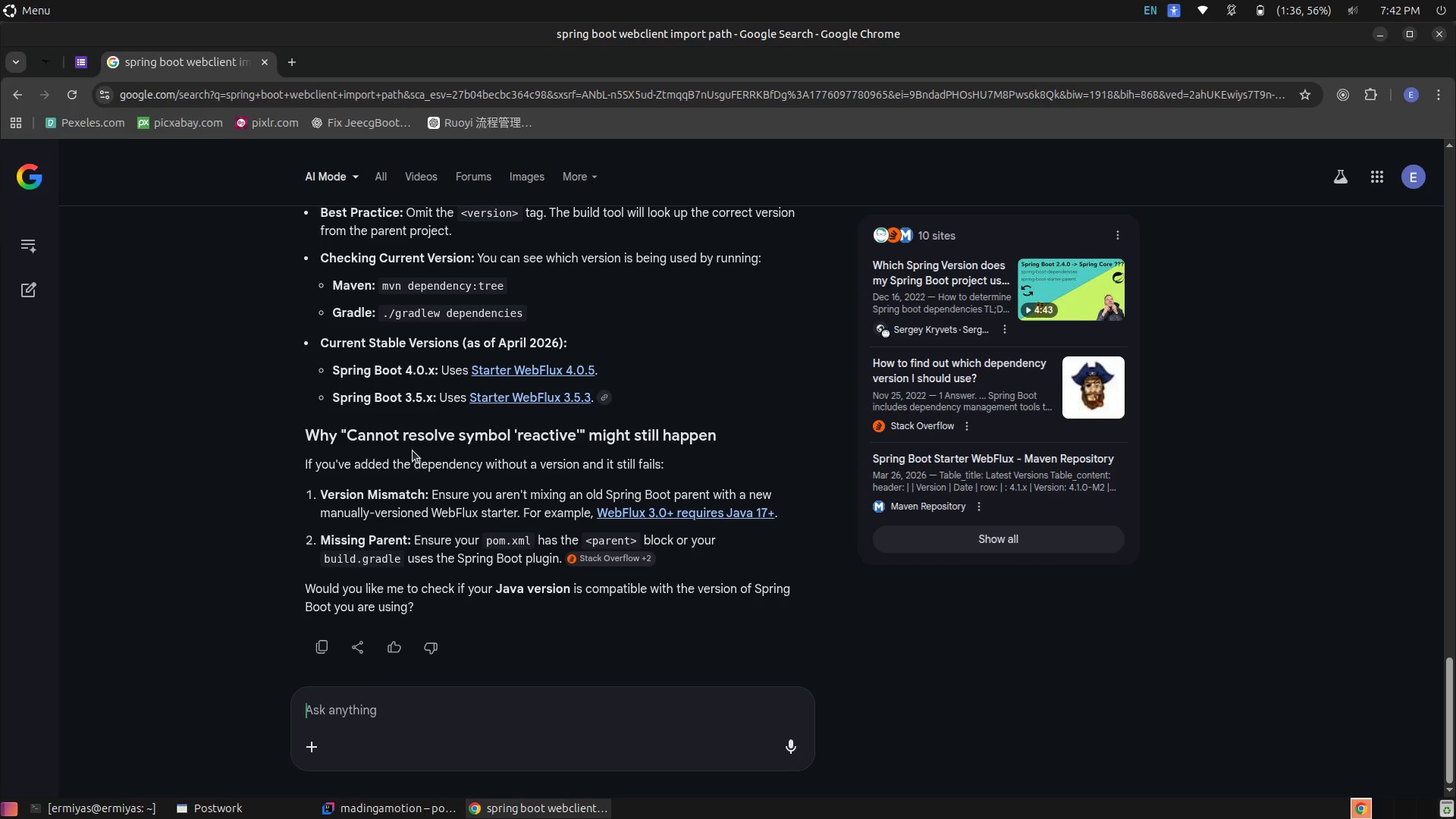 
wait(6.11)
 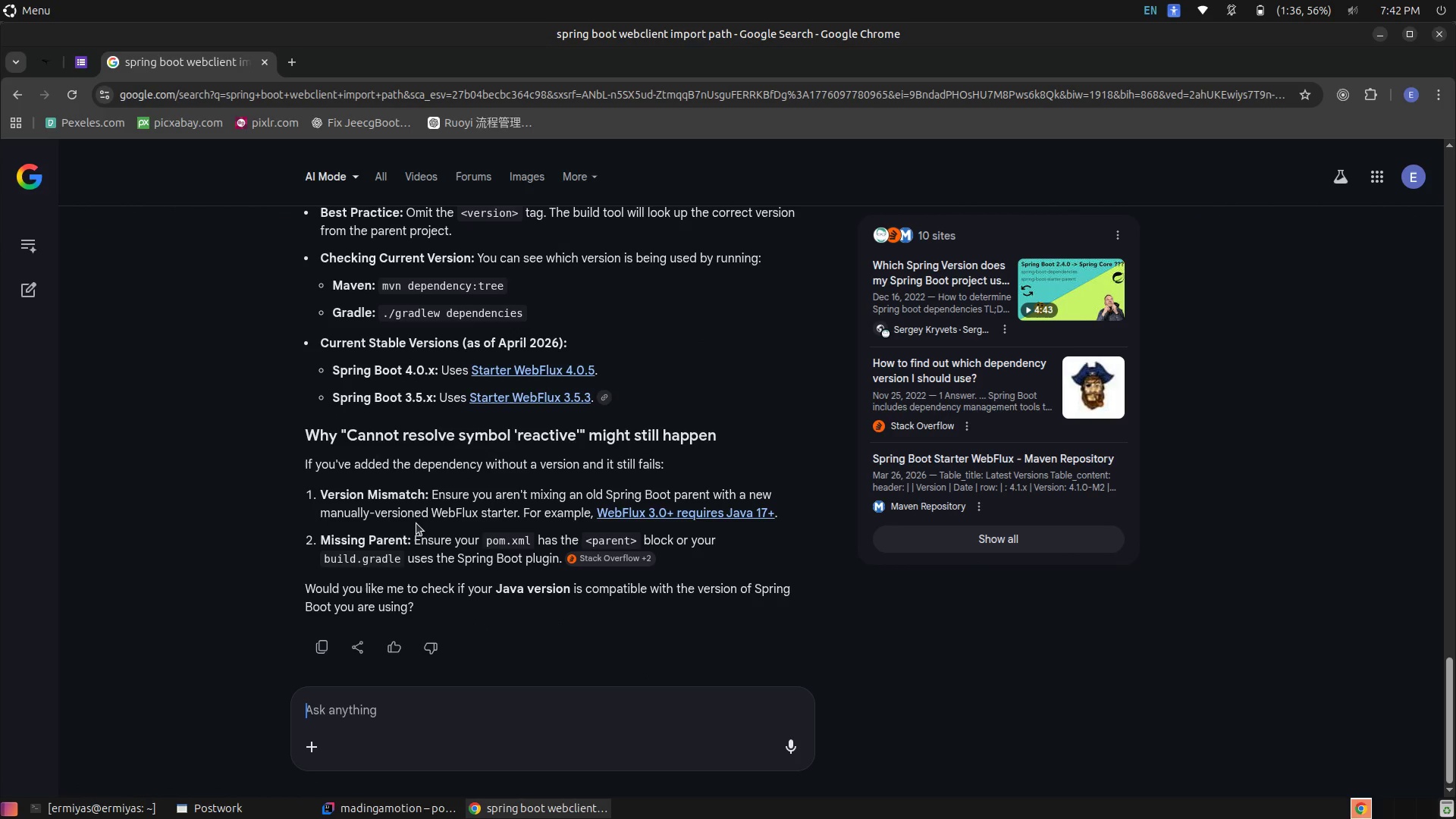 
key(Alt+AltLeft)
 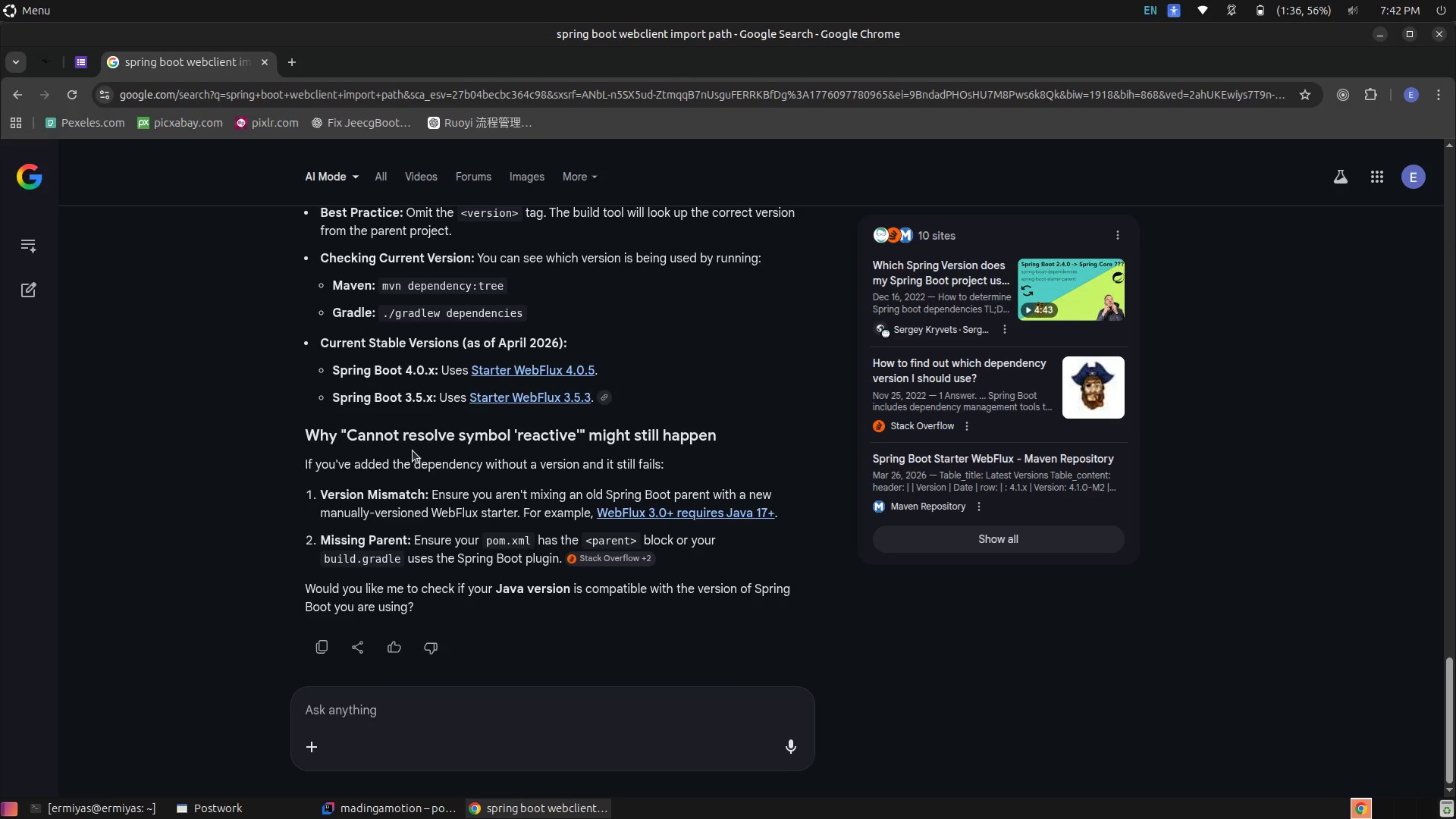 
key(Alt+Tab)
 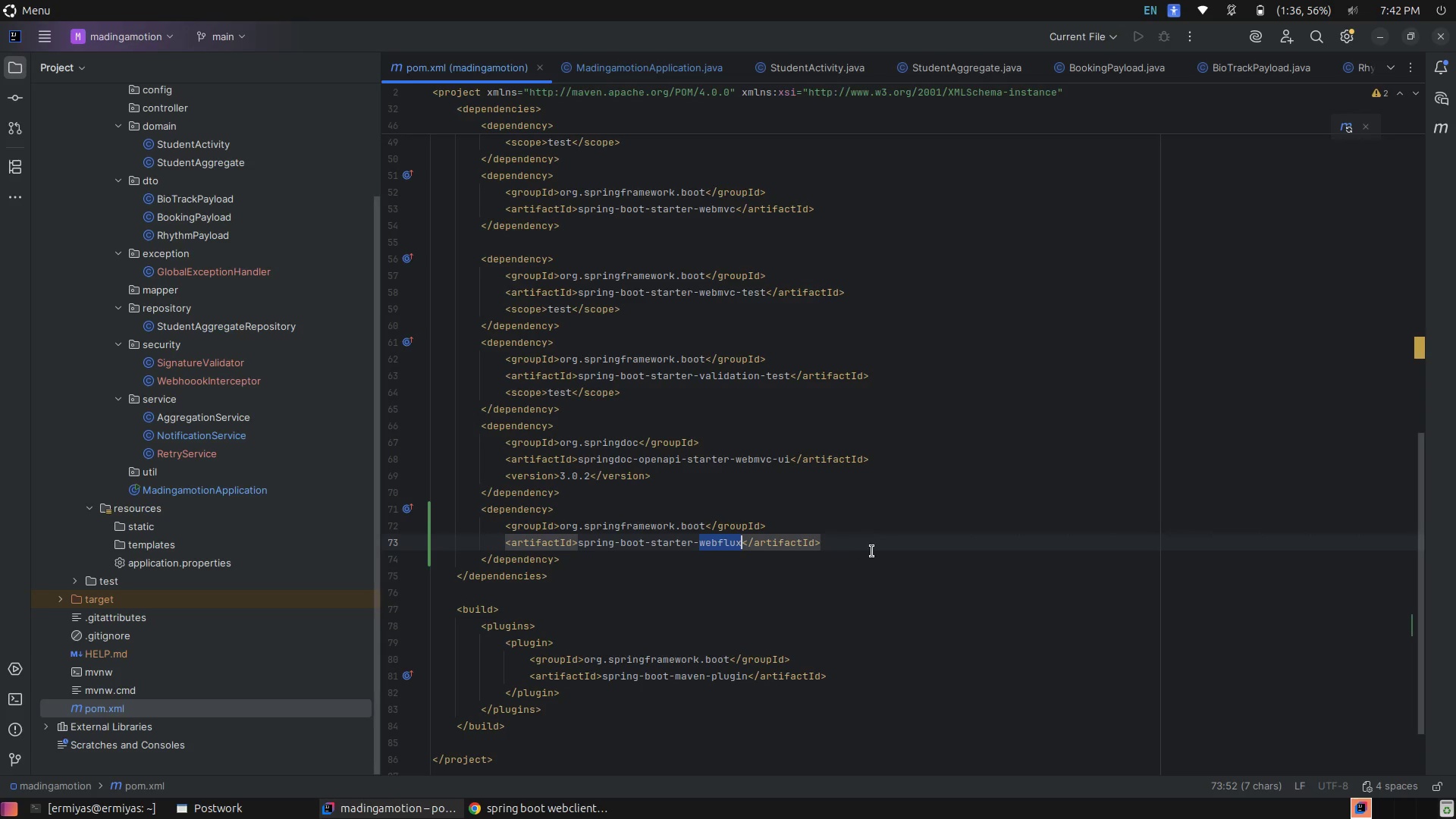 
left_click([875, 551])
 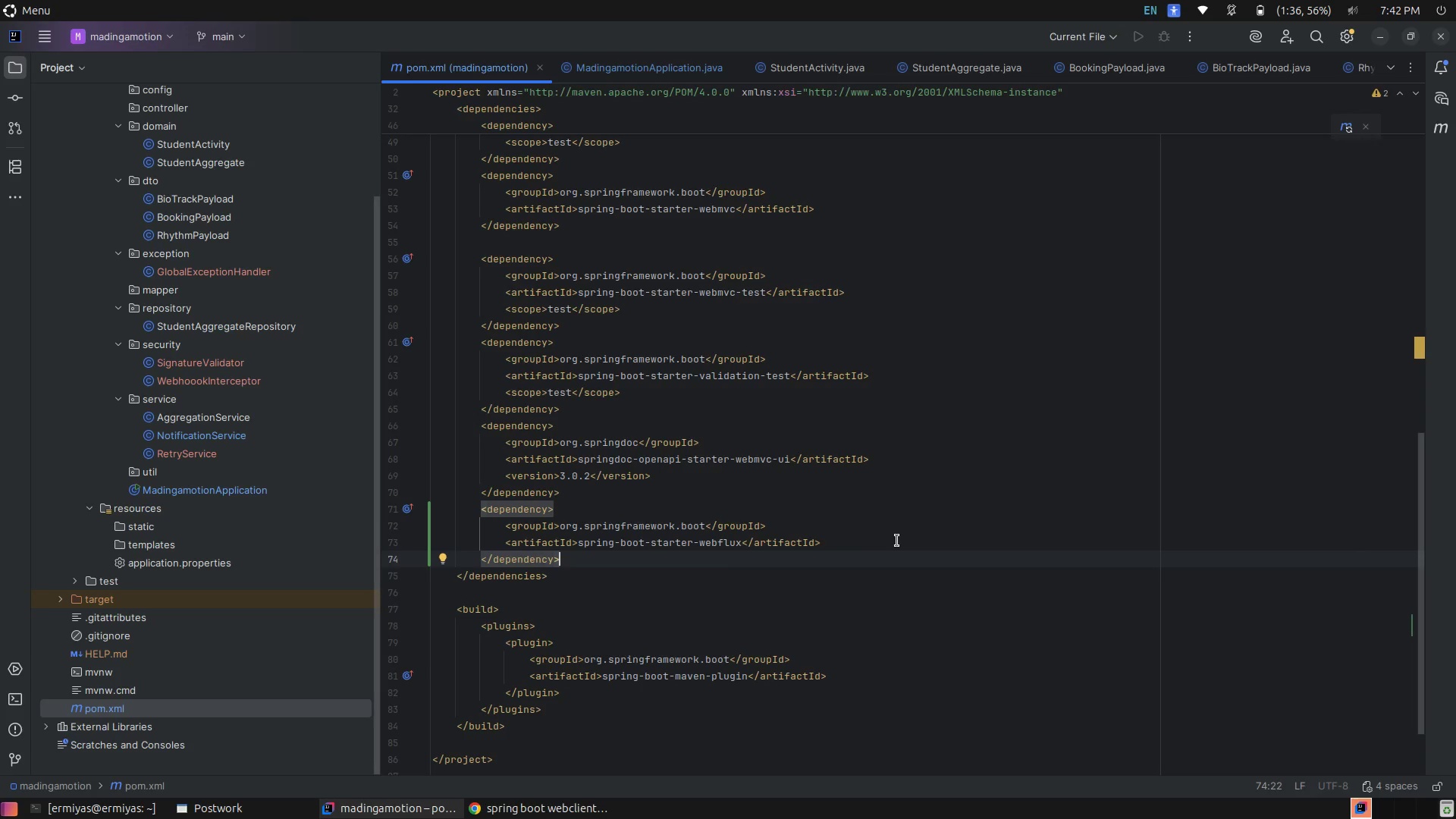 
left_click([897, 541])
 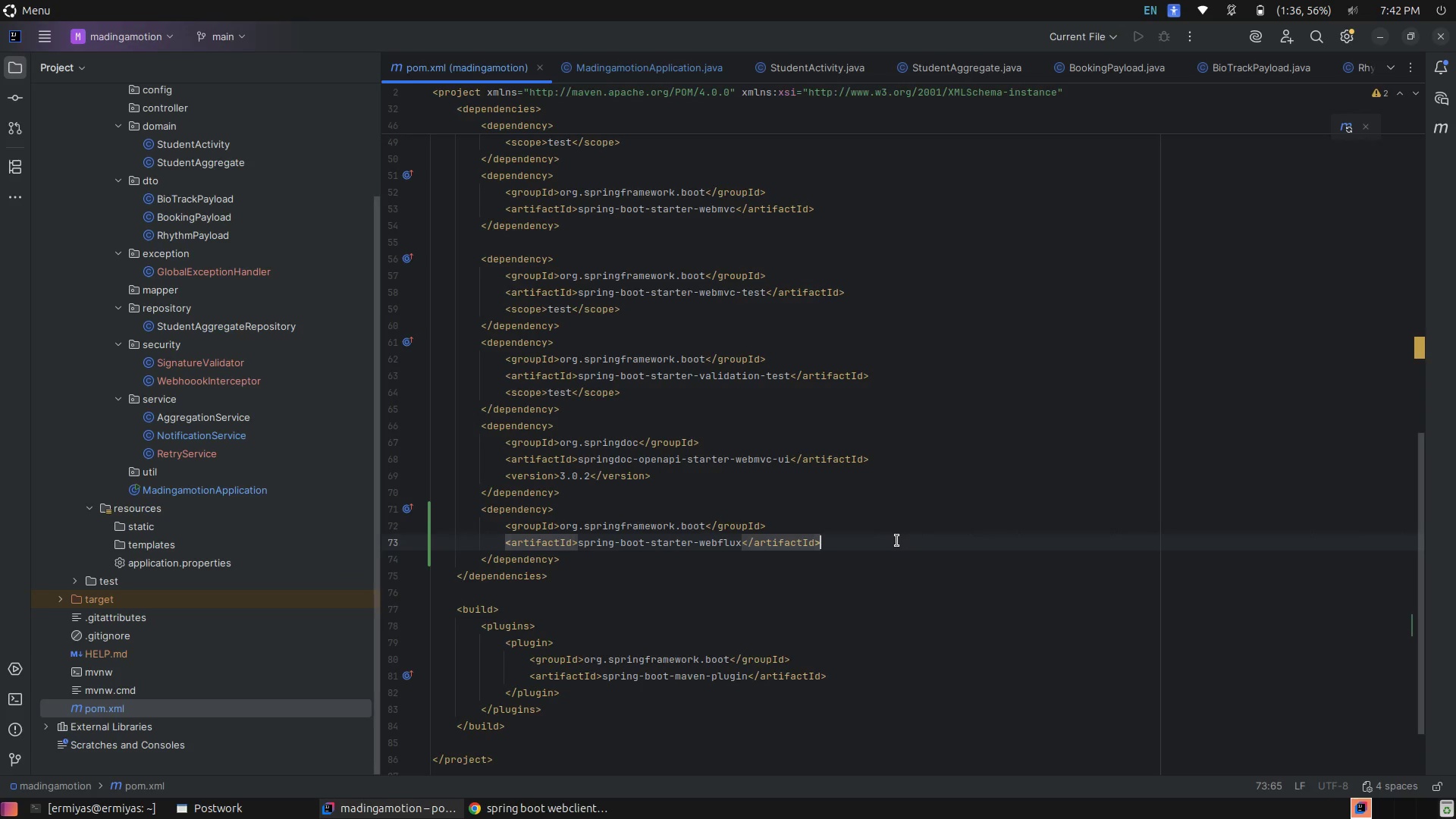 
key(Enter)
 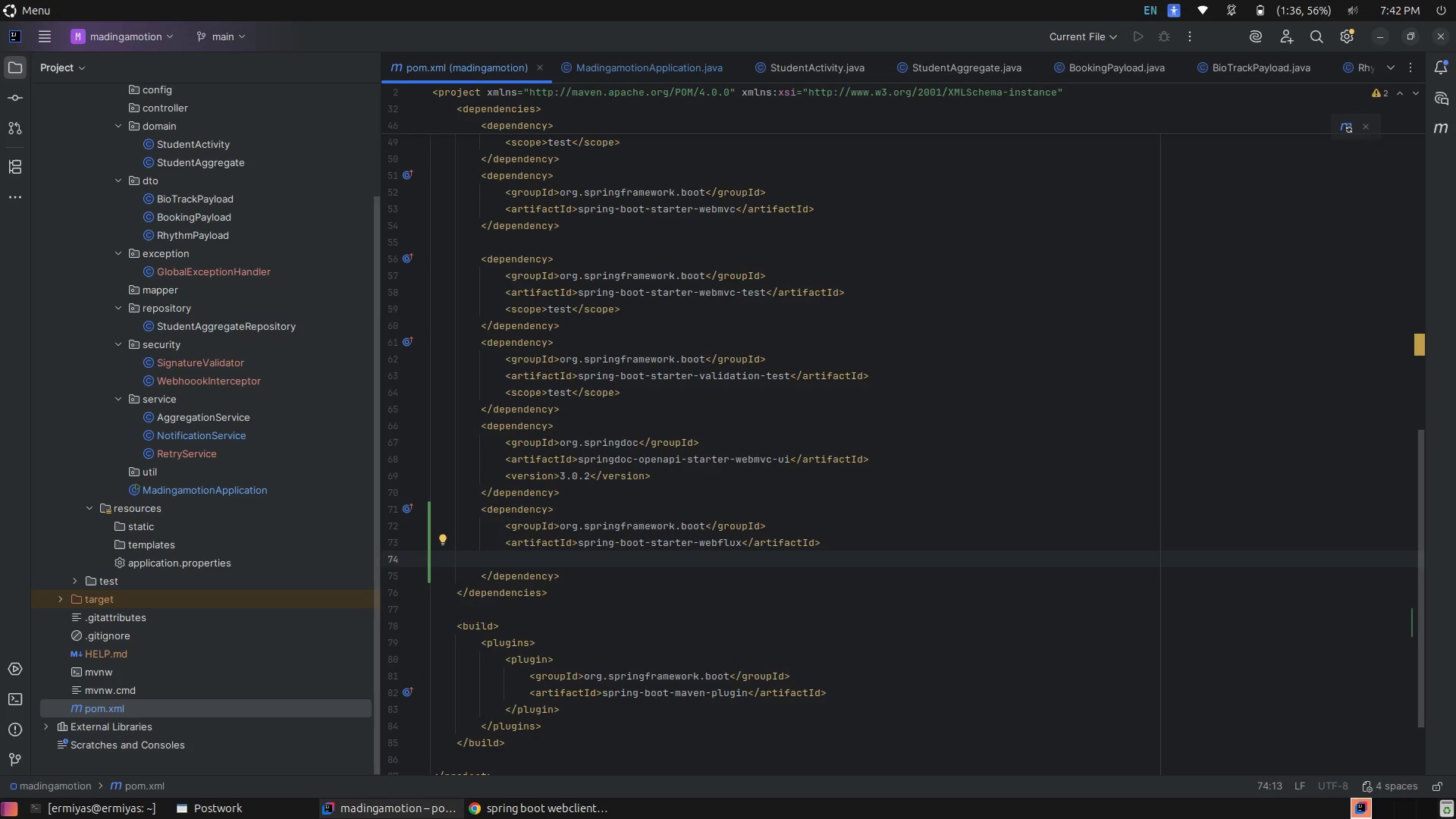 
type(ver)
 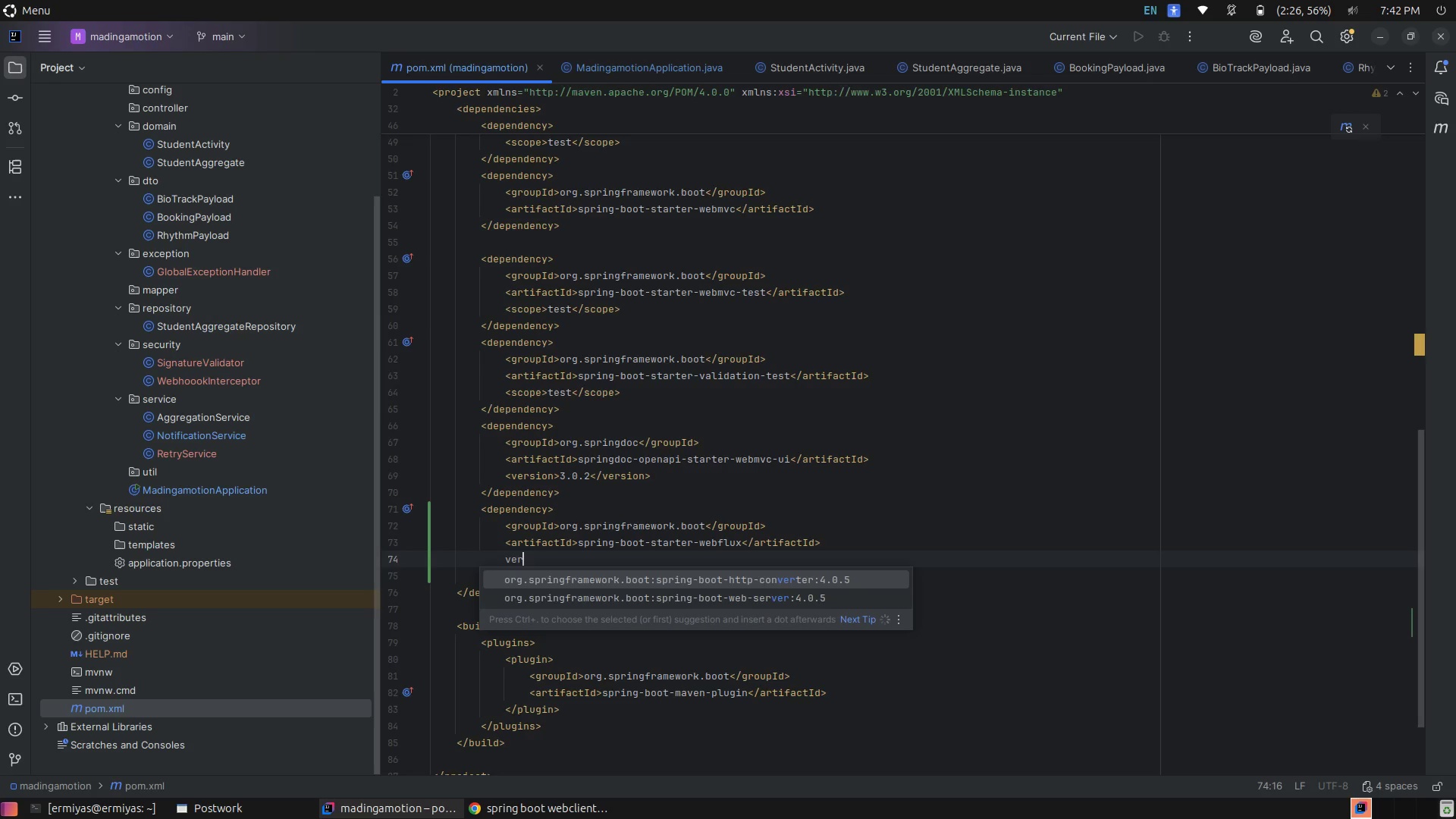 
wait(5.05)
 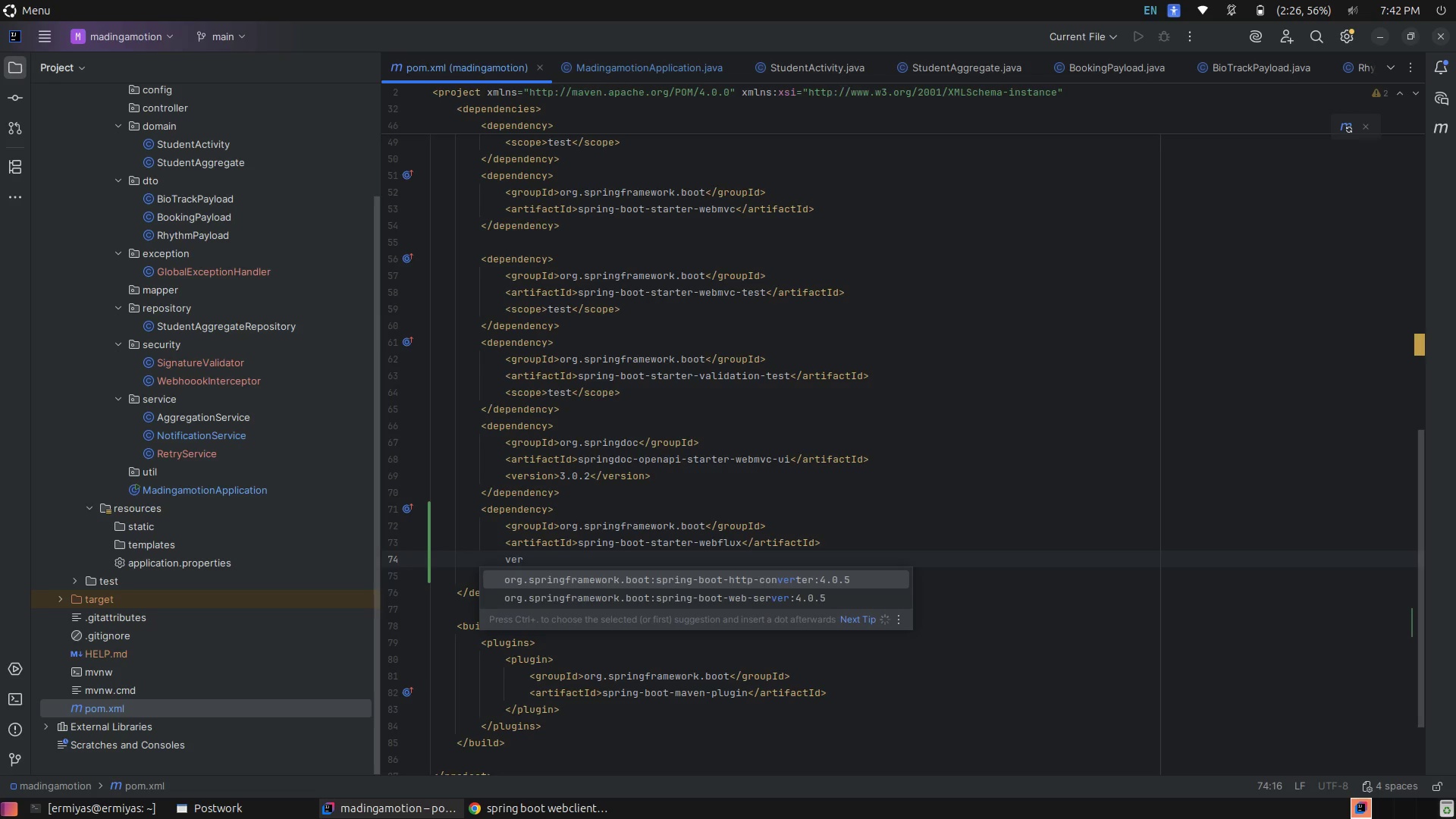 
type(sion)
 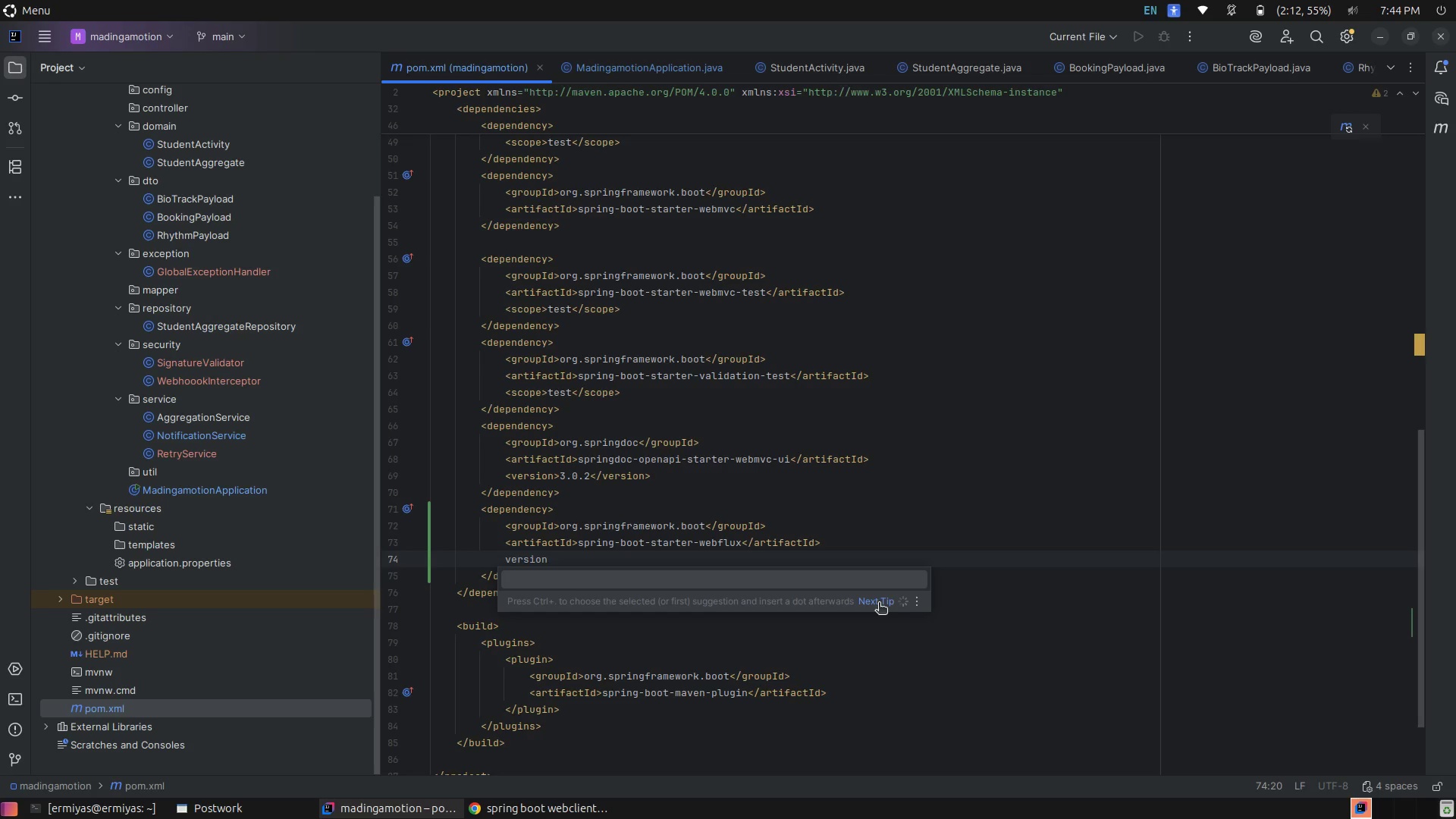 
wait(75.45)
 